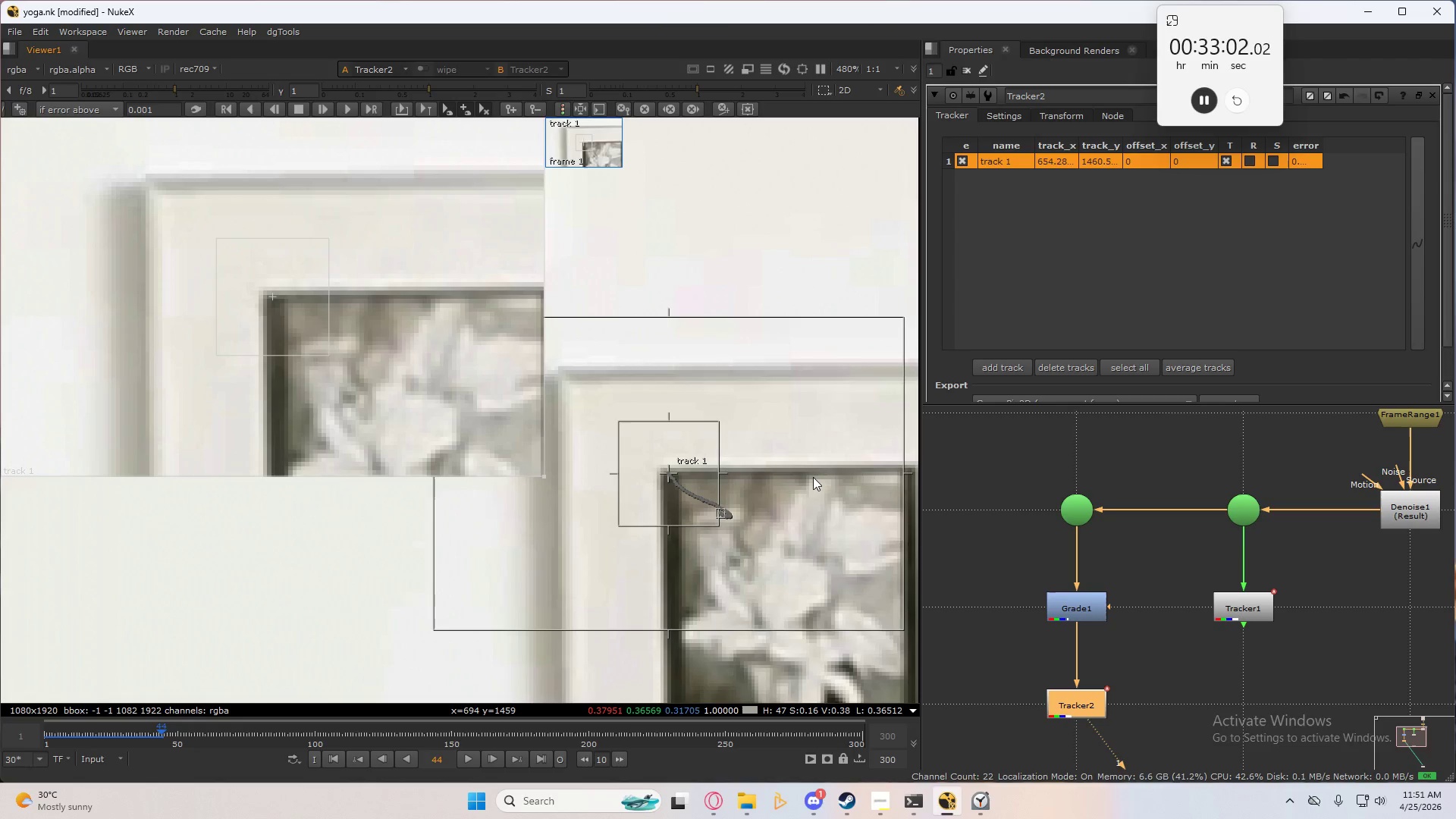 
scroll: coordinate [670, 415], scroll_direction: up, amount: 8.0
 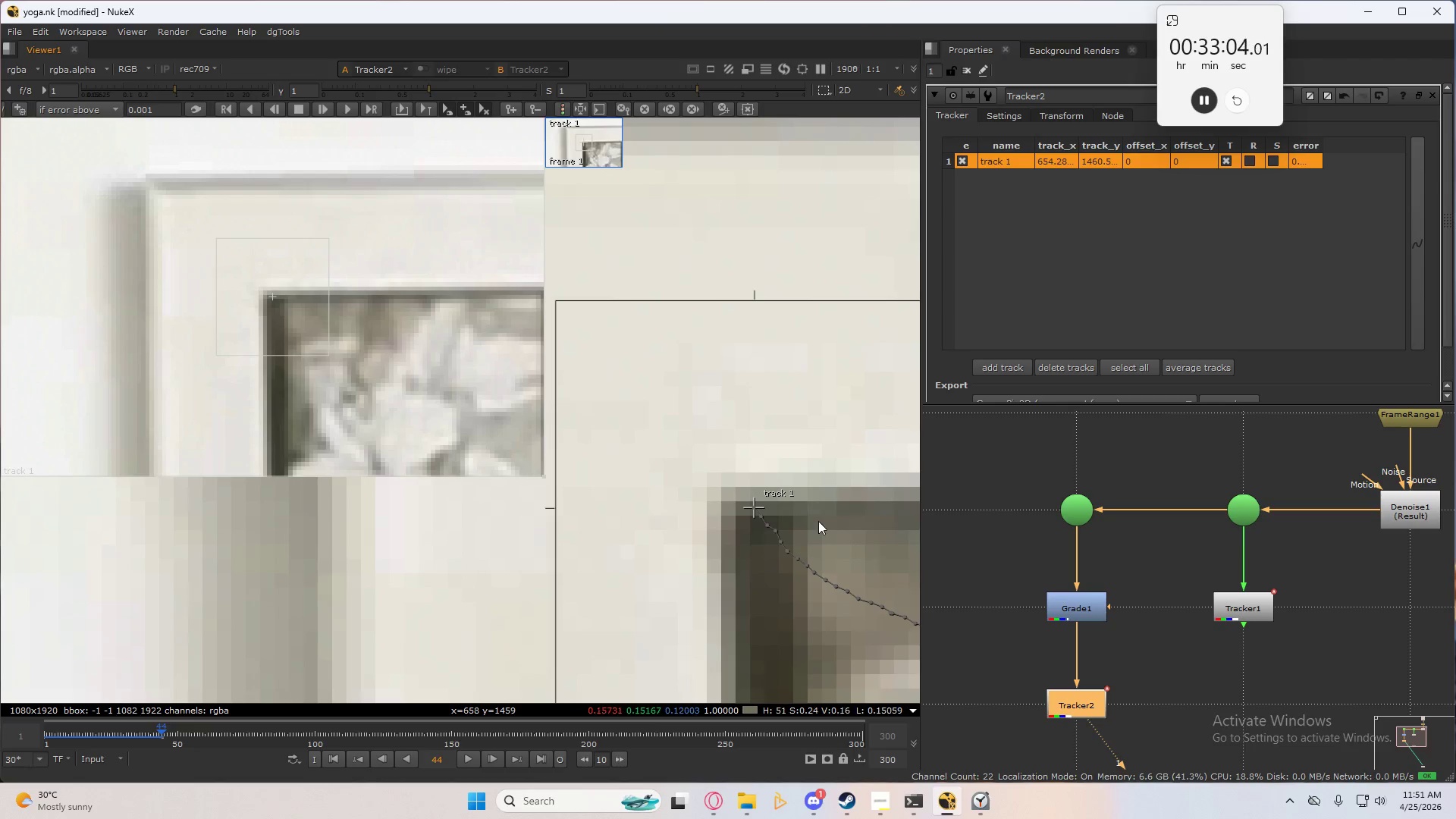 
scroll: coordinate [783, 475], scroll_direction: down, amount: 12.0
 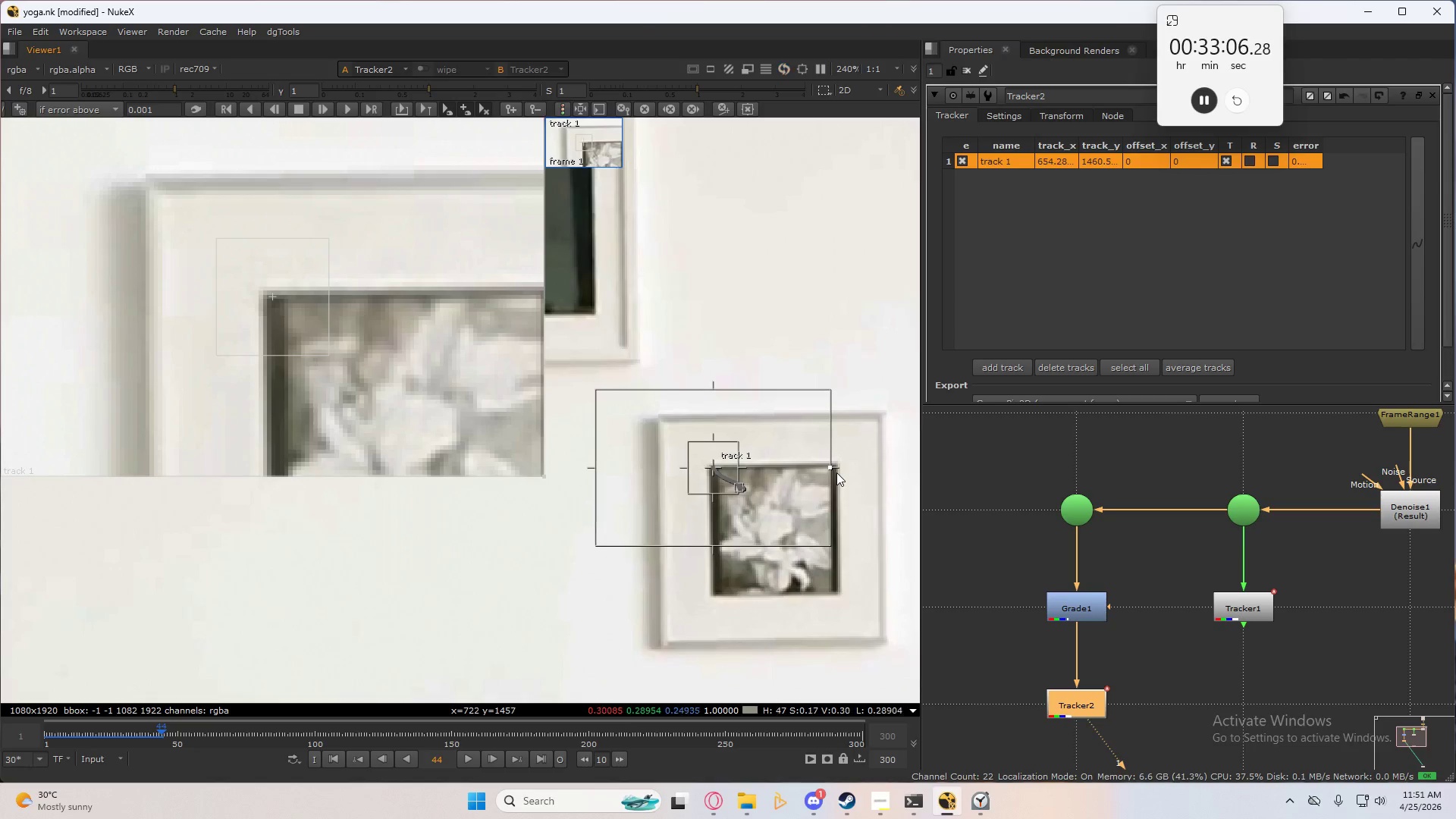 
type(cccccccccccccccc)
 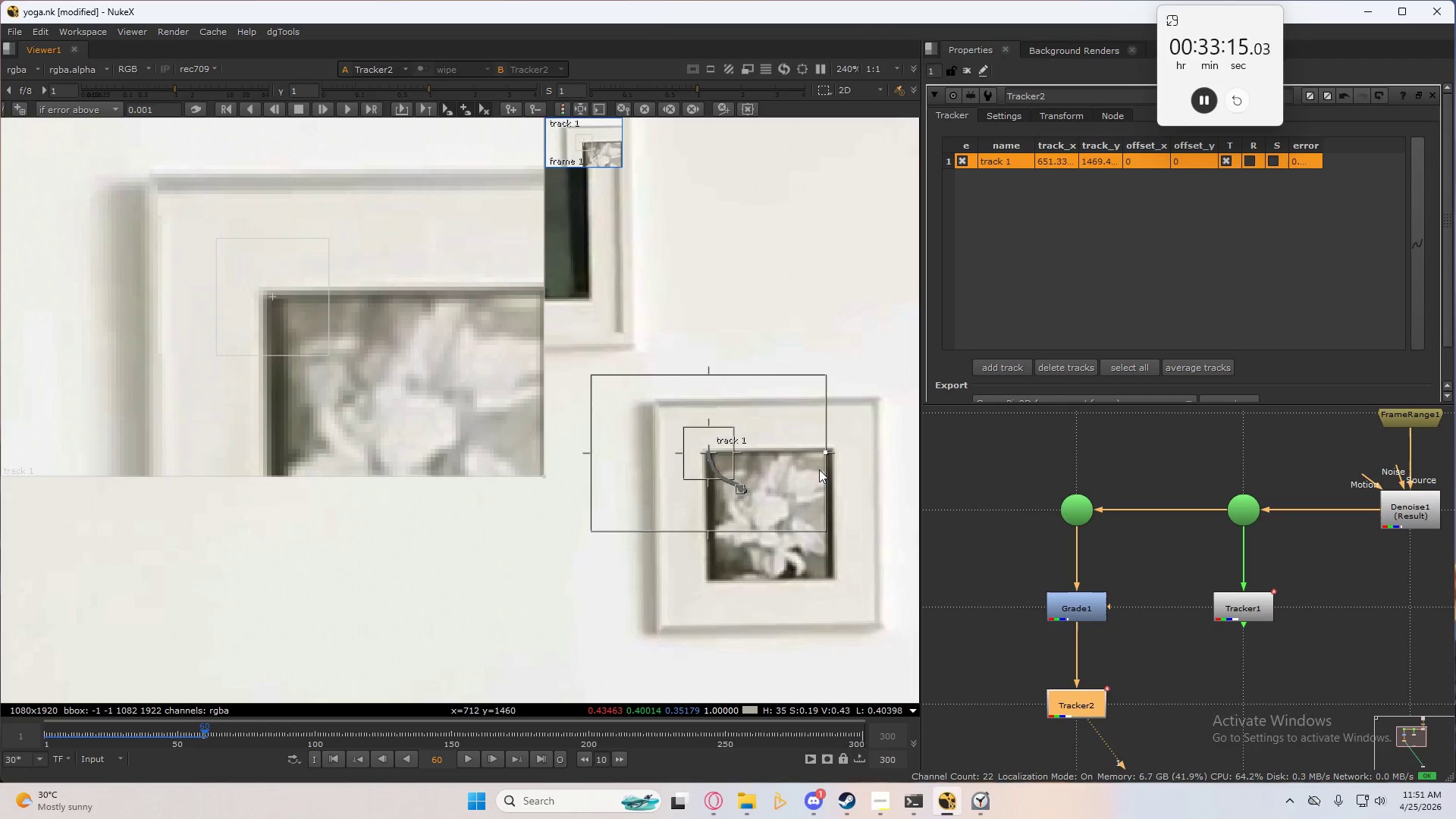 
type(cccccccccccc)
key(Tab)
type(cccccccccccccccccccccccc)
 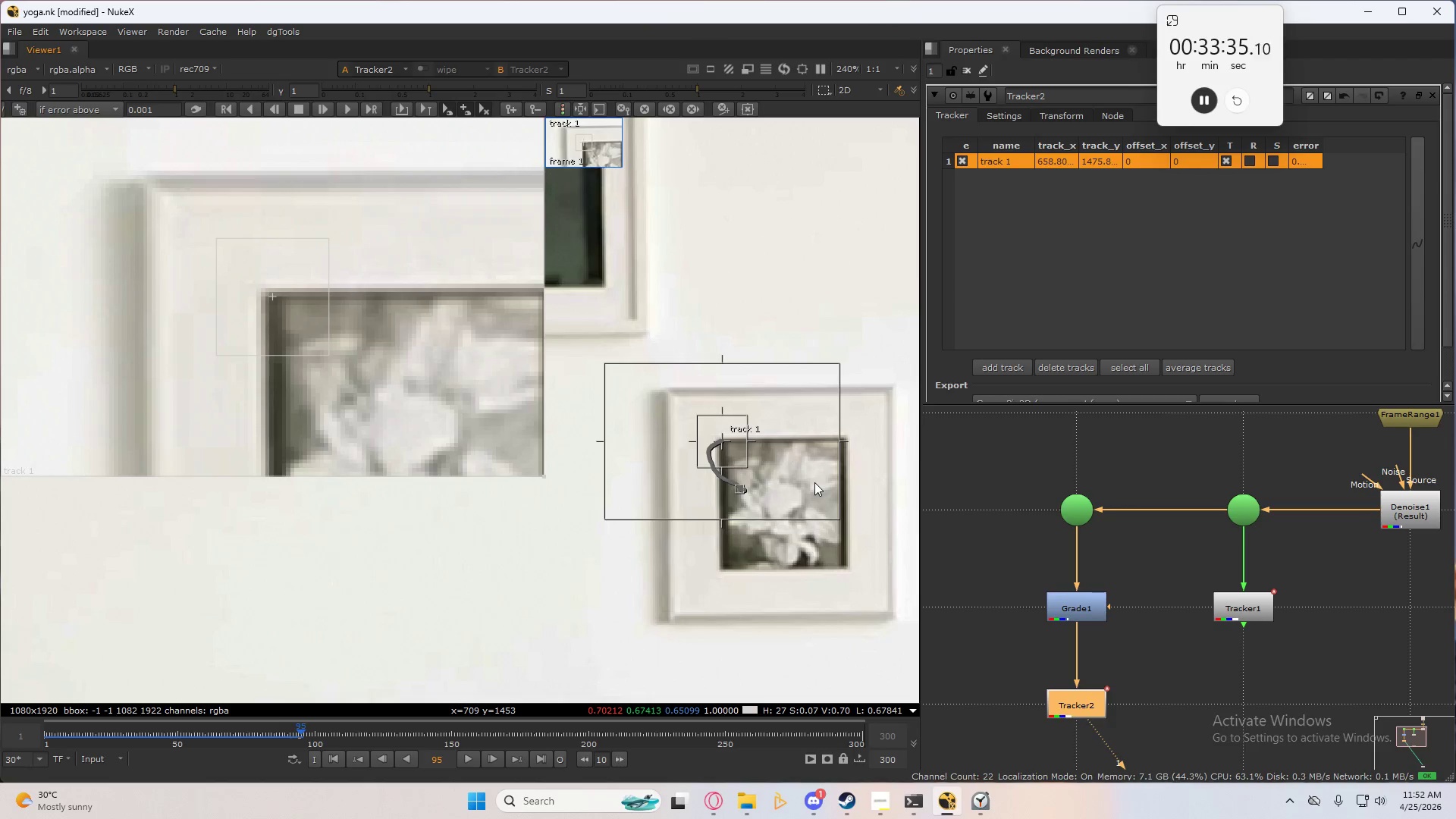 
type(cc)
 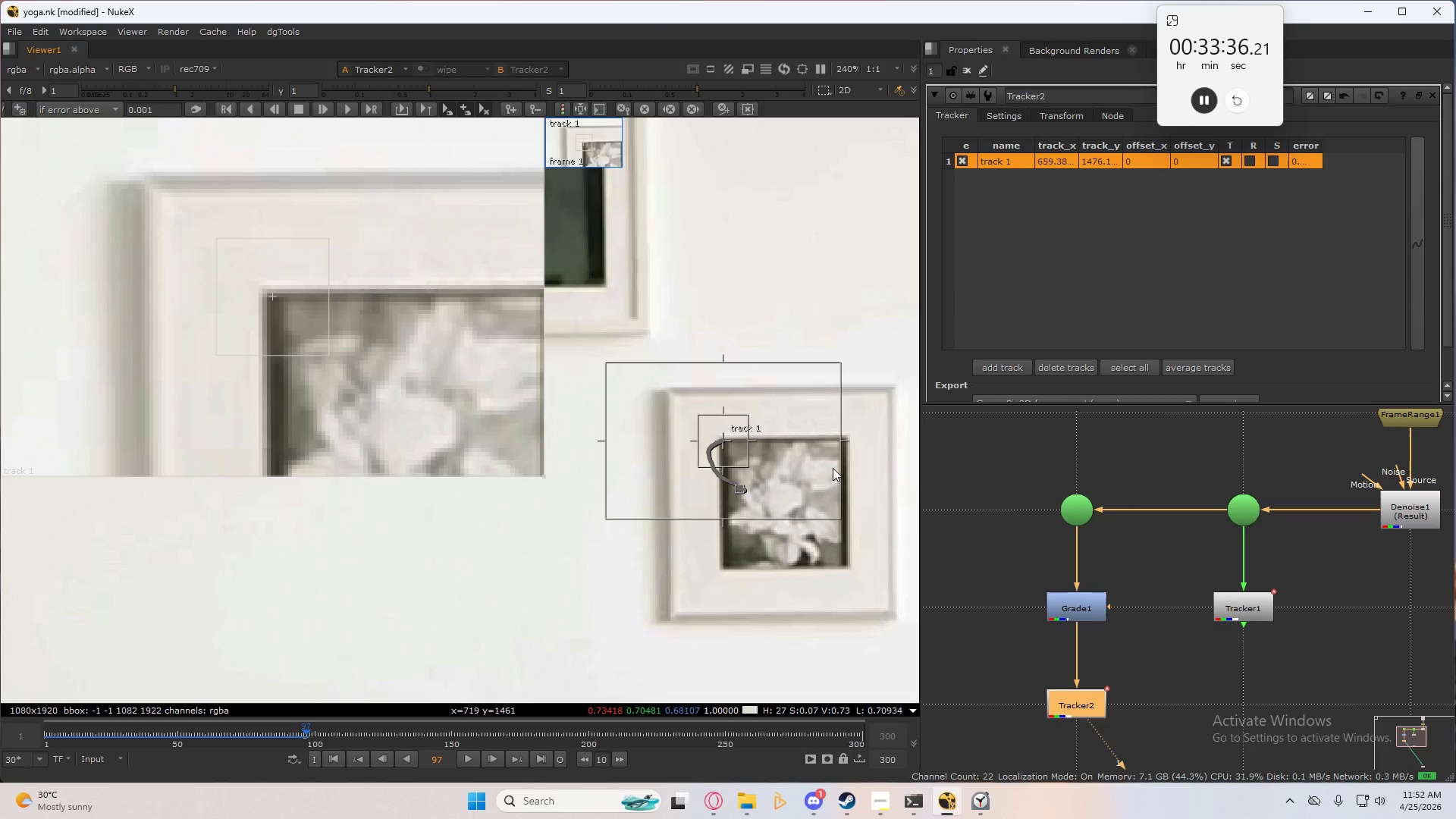 
type(ccccccccccccccccccccc)
 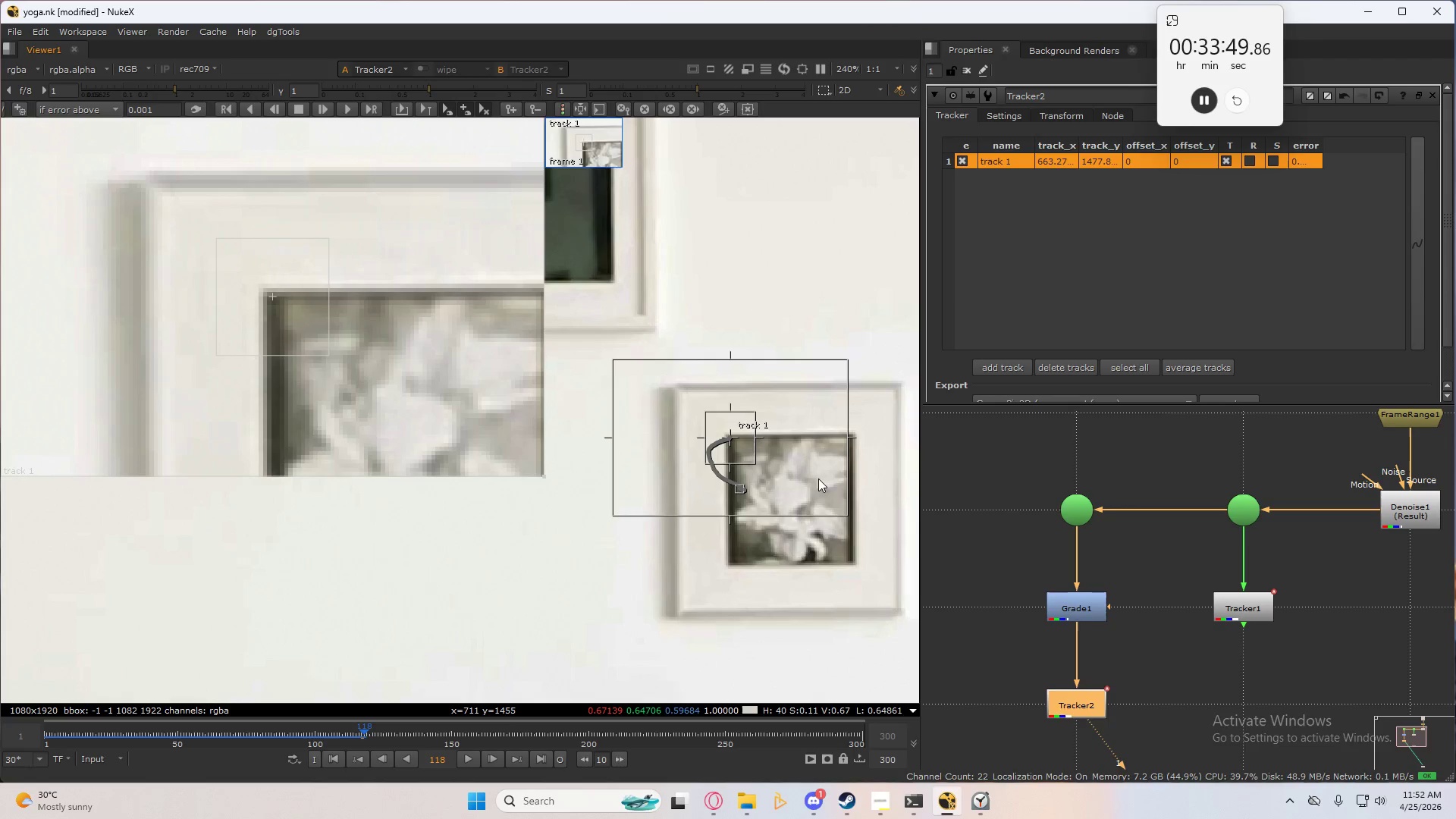 
type(cccccccc)
 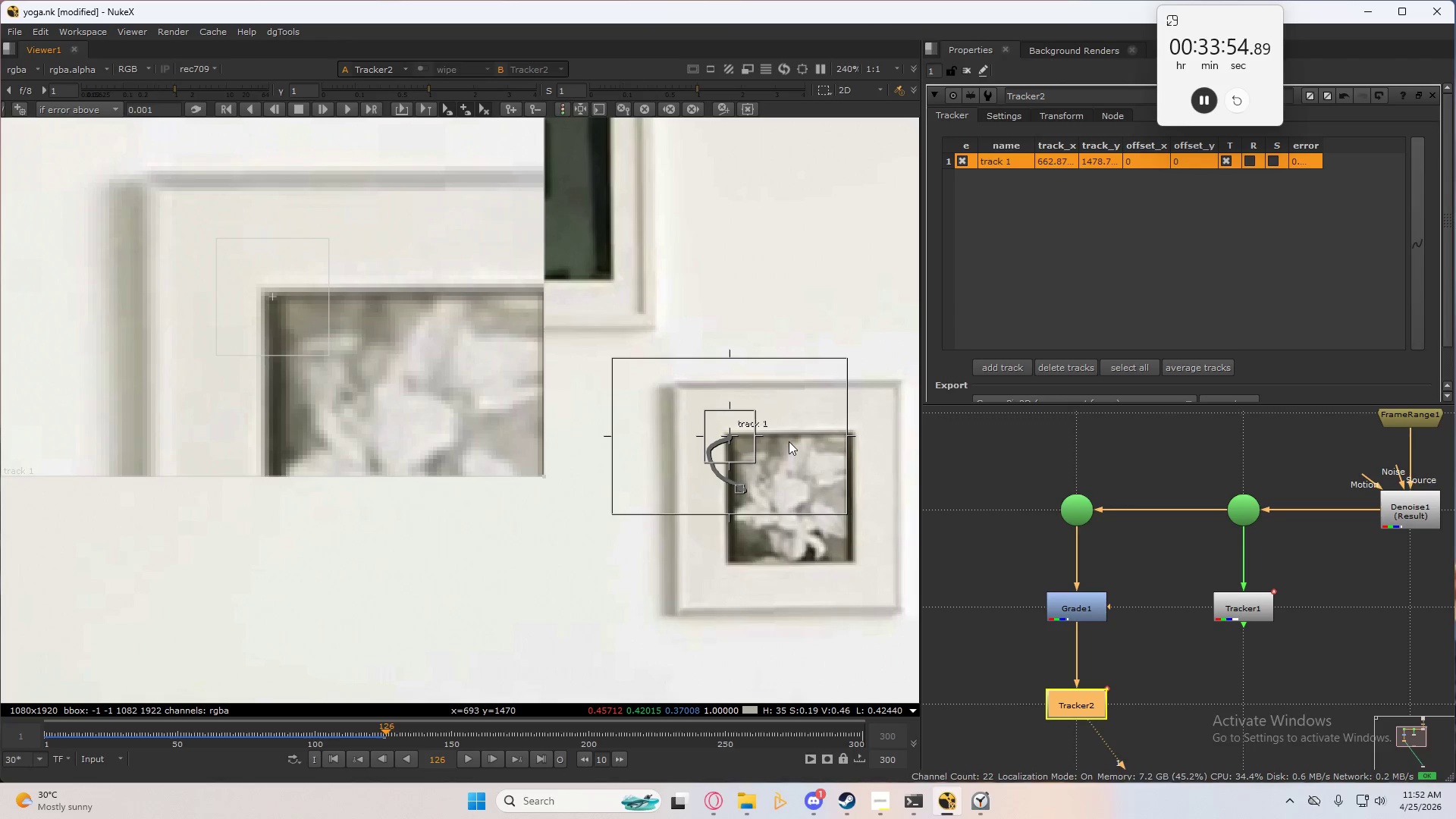 
key(C)
 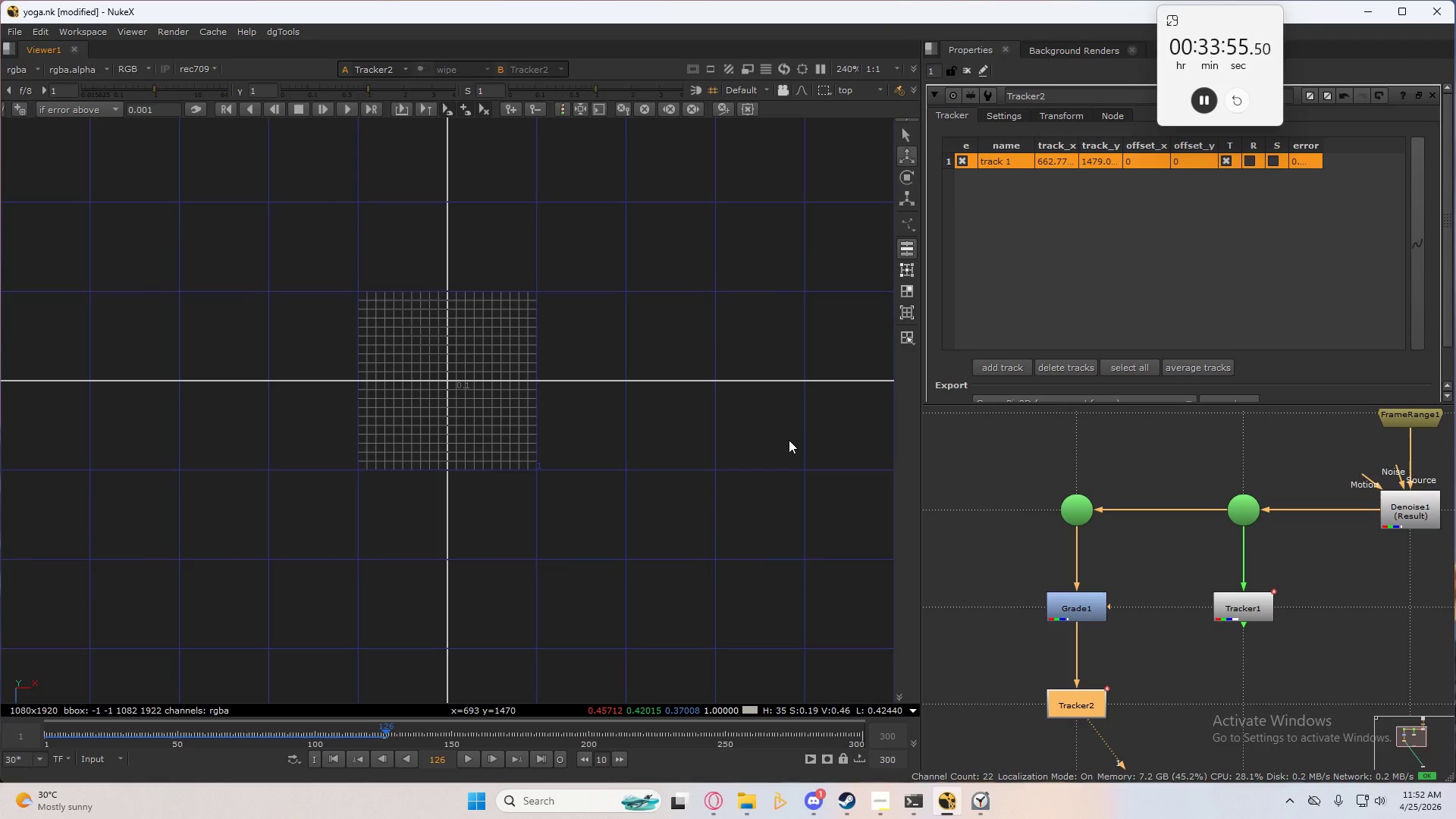 
key(Tab)
 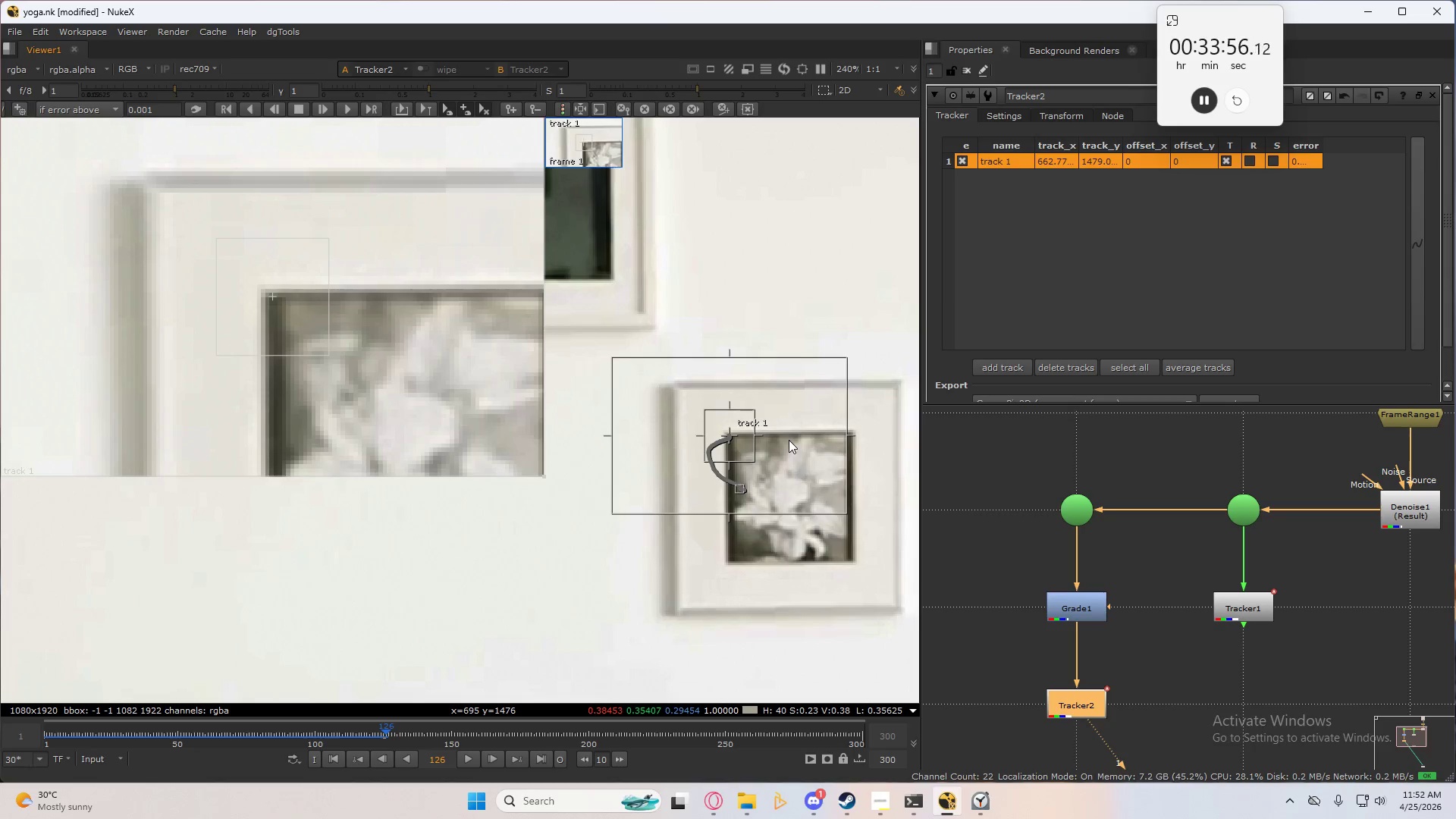 
key(C)
 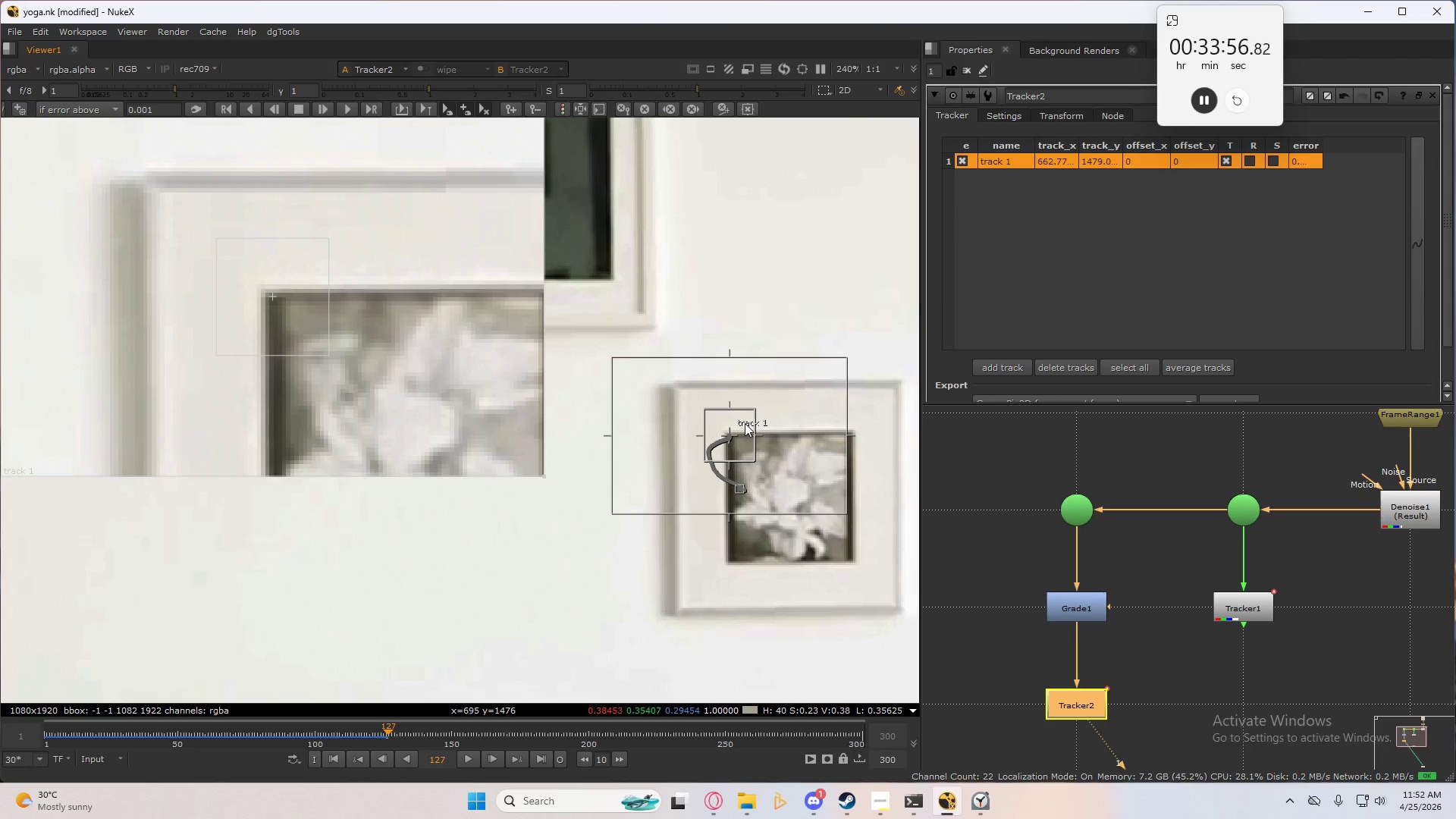 
type(c)
key(Tab)
type(cccccccc)
 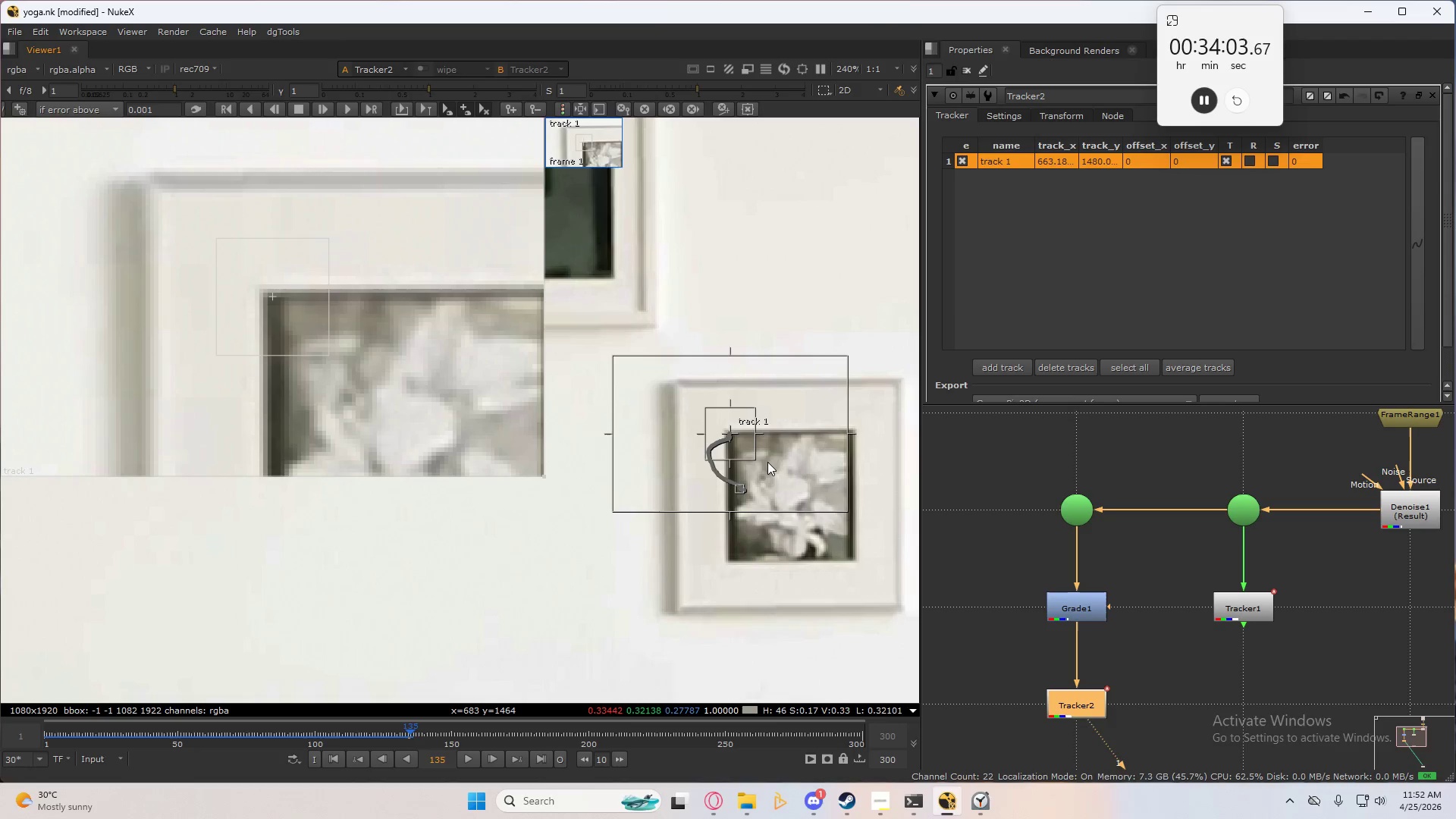 
type(ccccc)
key(Tab)
type(c)
 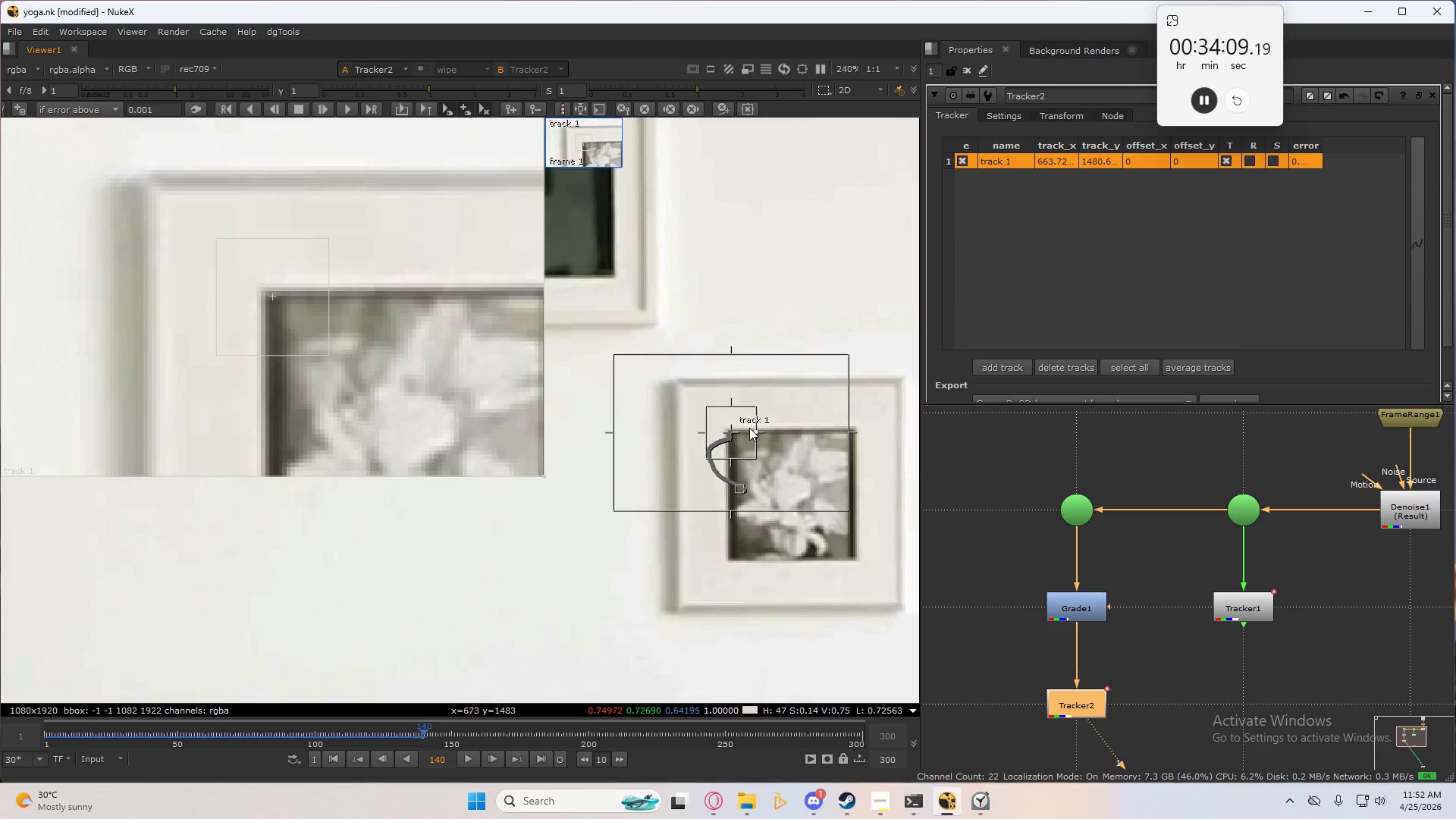 
type(ccccccccccccccccc)
 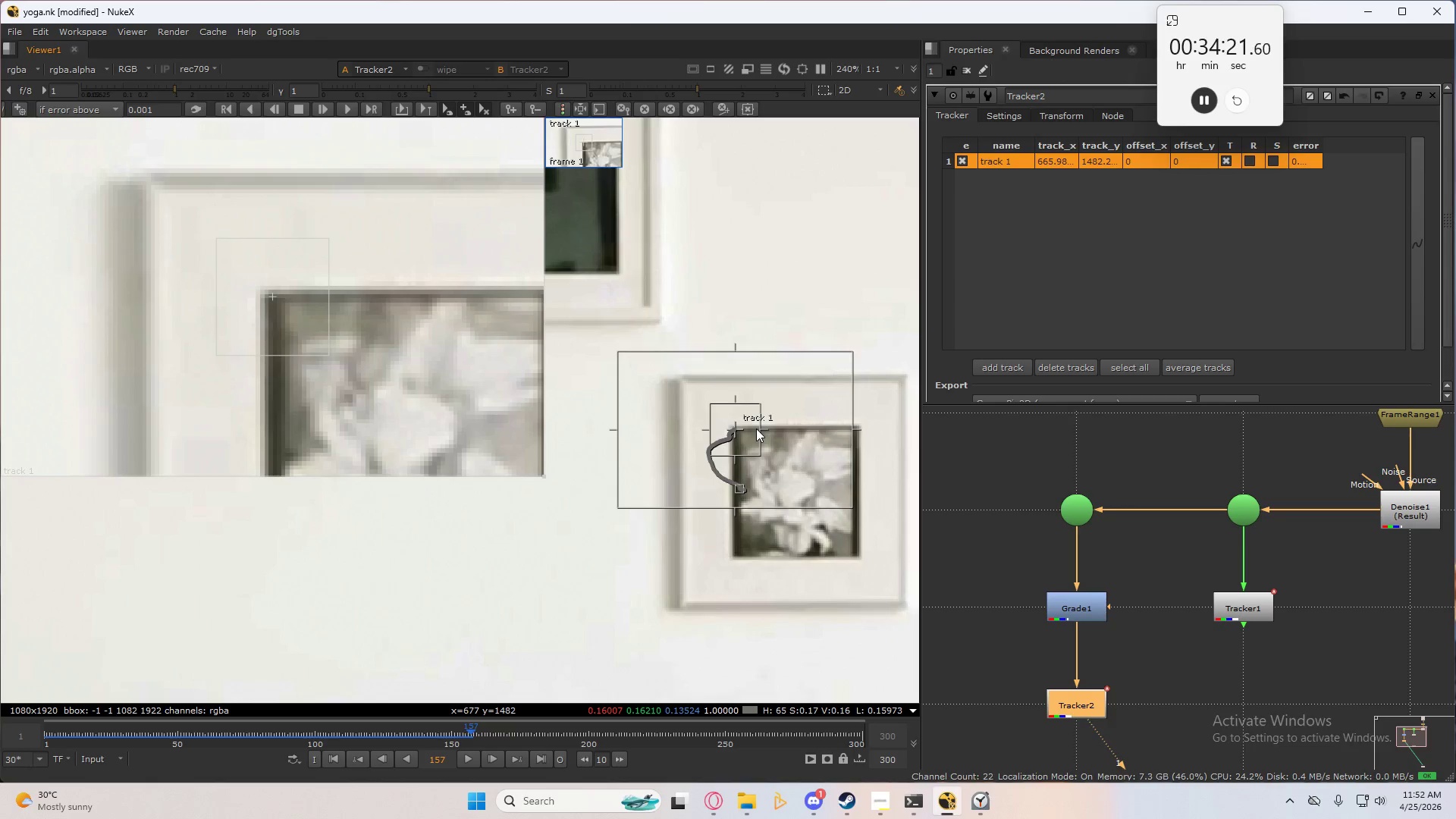 
scroll: coordinate [756, 429], scroll_direction: up, amount: 1.0
 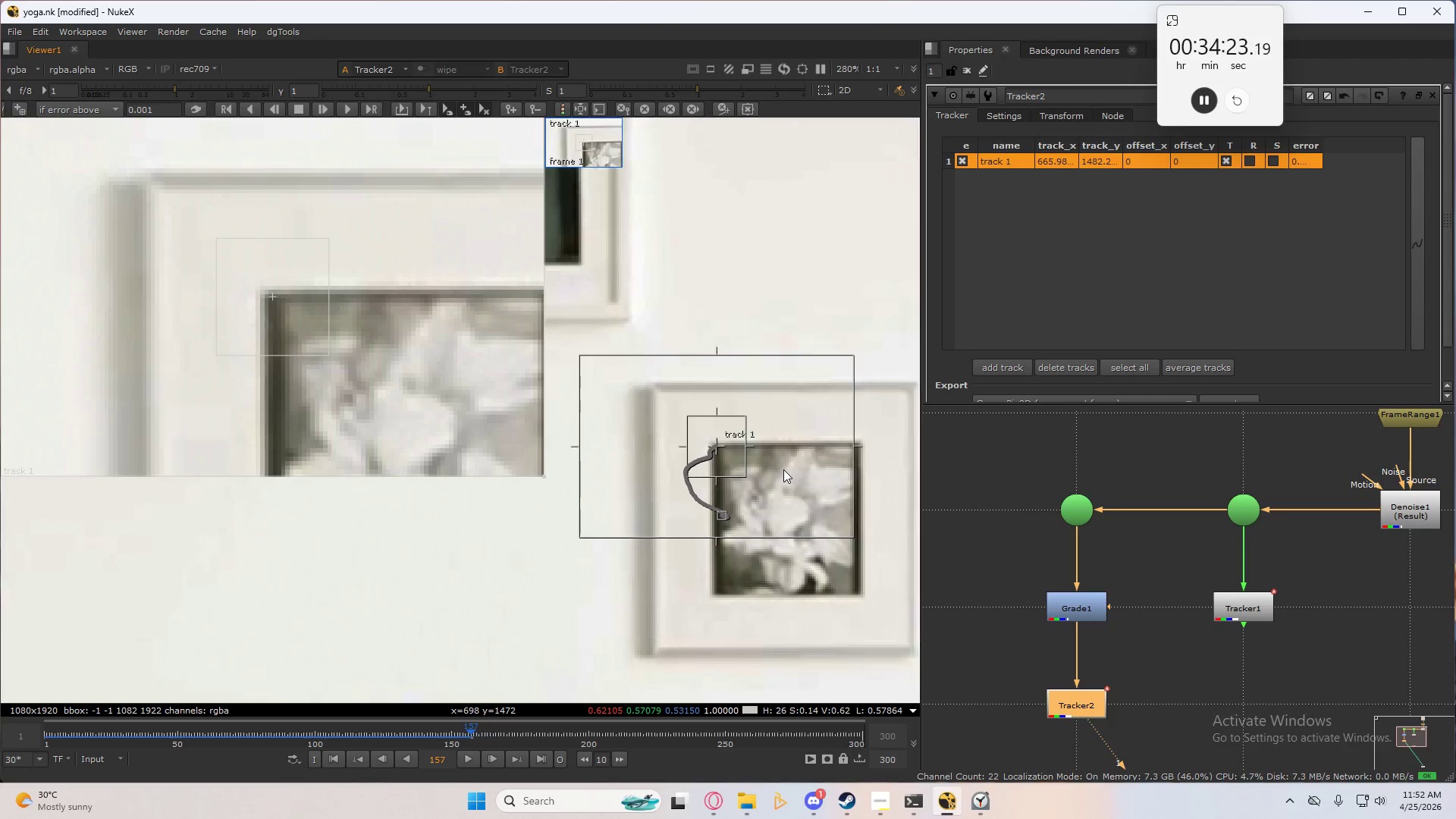 
middle_click([720, 521])
 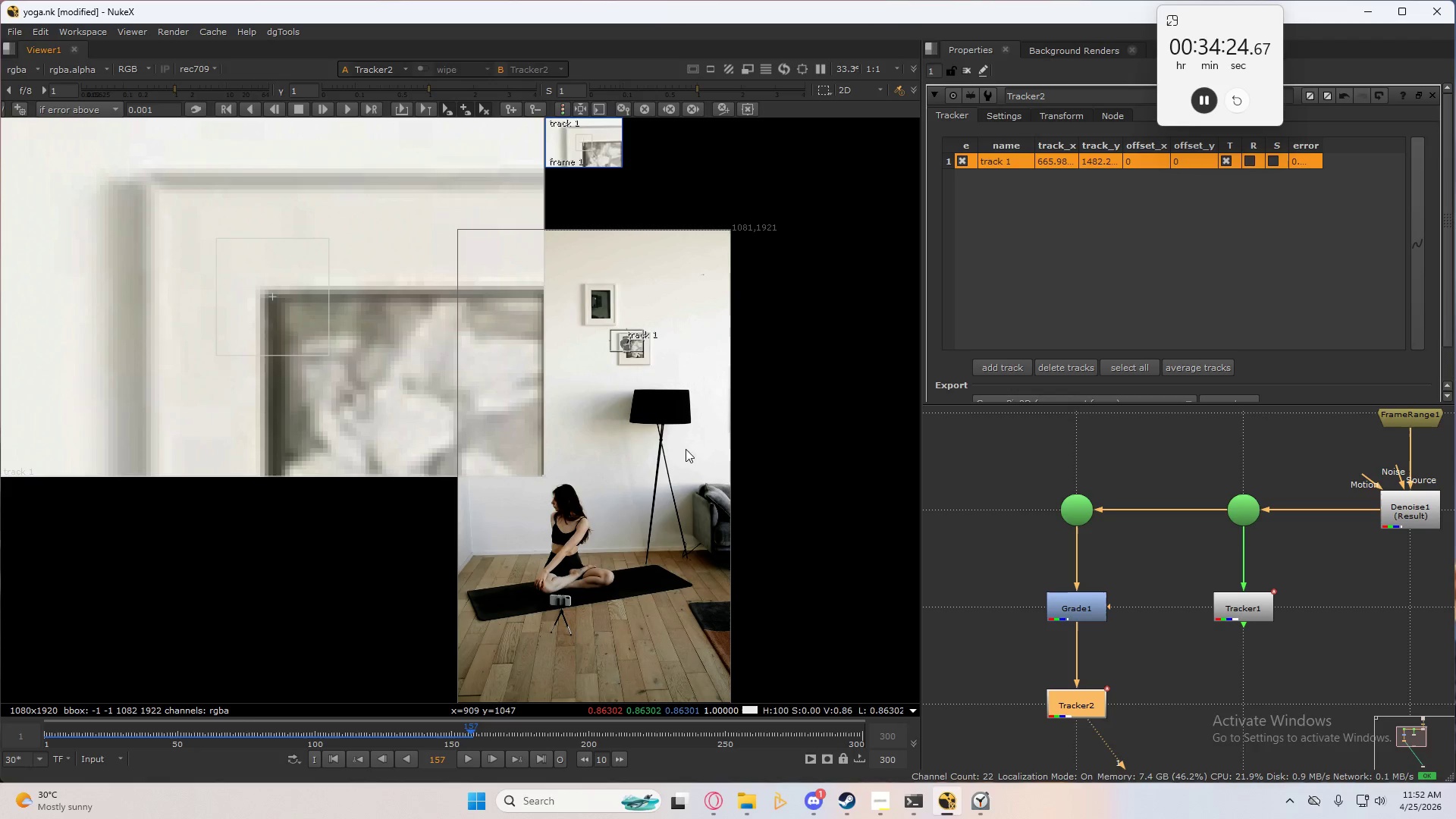 
scroll: coordinate [781, 412], scroll_direction: up, amount: 13.0
 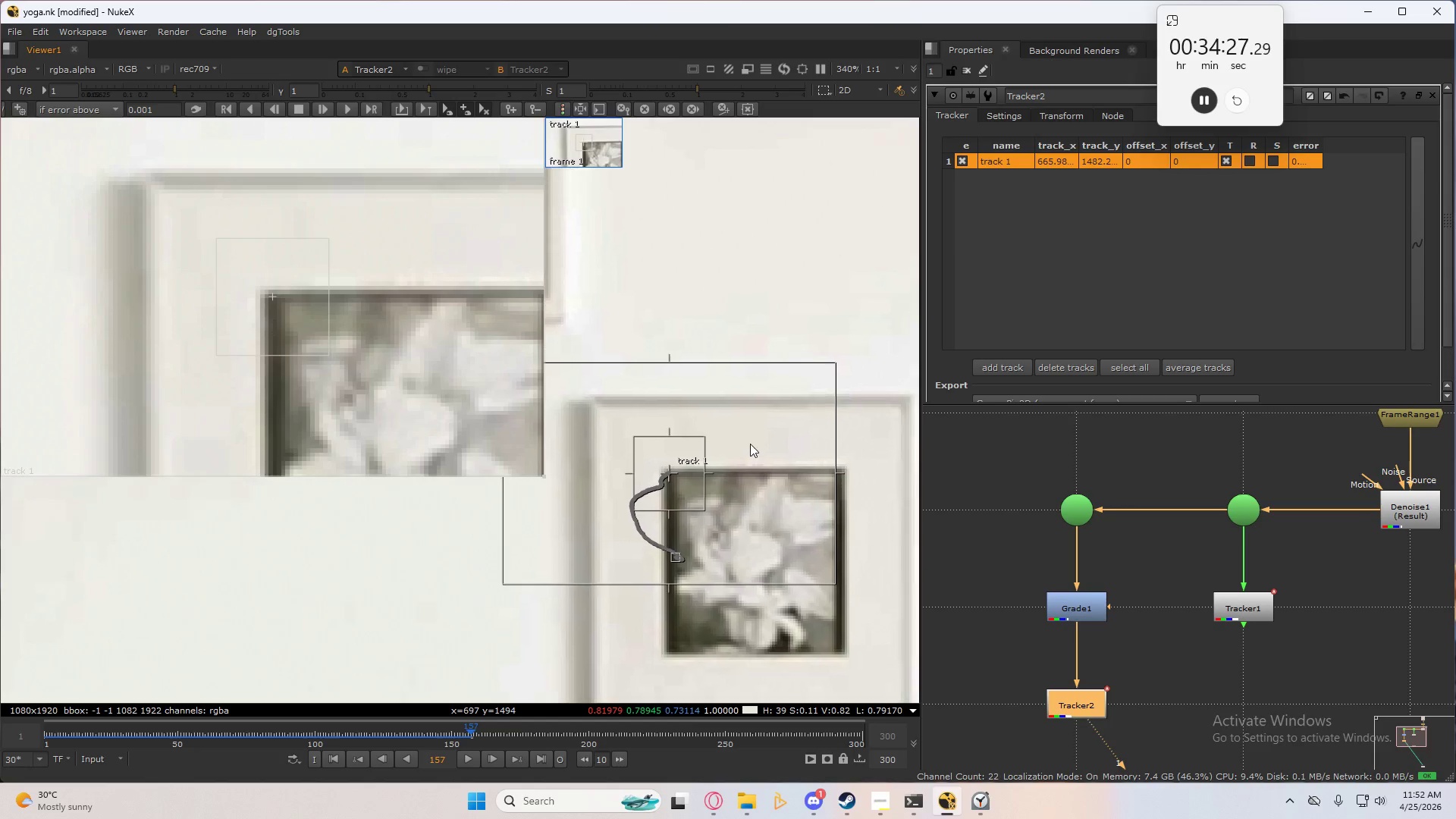 
scroll: coordinate [776, 501], scroll_direction: down, amount: 2.0
 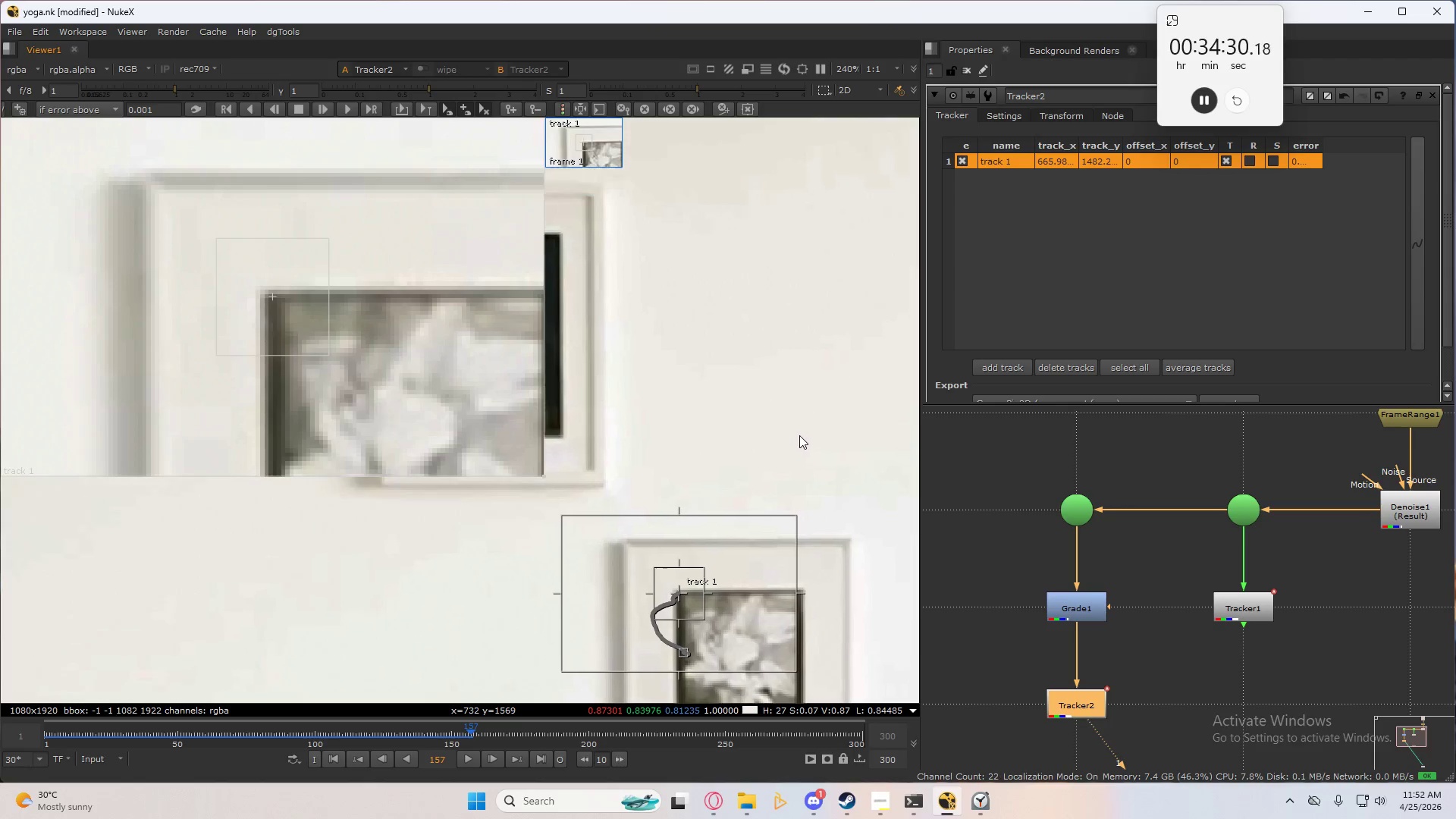 
middle_click([794, 439])
 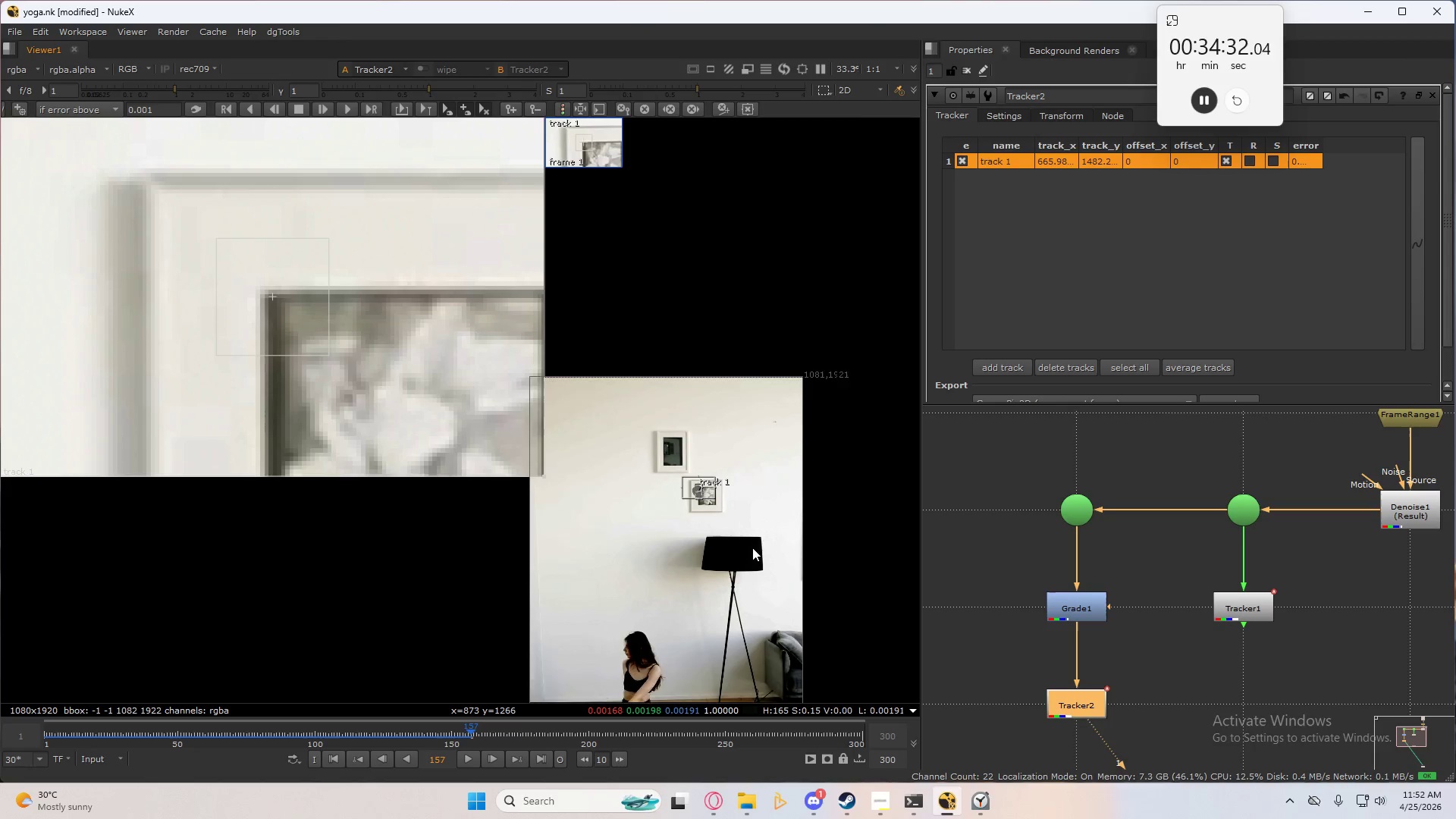 
scroll: coordinate [748, 546], scroll_direction: up, amount: 10.0
 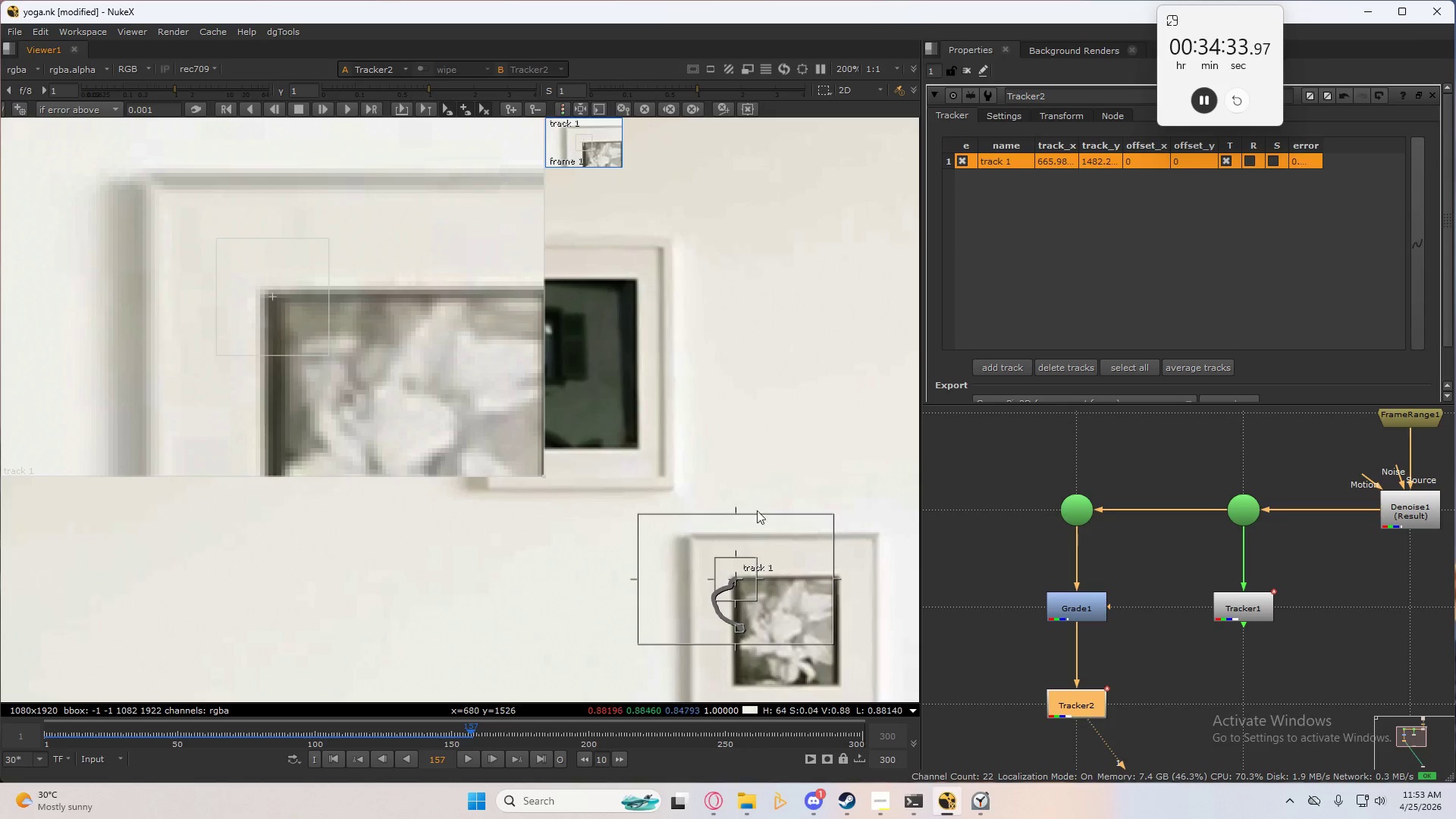 
key(Space)
 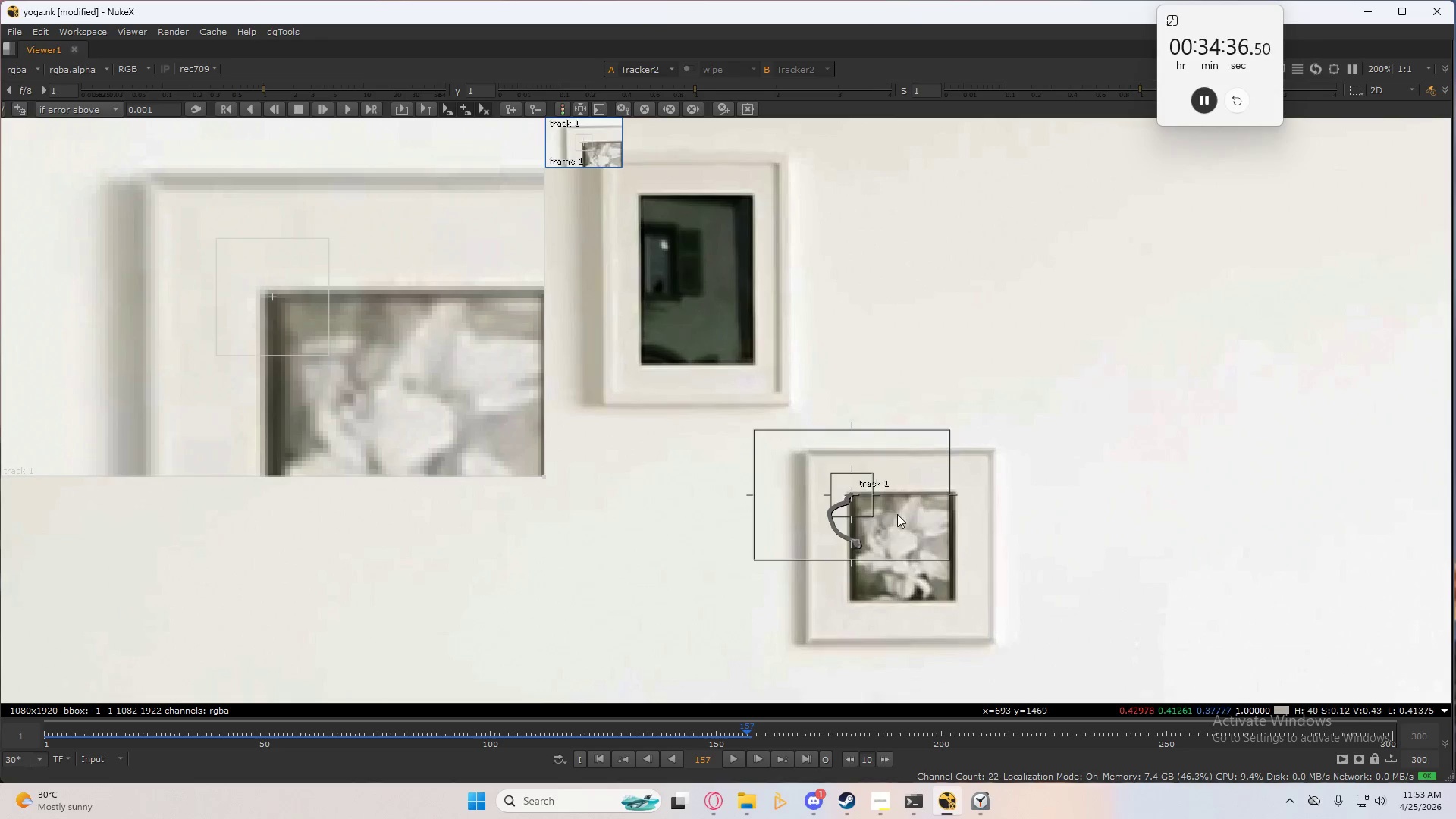 
key(C)
 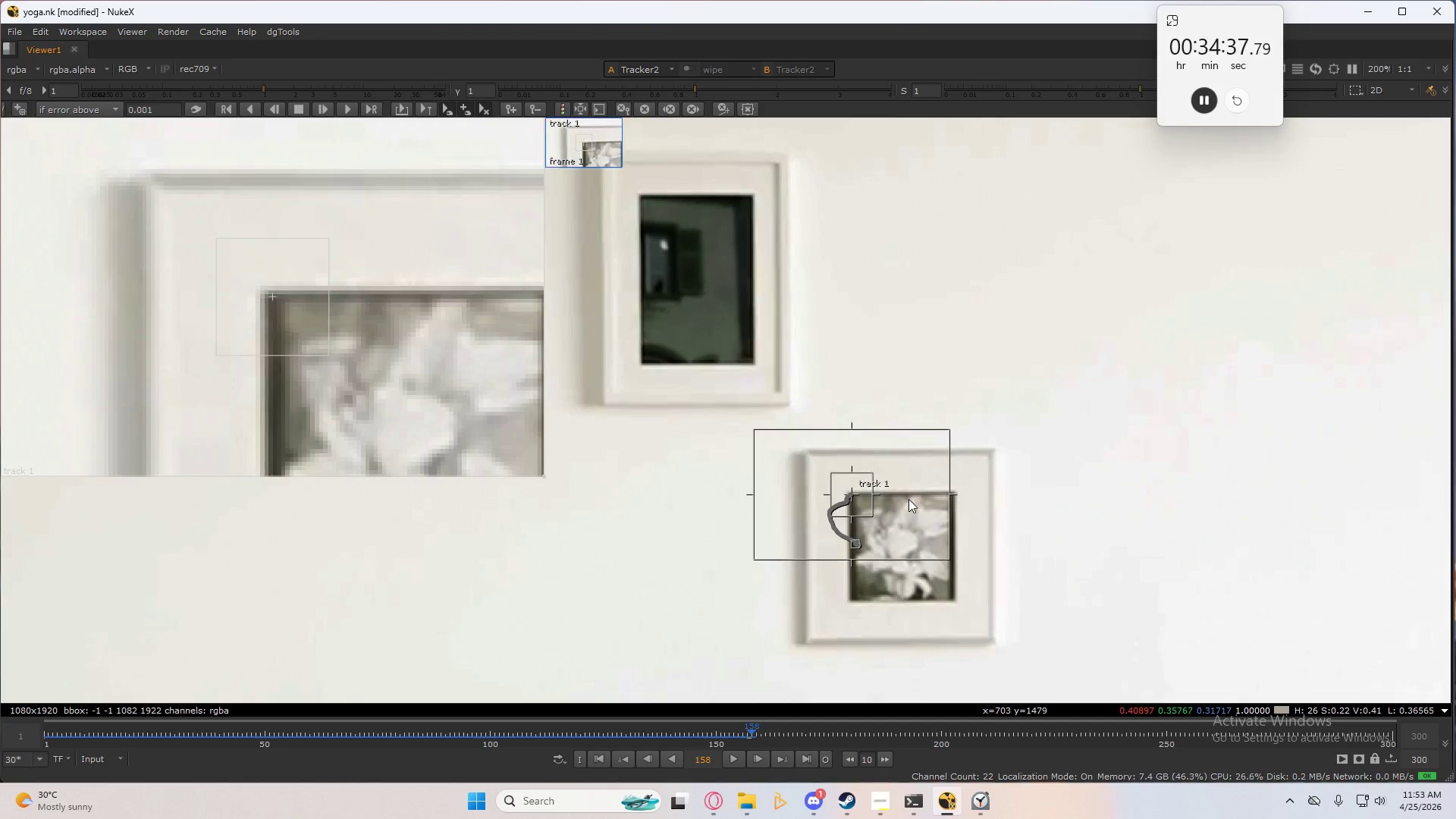 
type(ccccccccc)
 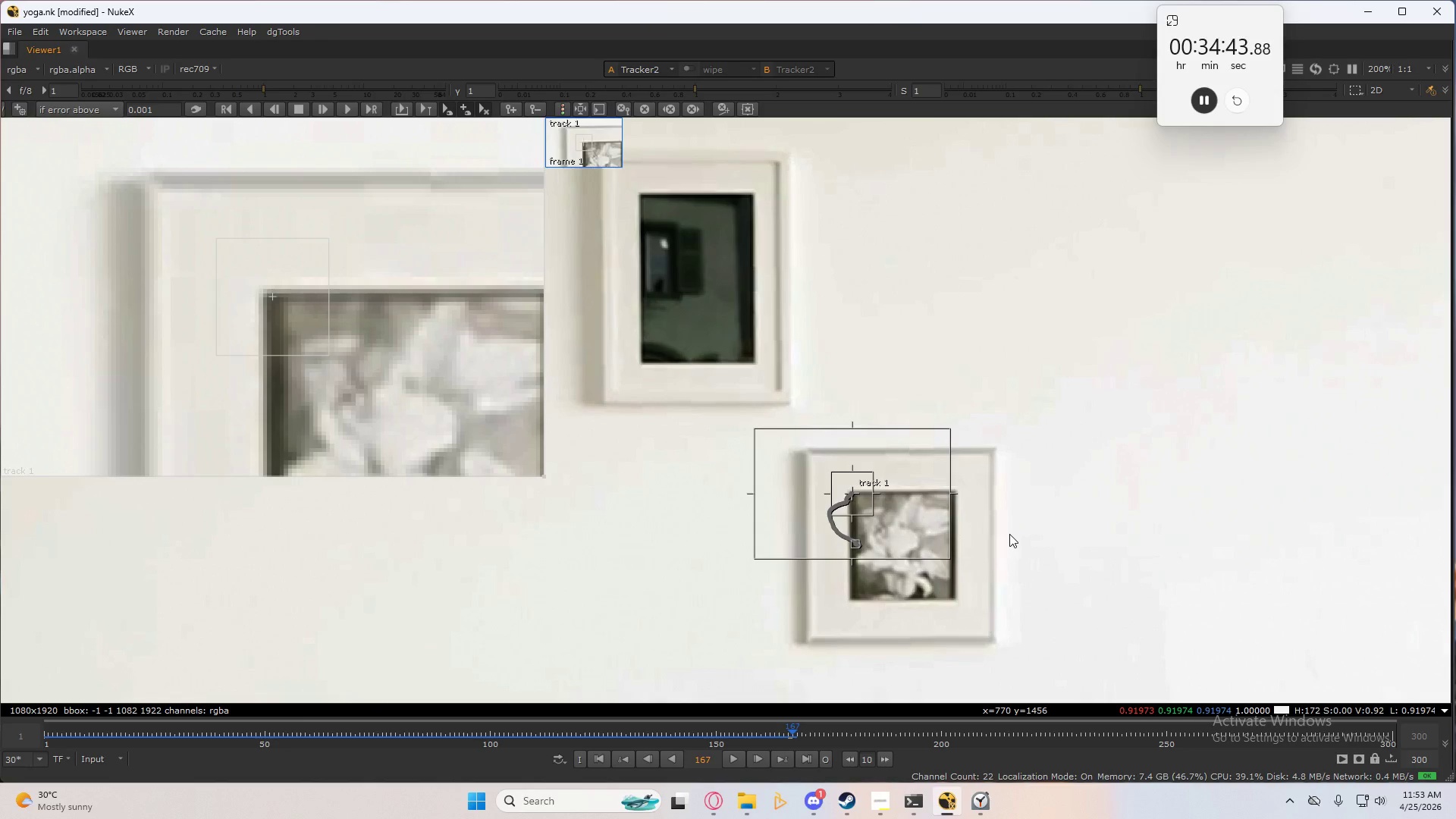 
type(ccc)
 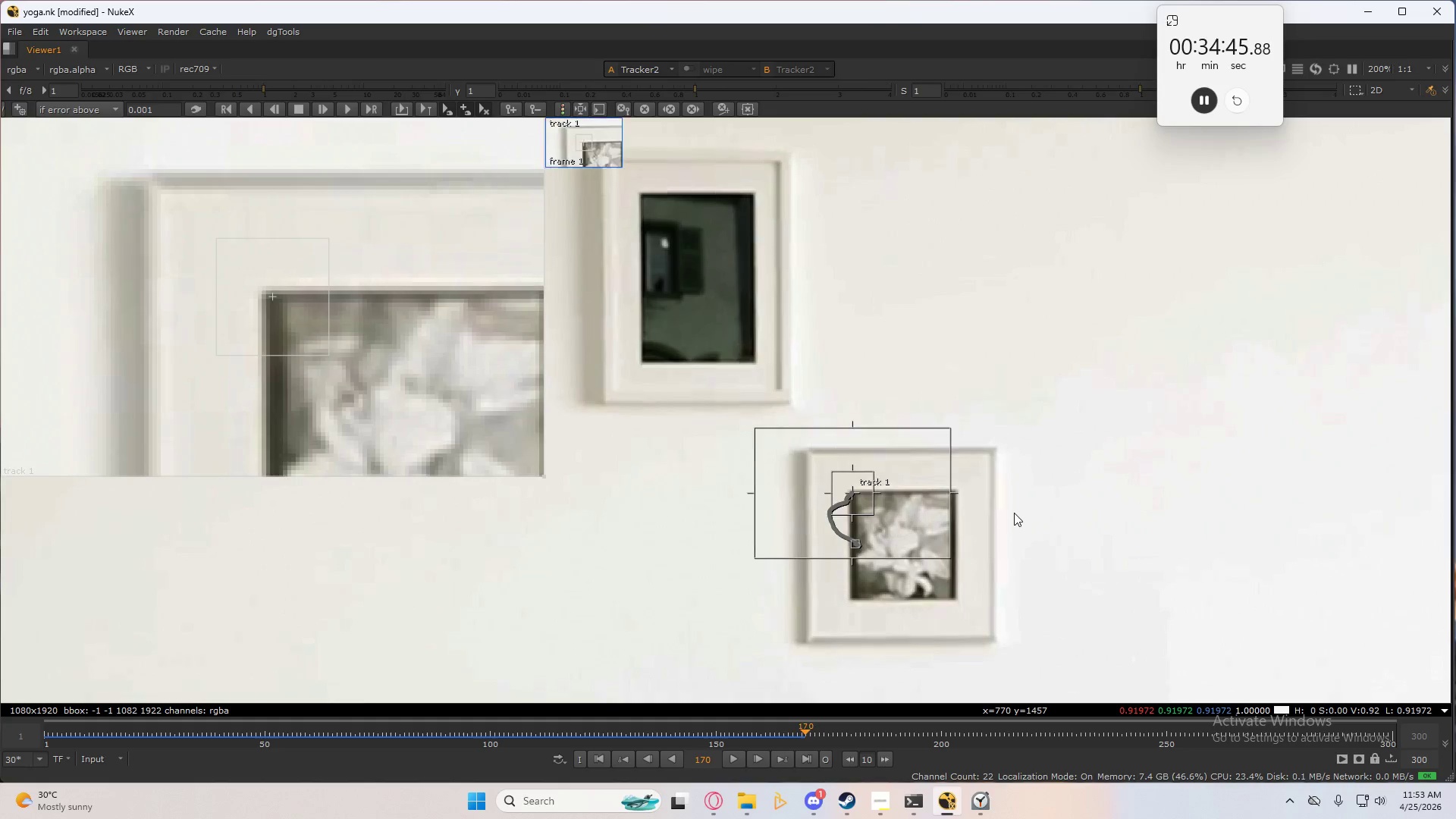 
type(cccccccccccccccccccccccccc)
 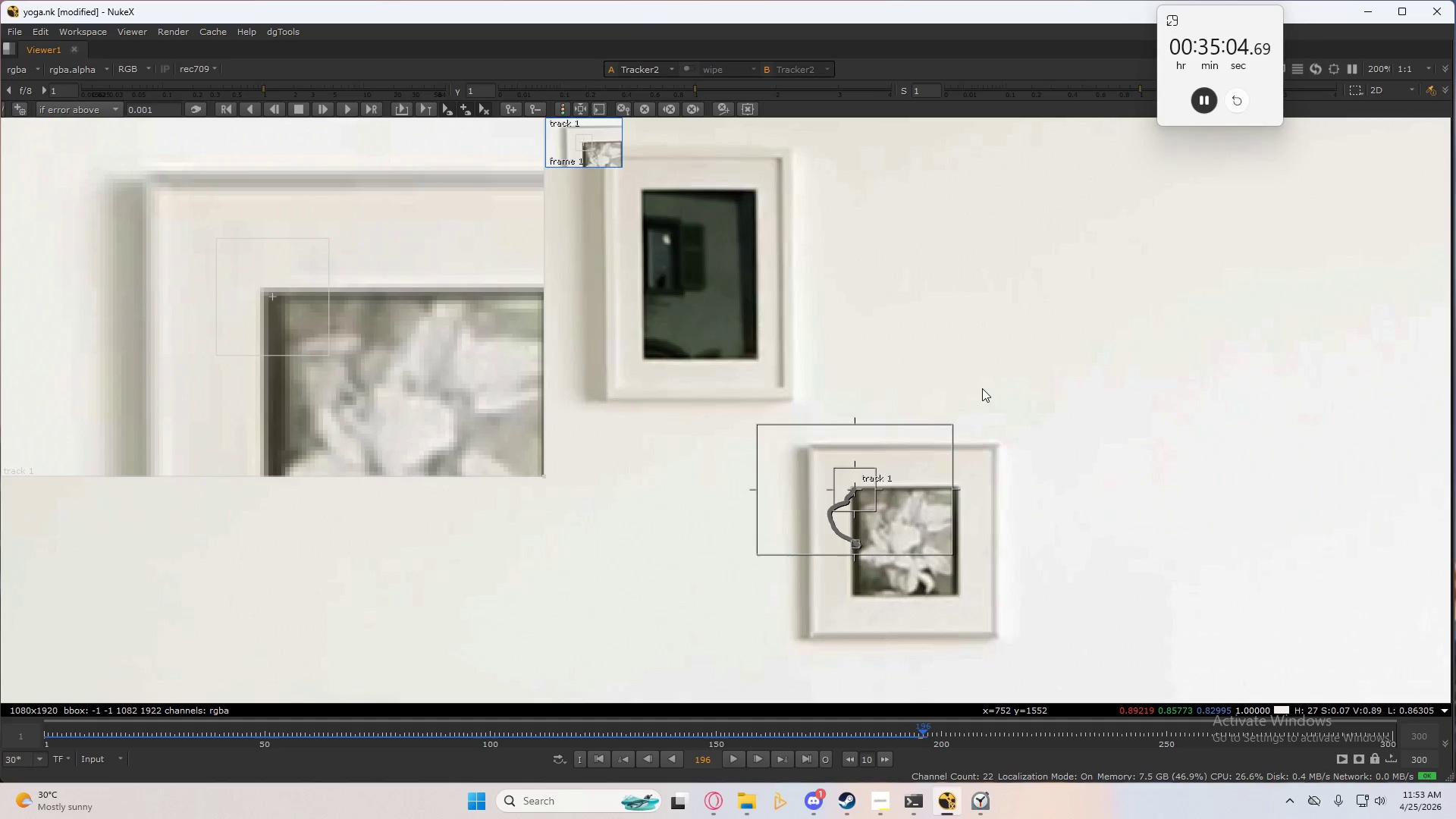 
type(ccccc)
 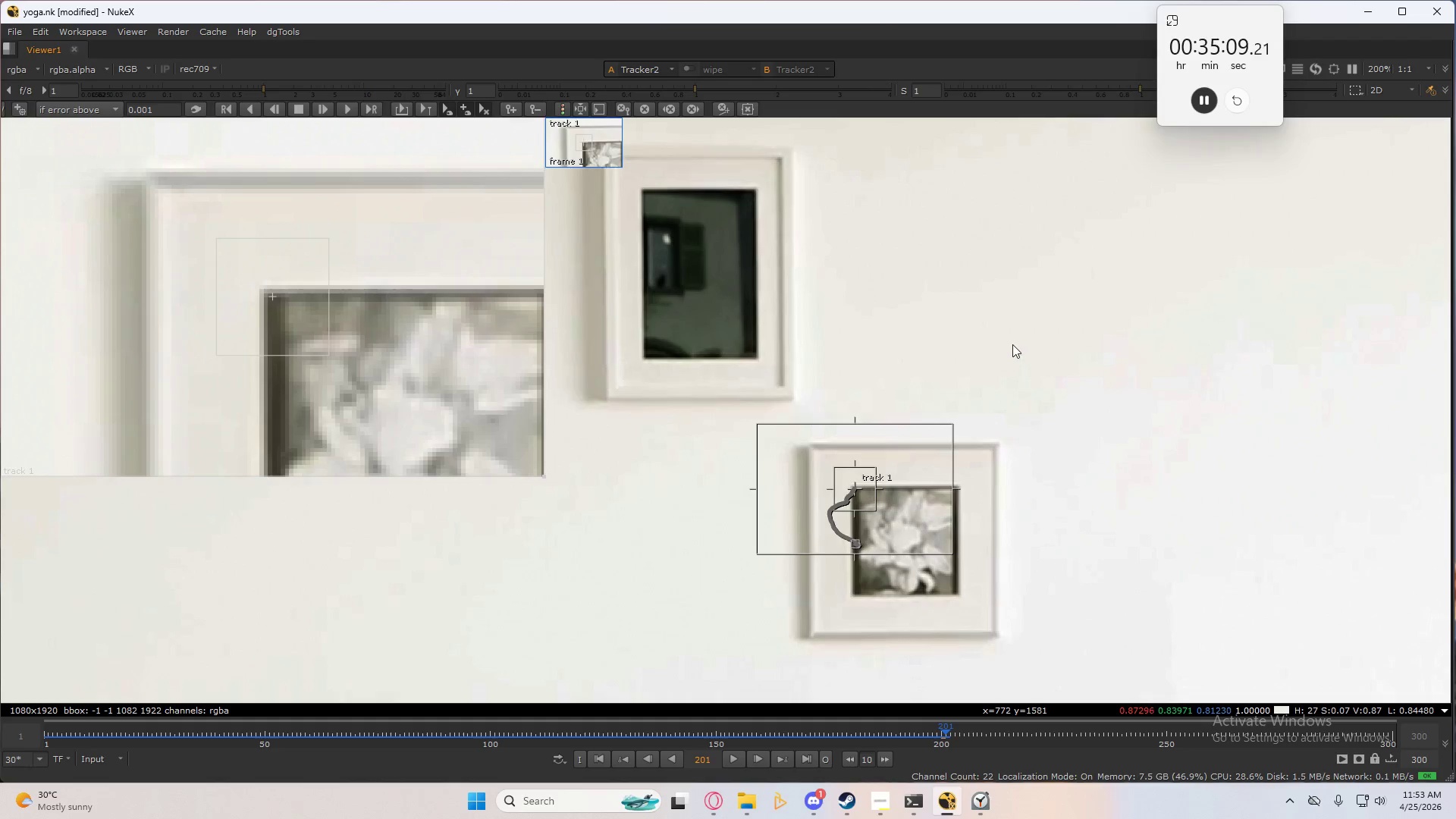 
type(cccccc)
 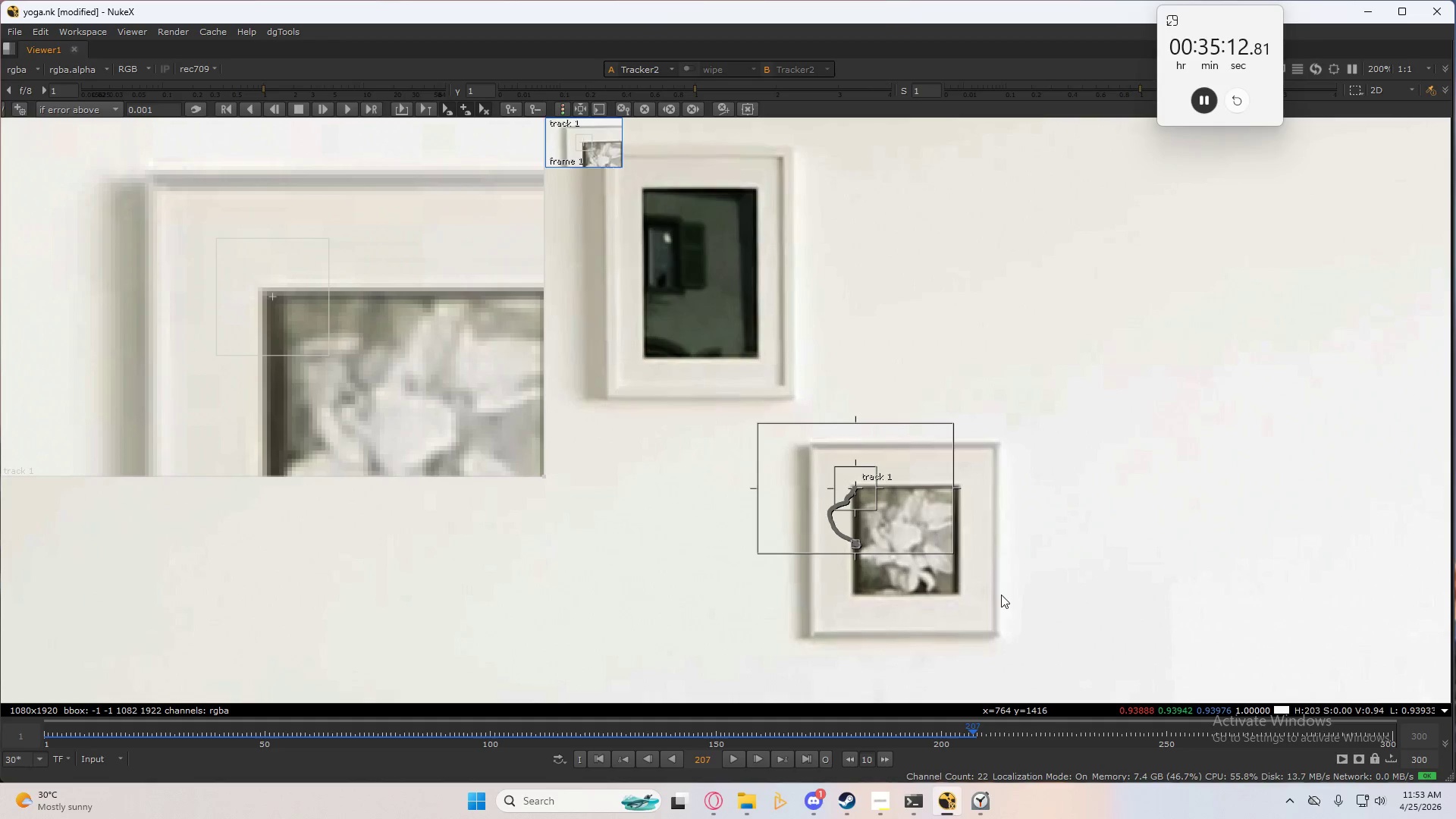 
type(ccccccccccccc)
 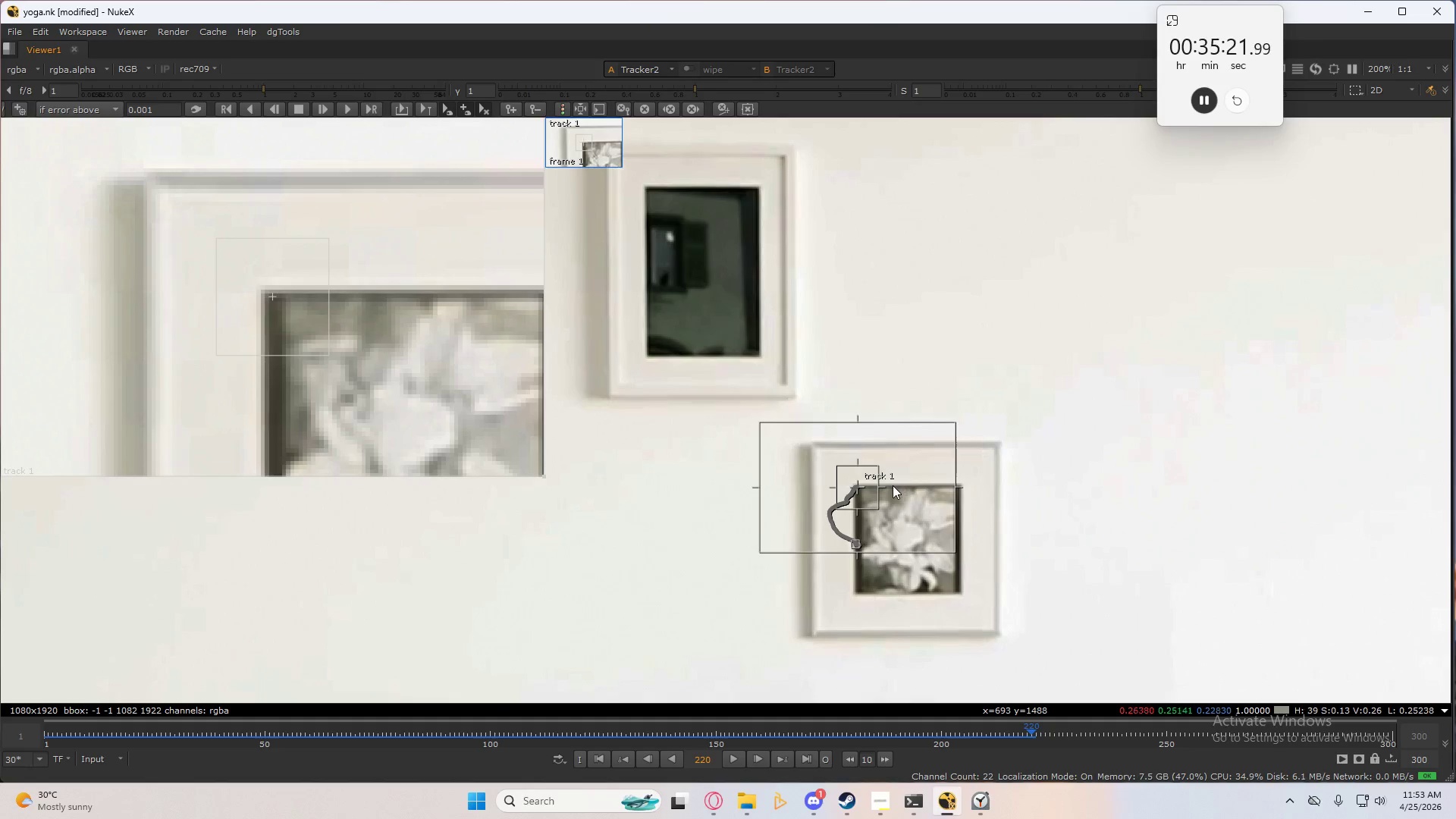 
type(ccc)
 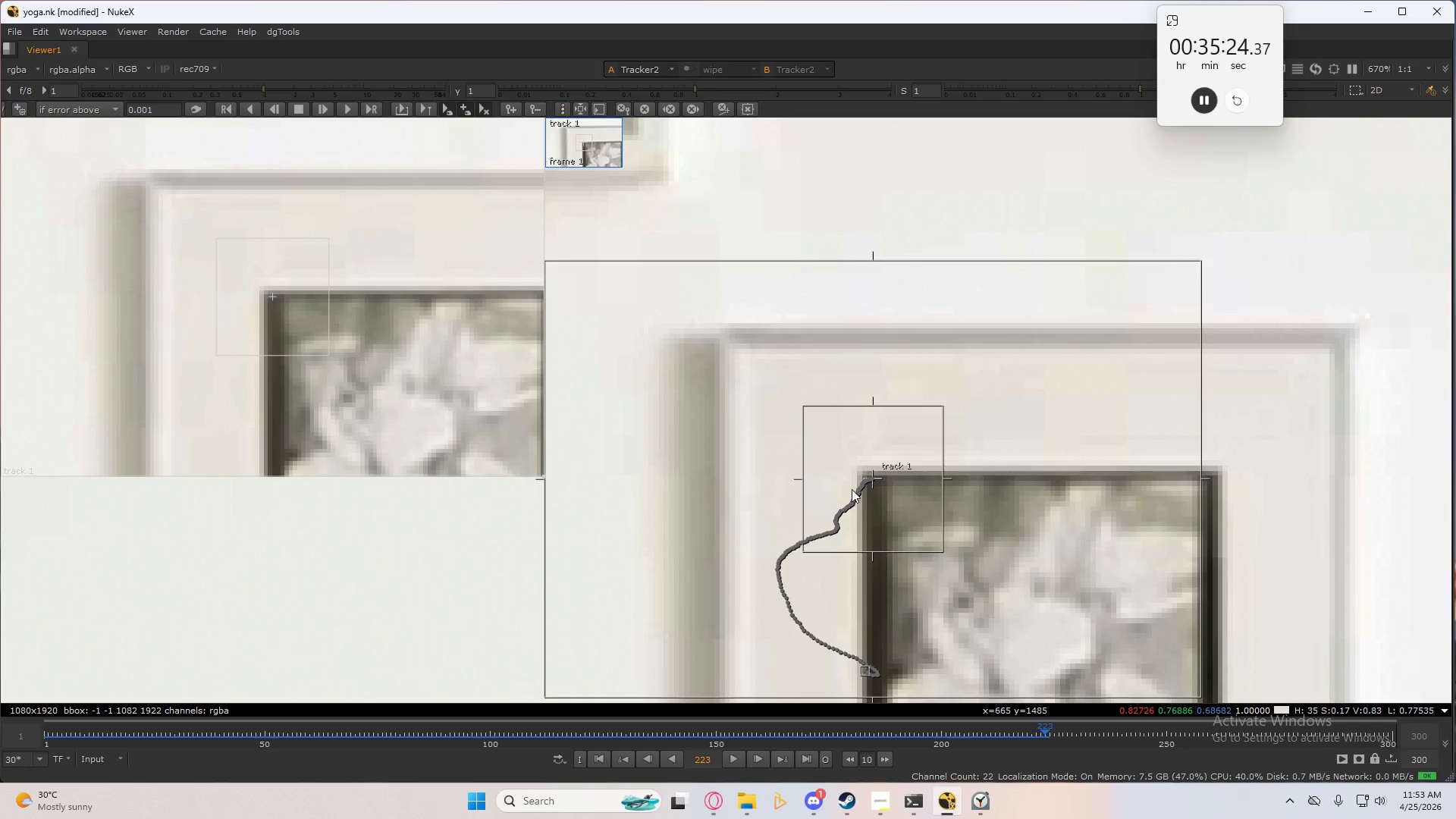 
scroll: coordinate [852, 488], scroll_direction: up, amount: 7.0
 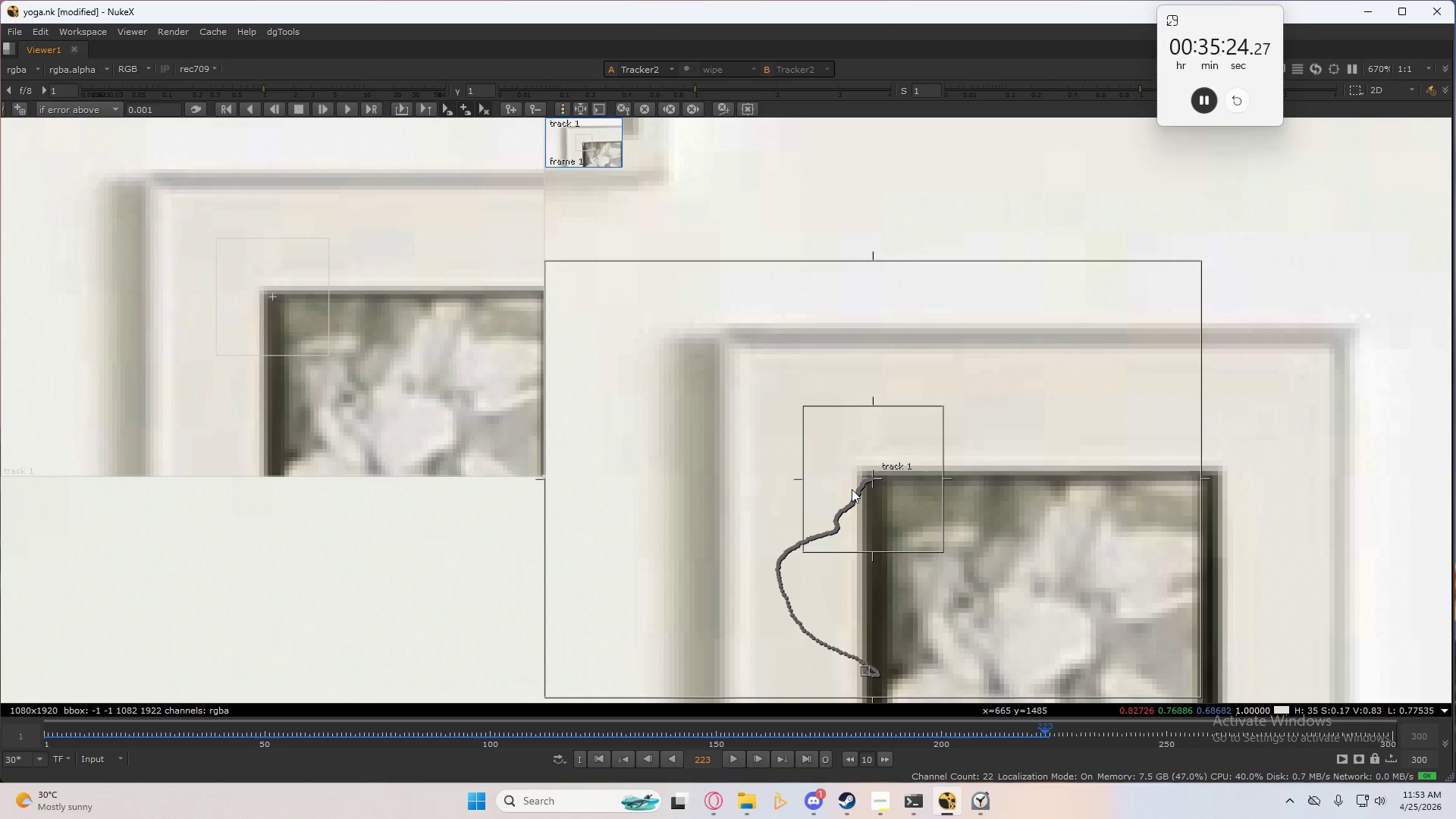 
type(cc)
 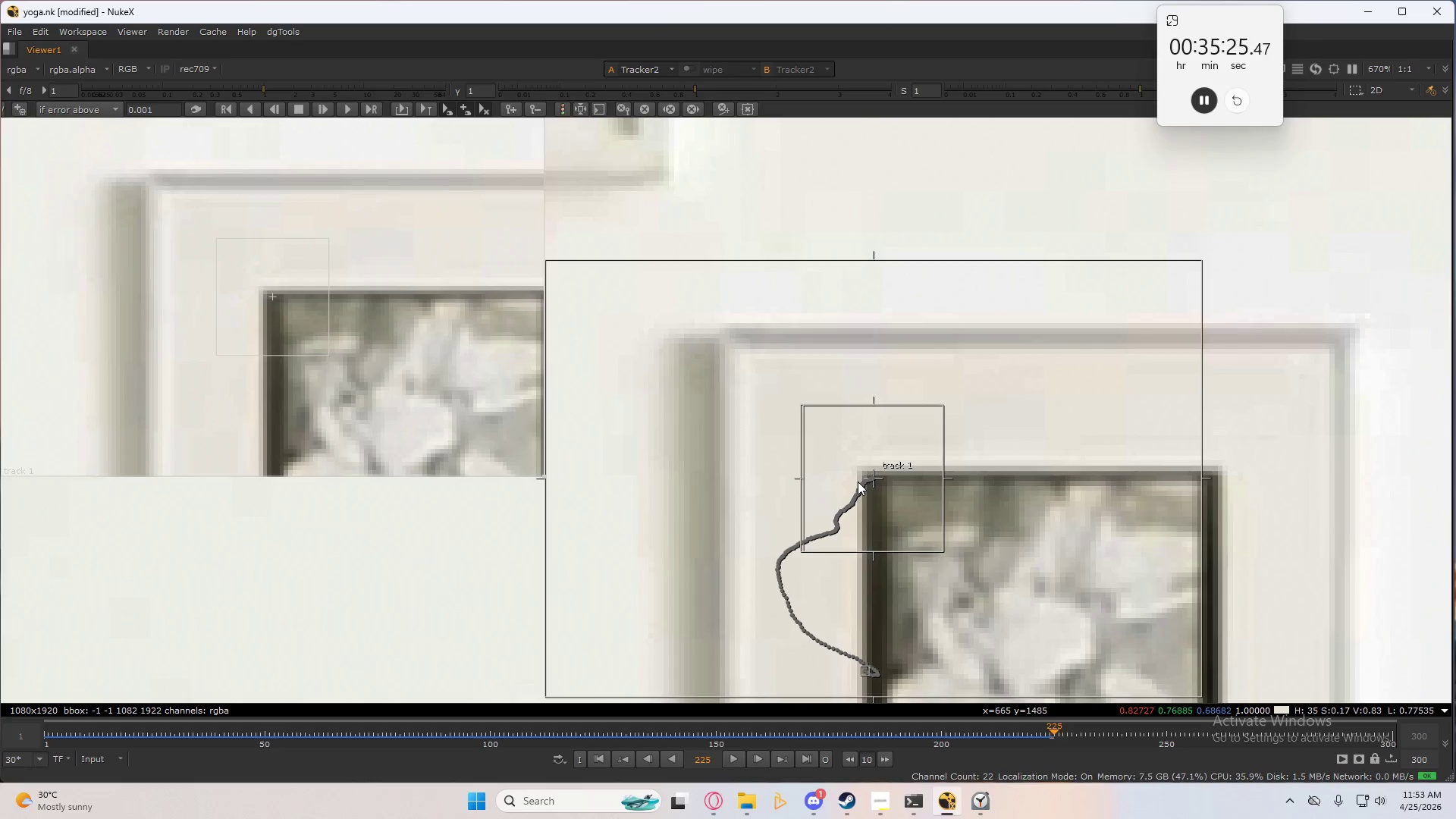 
type(ccc)
 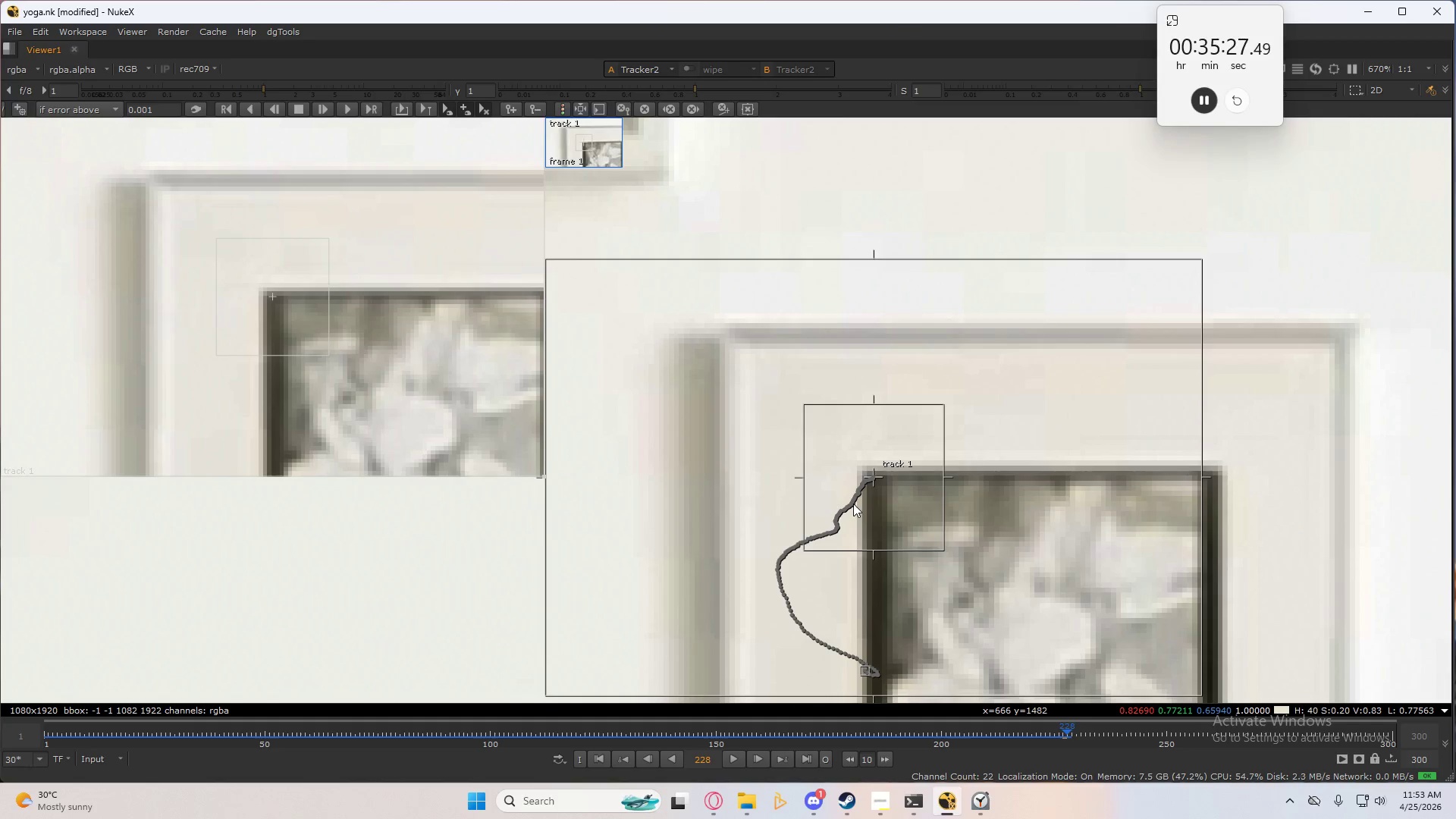 
type(ccc)
 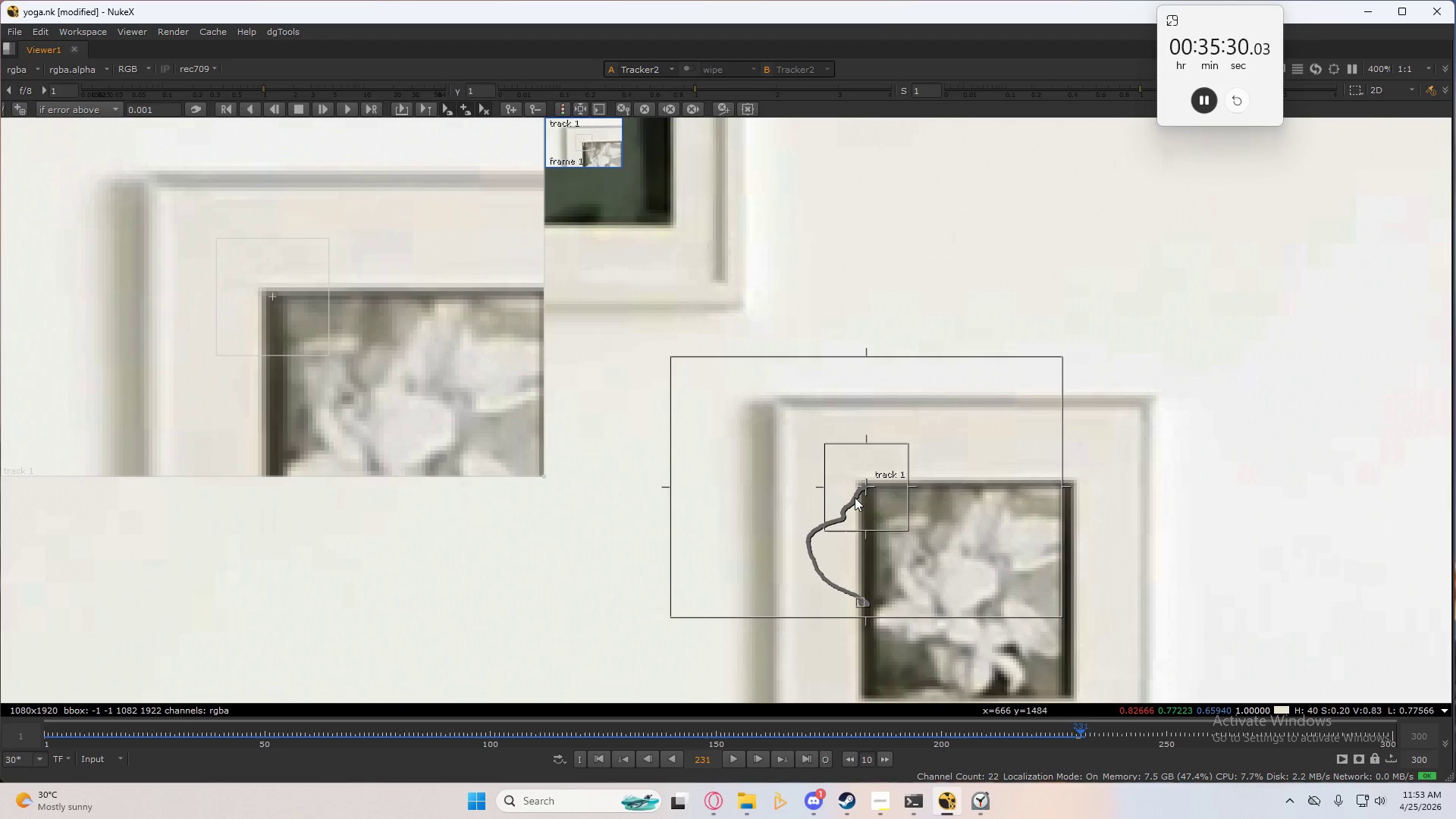 
scroll: coordinate [853, 501], scroll_direction: down, amount: 3.0
 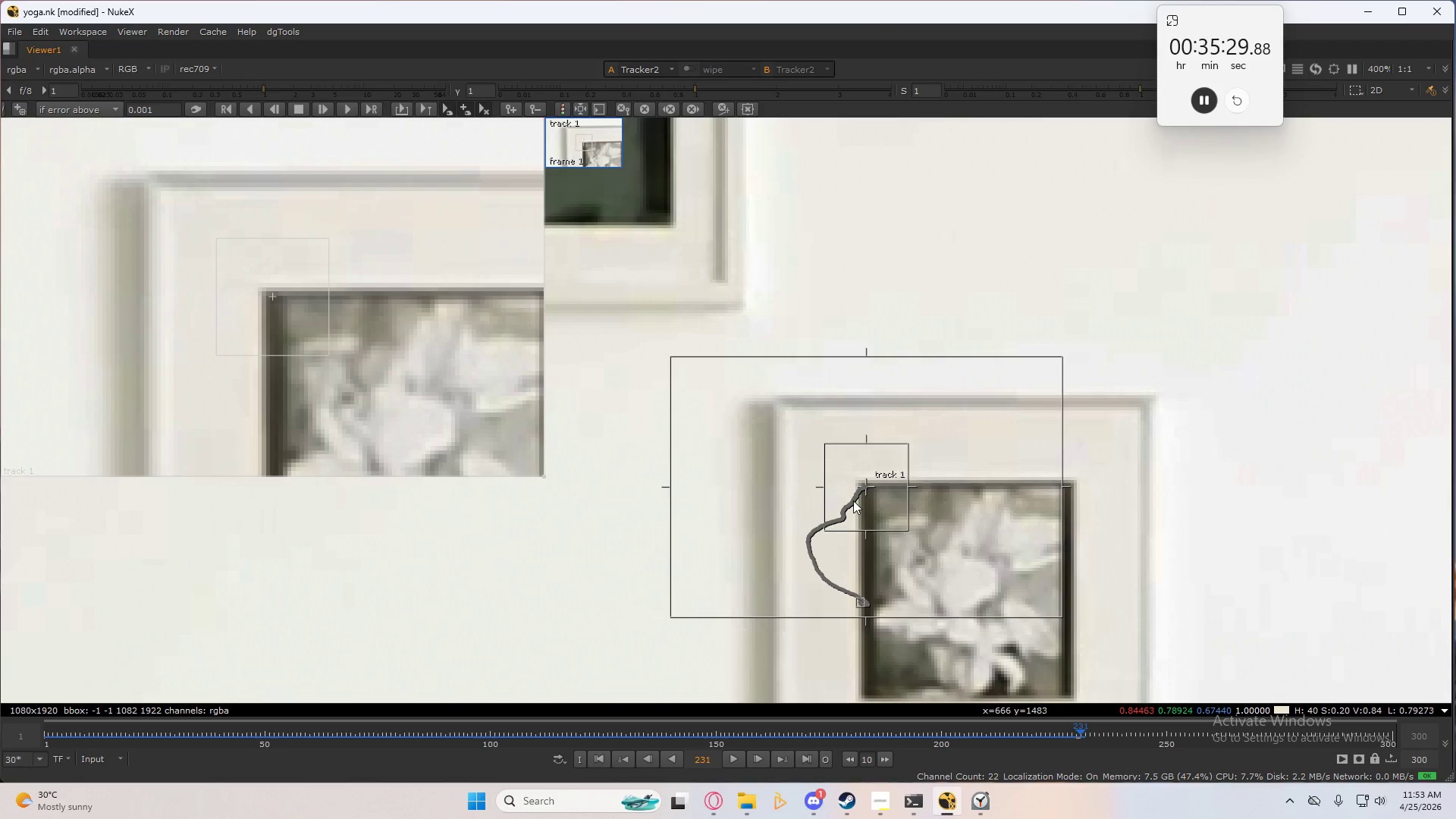 
type(ccccccccccccccccccccc)
 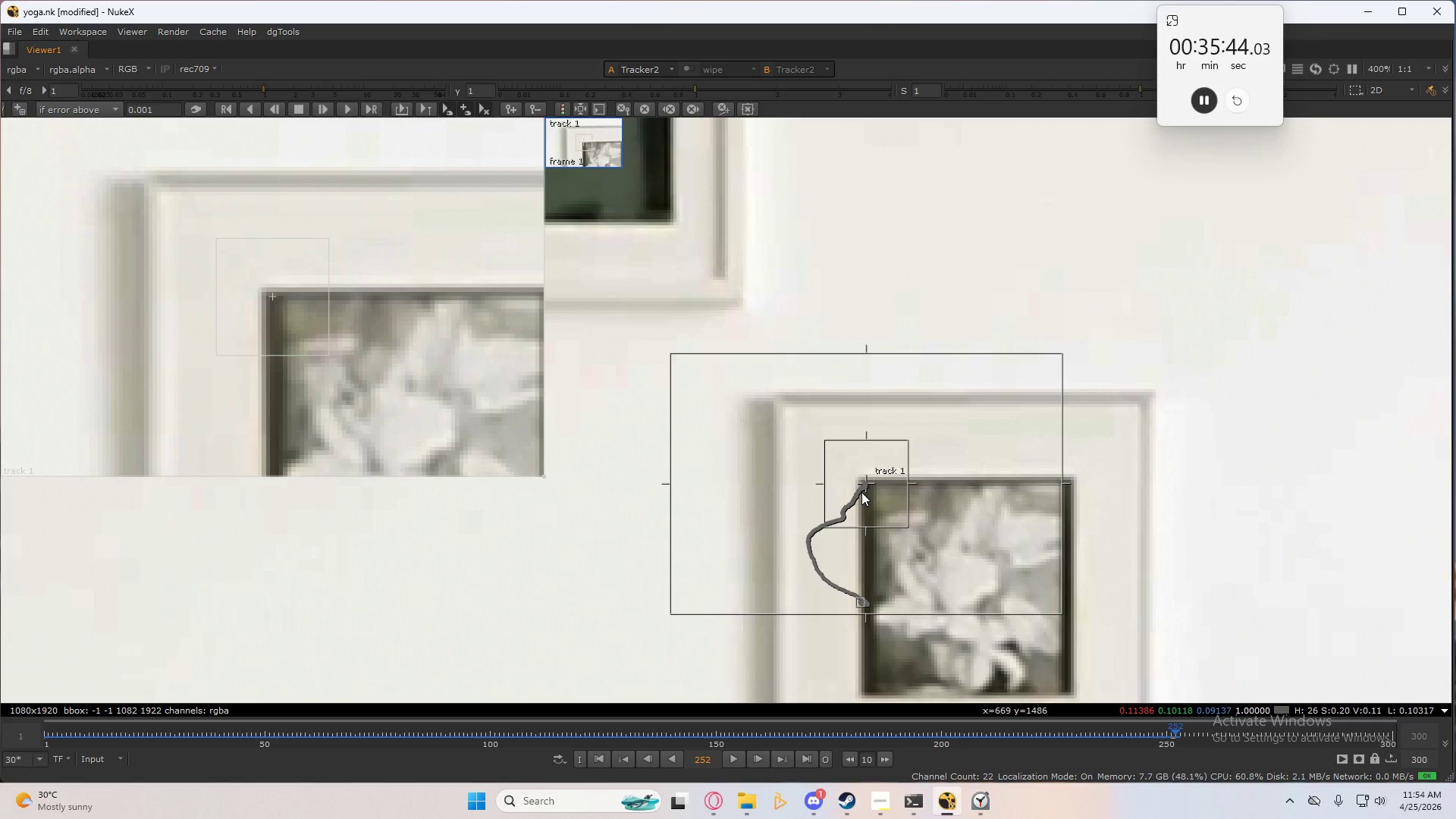 
type(cccccc)
 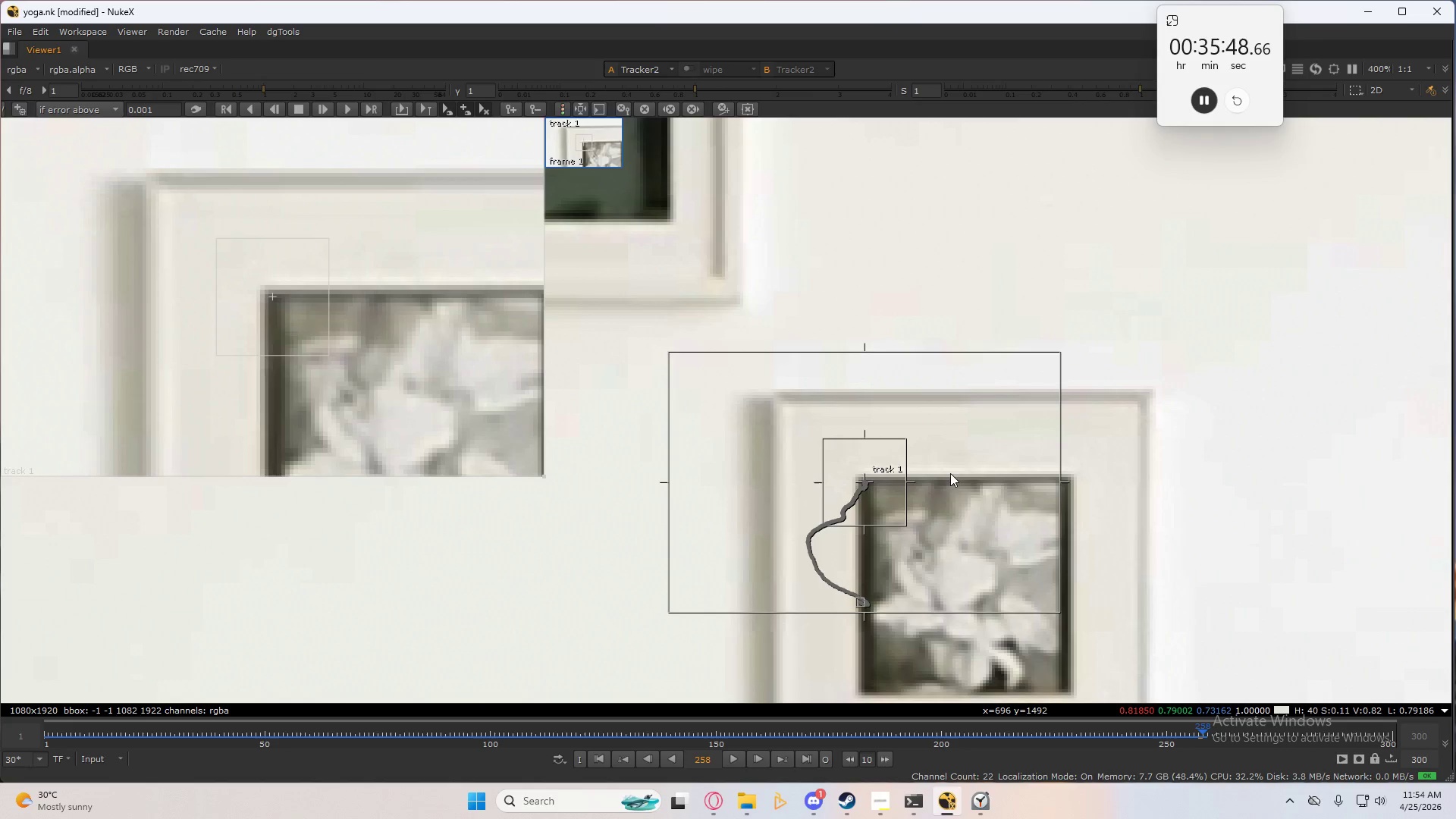 
type(ccccccccccccccccccccccccccccc)
 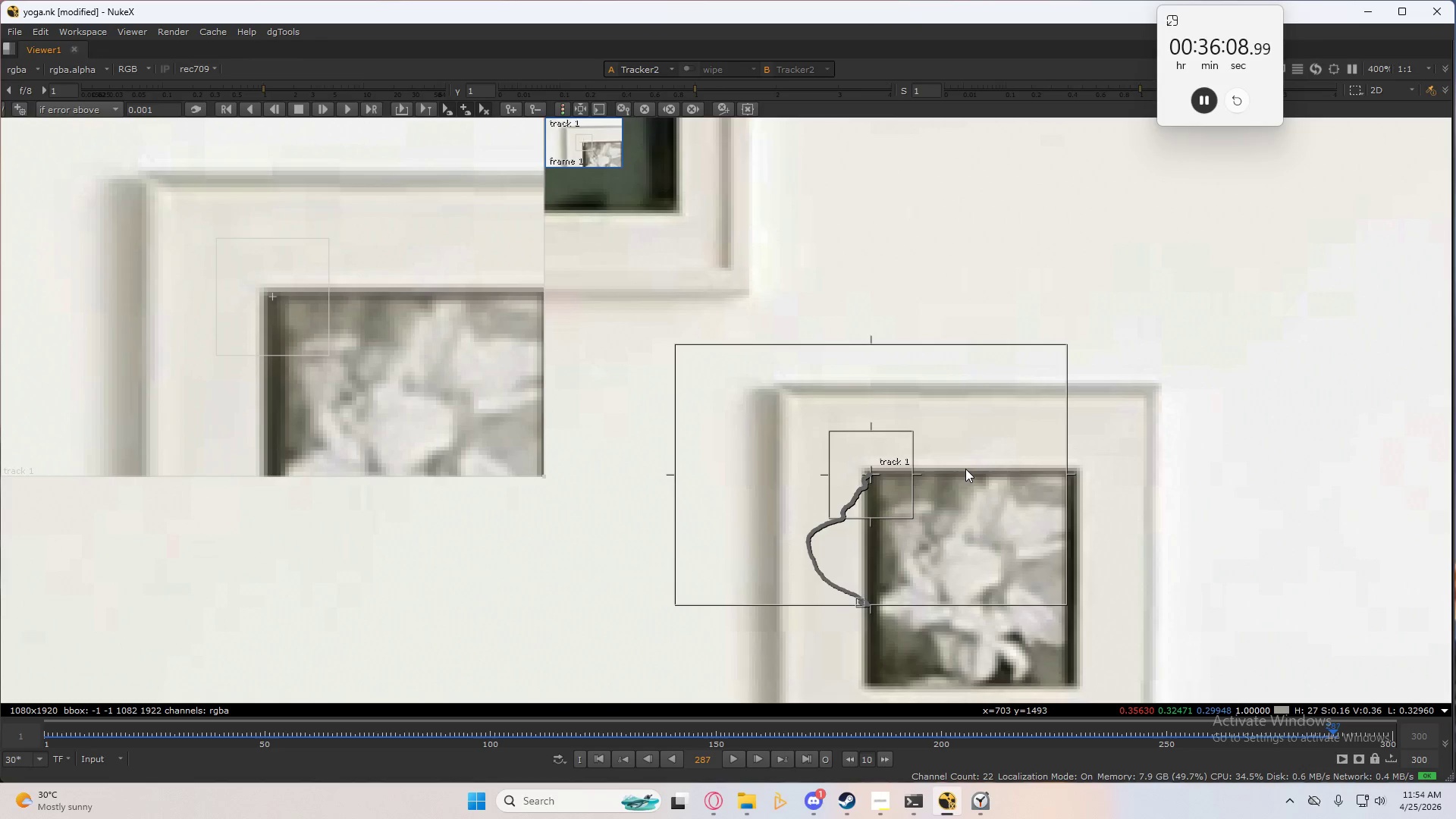 
type(ccc)
 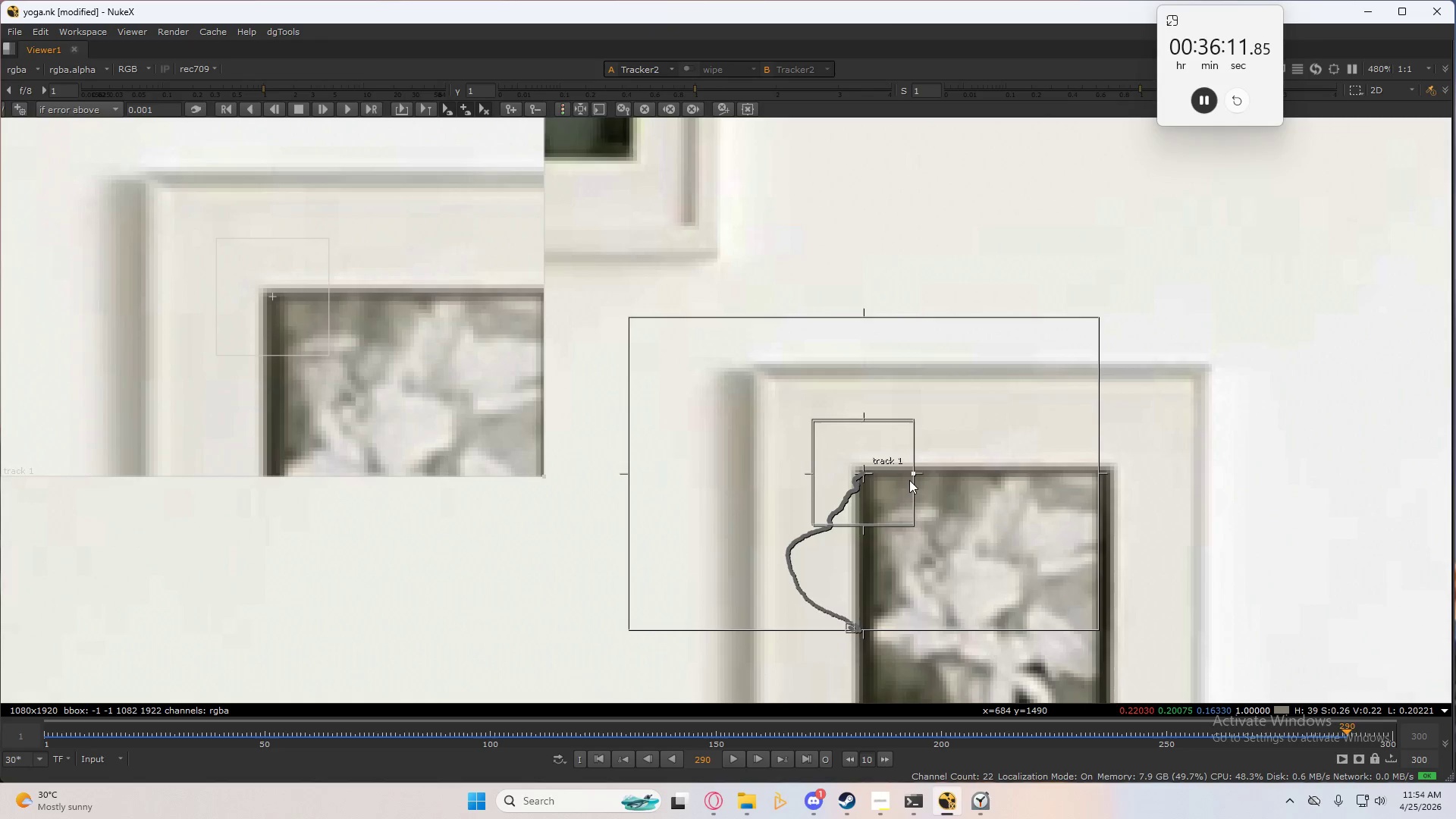 
scroll: coordinate [907, 478], scroll_direction: up, amount: 1.0
 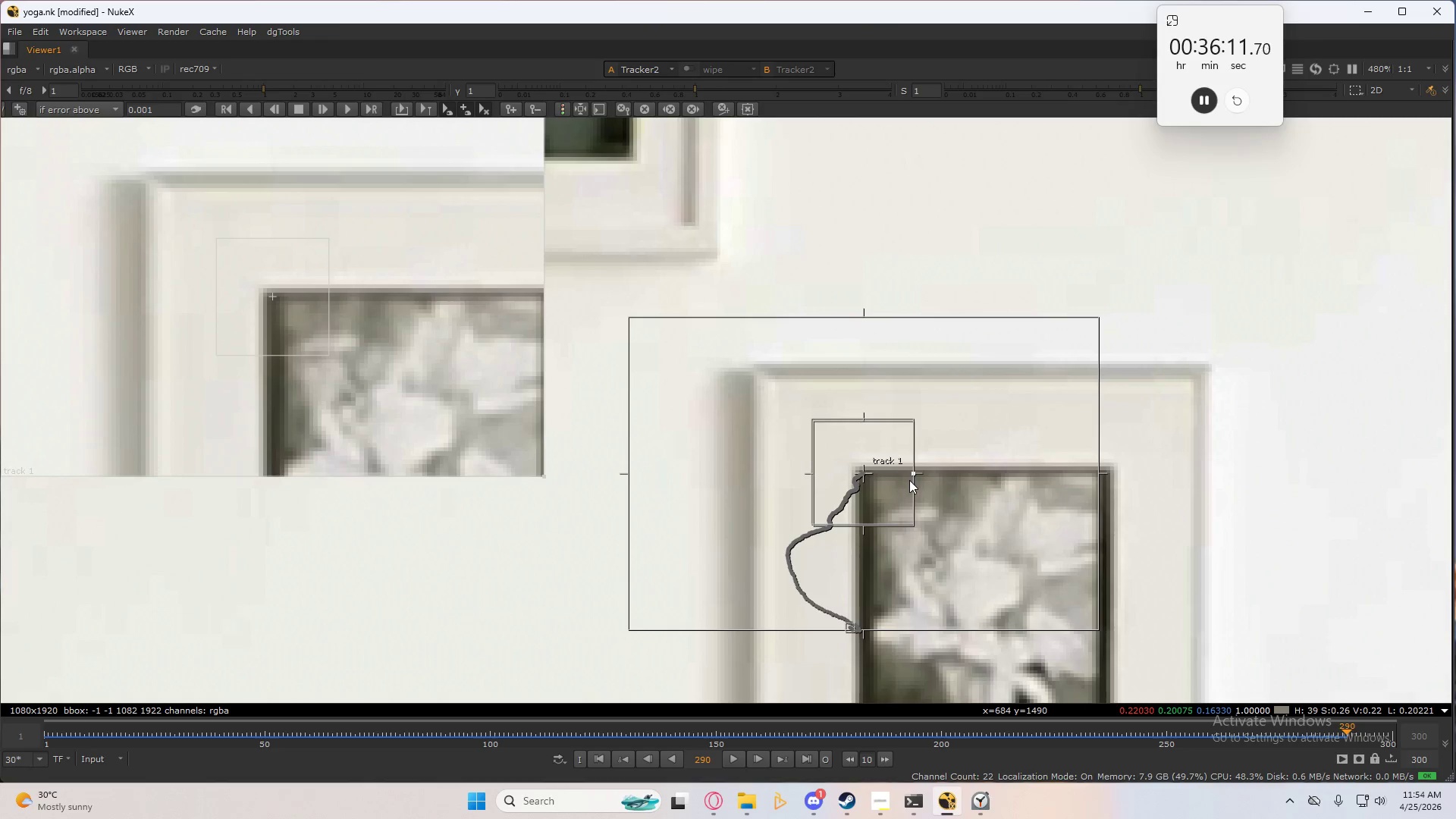 
type(cc)
 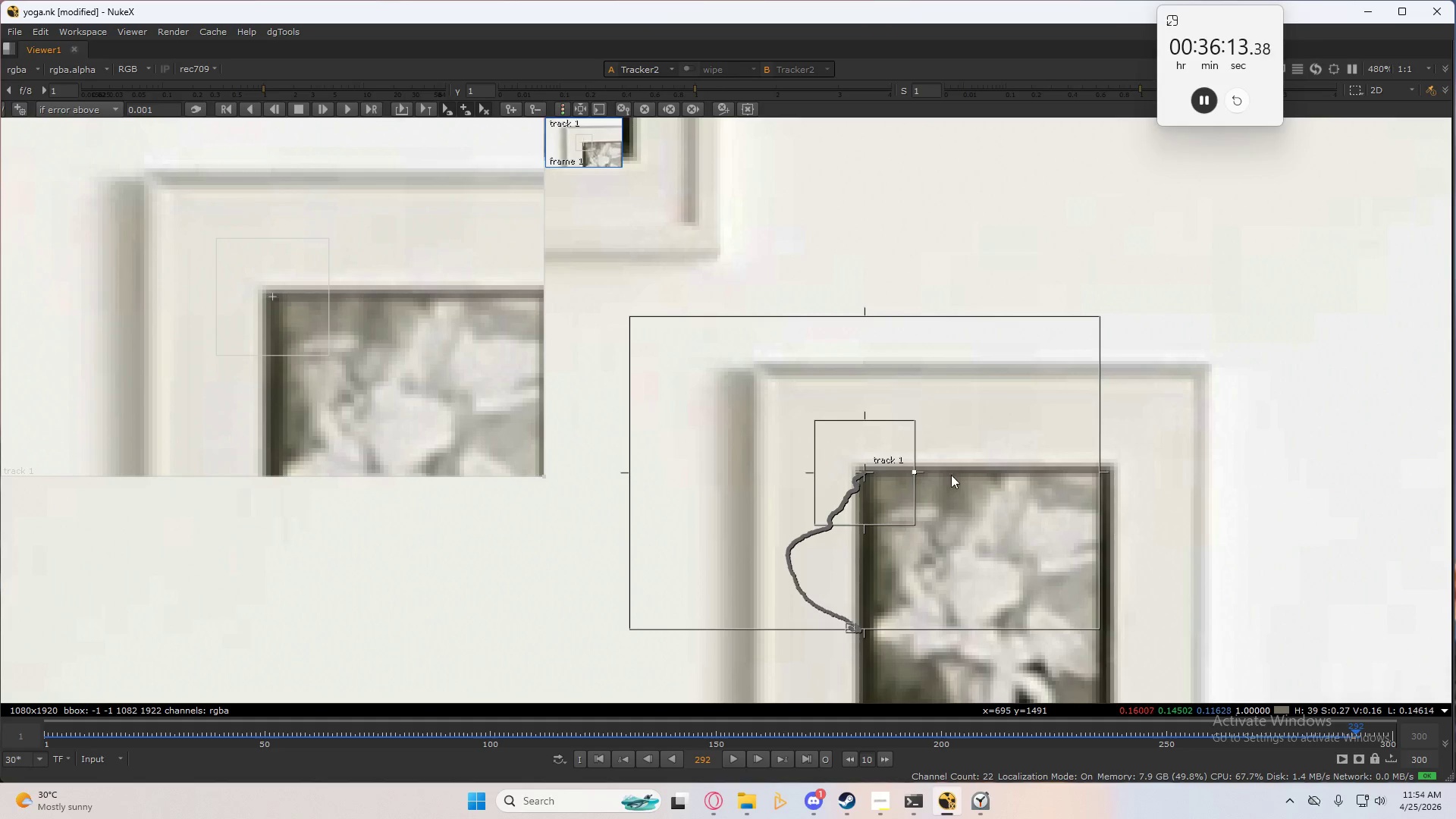 
type(cccccccccc)
 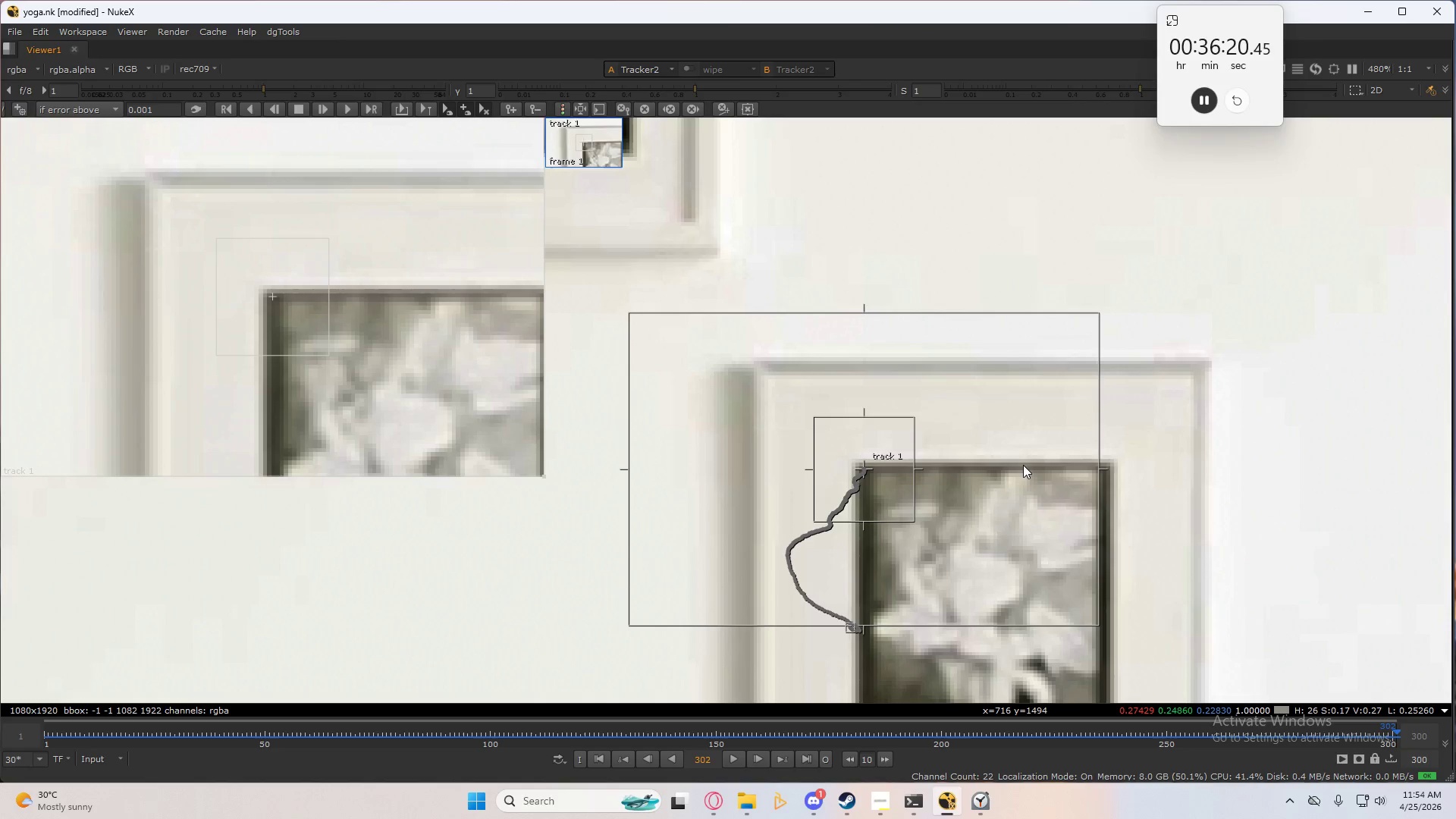 
key(C)
 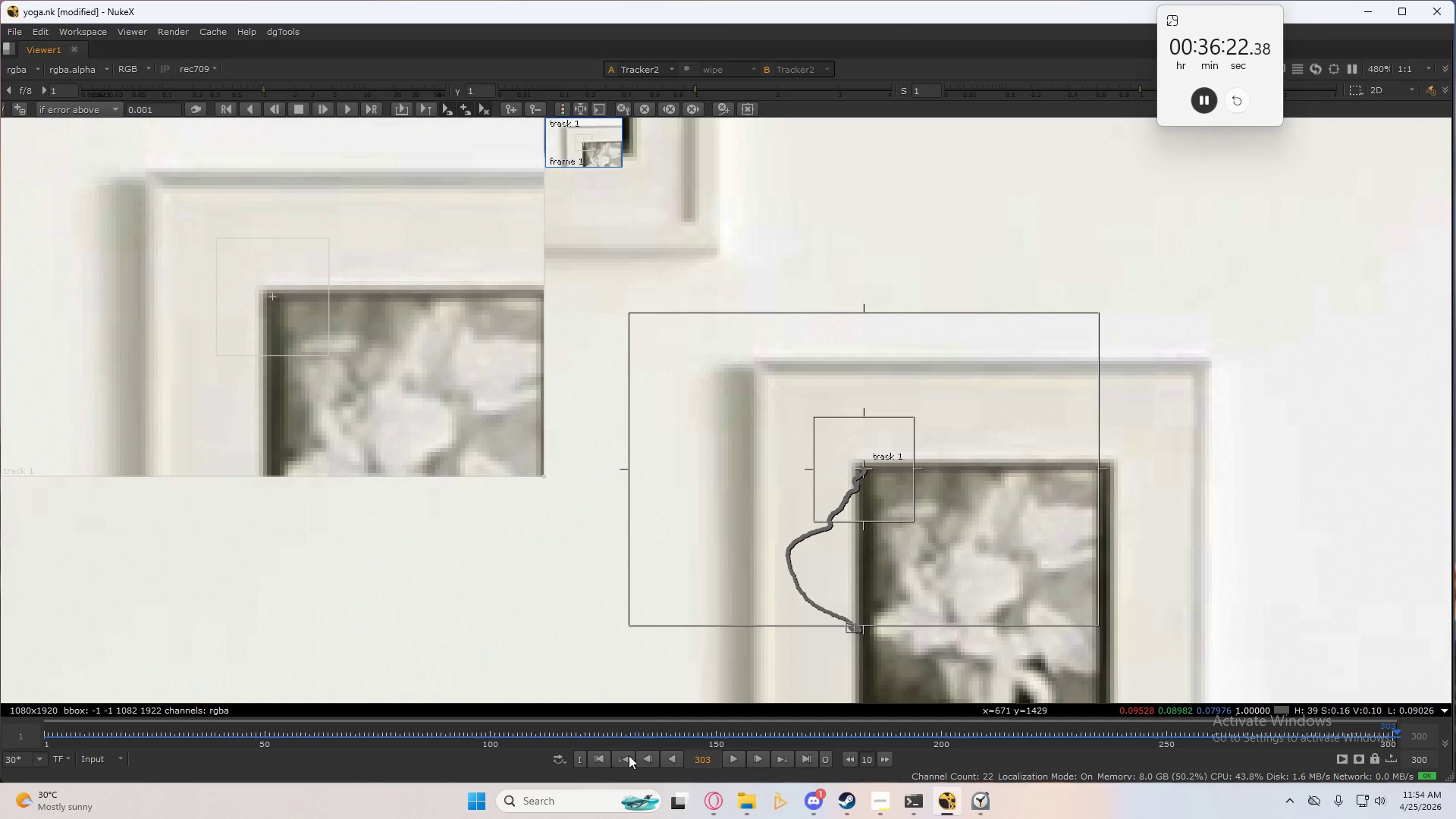 
left_click([599, 758])
 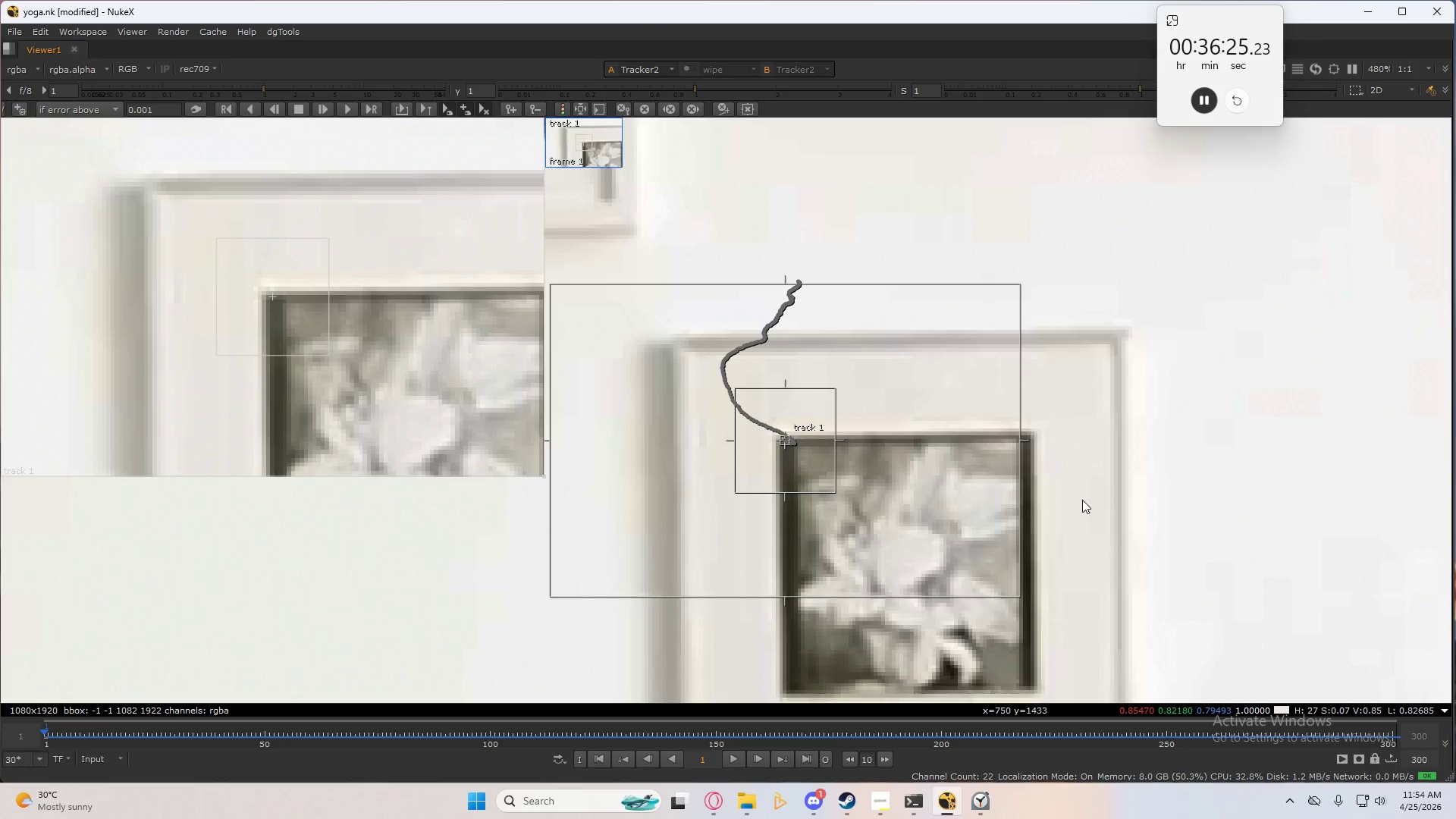 
left_click([1079, 440])
 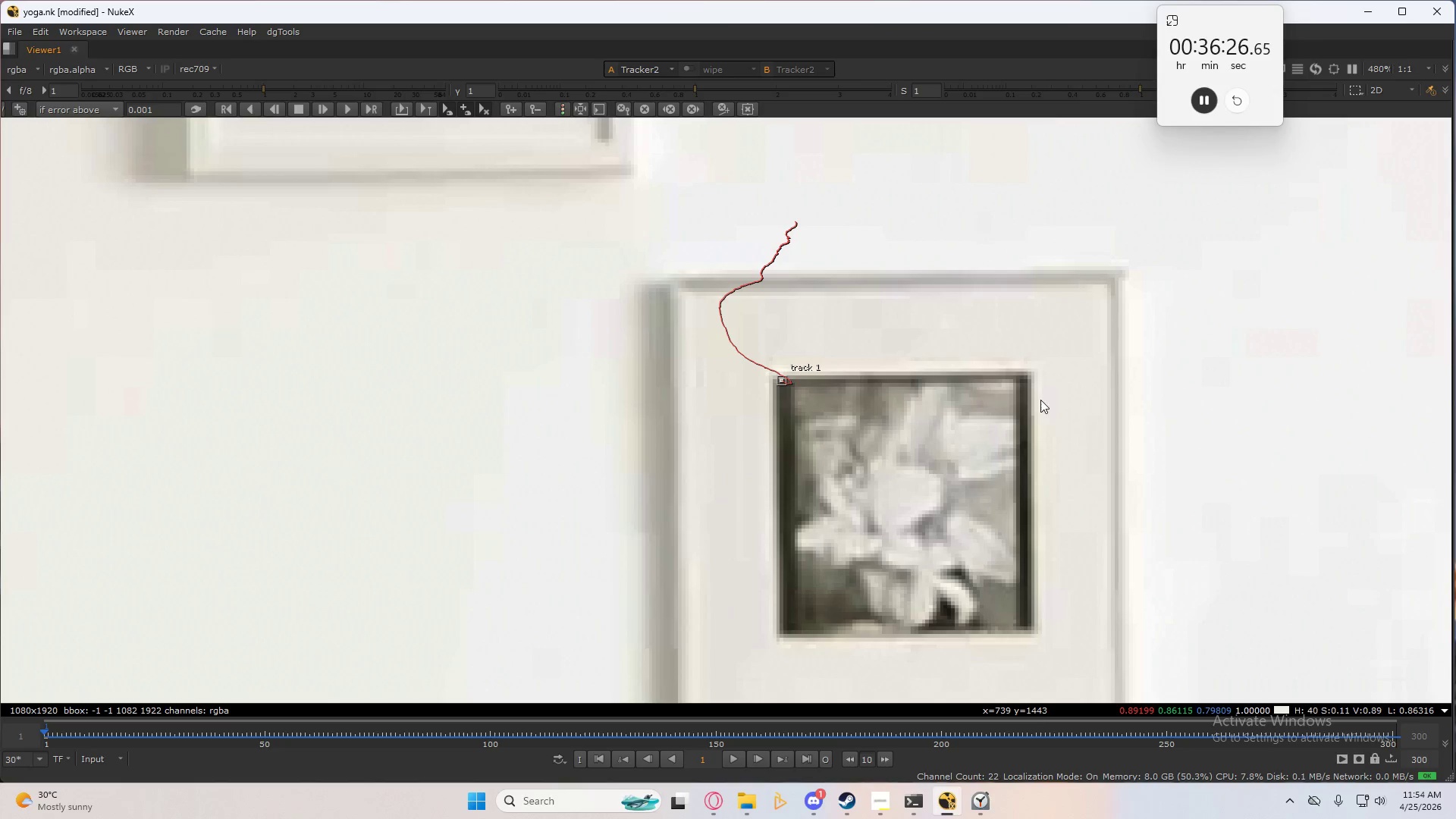 
hold_key(key=ControlLeft, duration=1.12)
 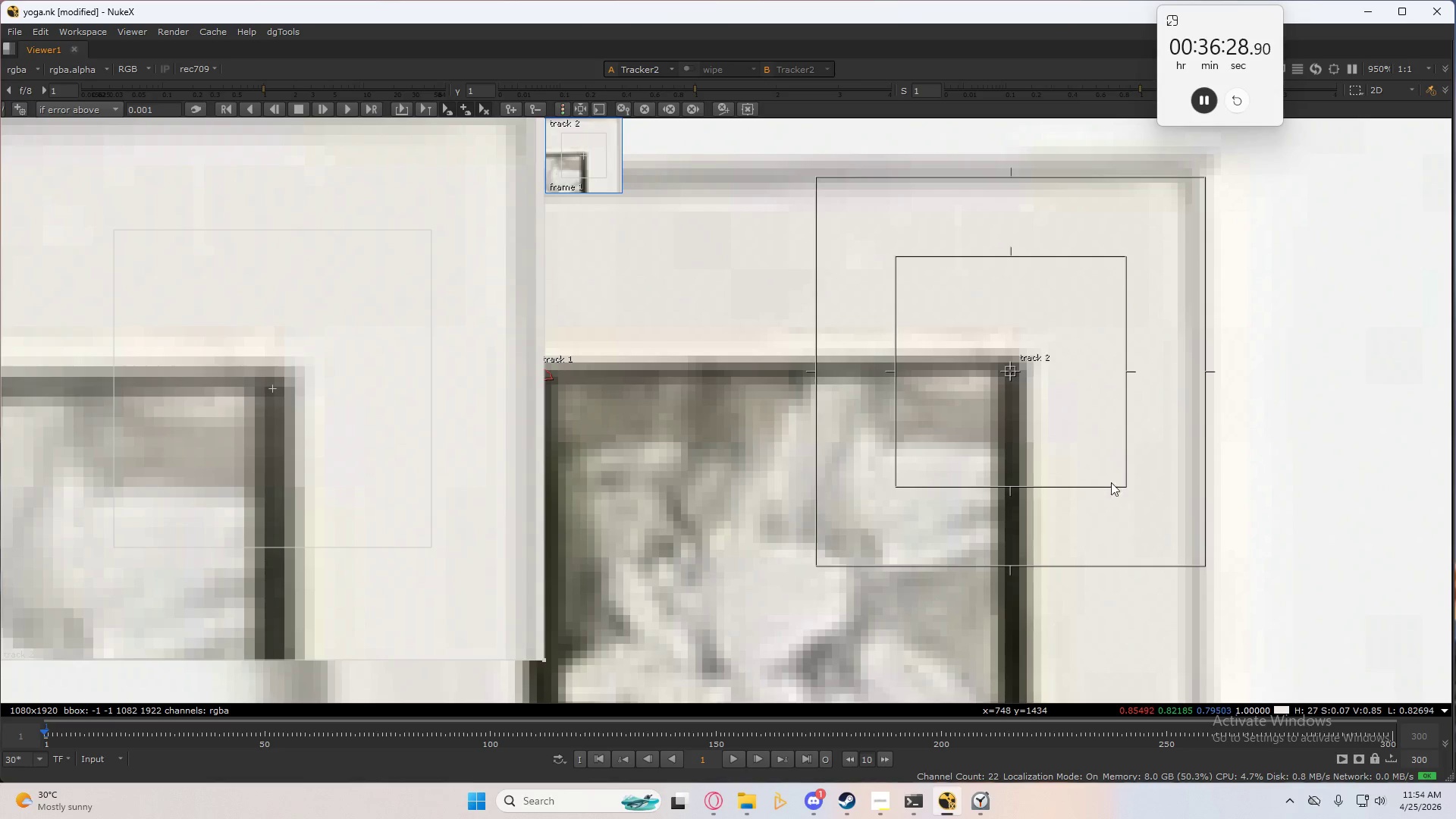 
hold_key(key=AltLeft, duration=1.06)
 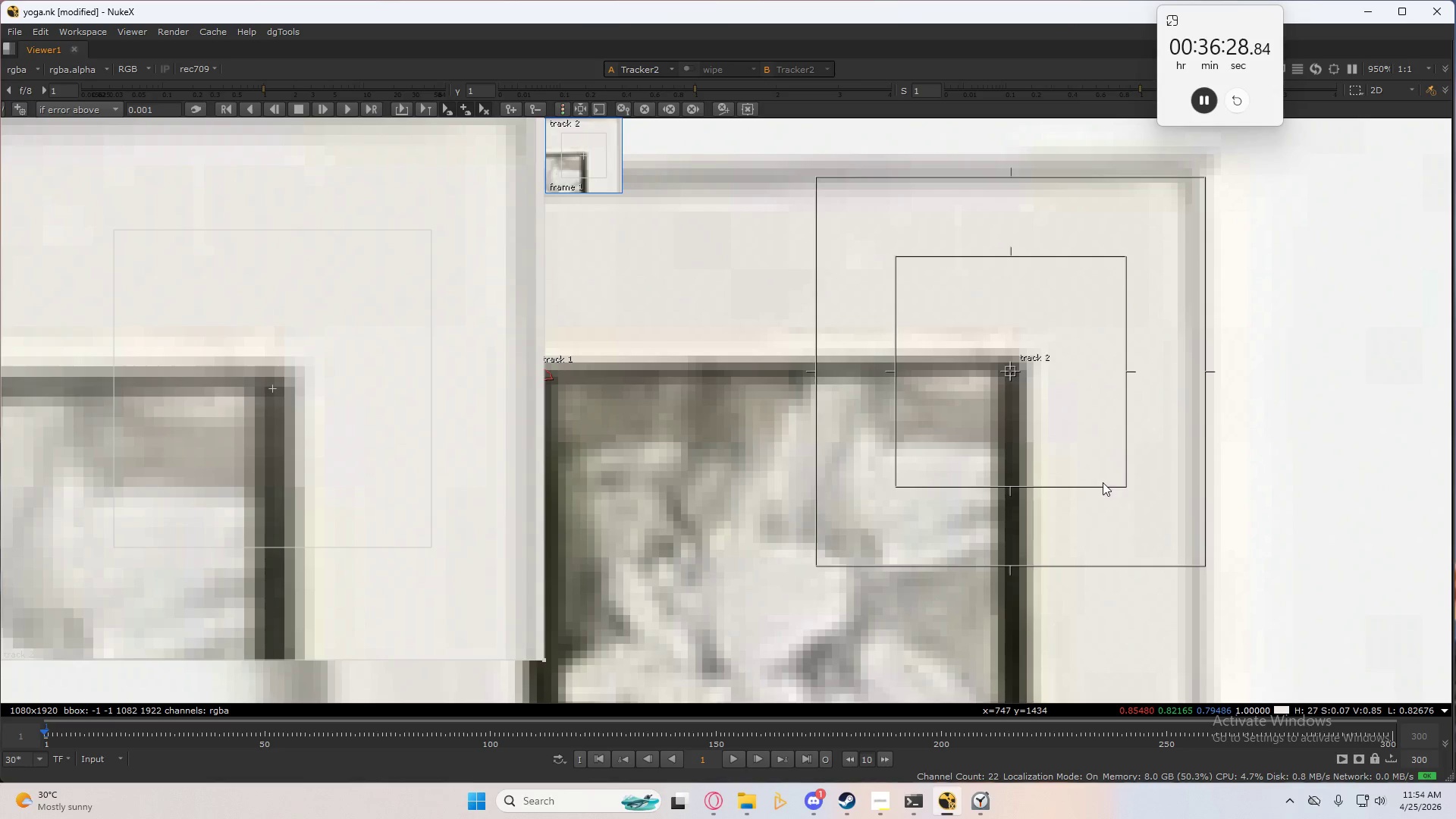 
scroll: coordinate [1037, 388], scroll_direction: up, amount: 4.0
 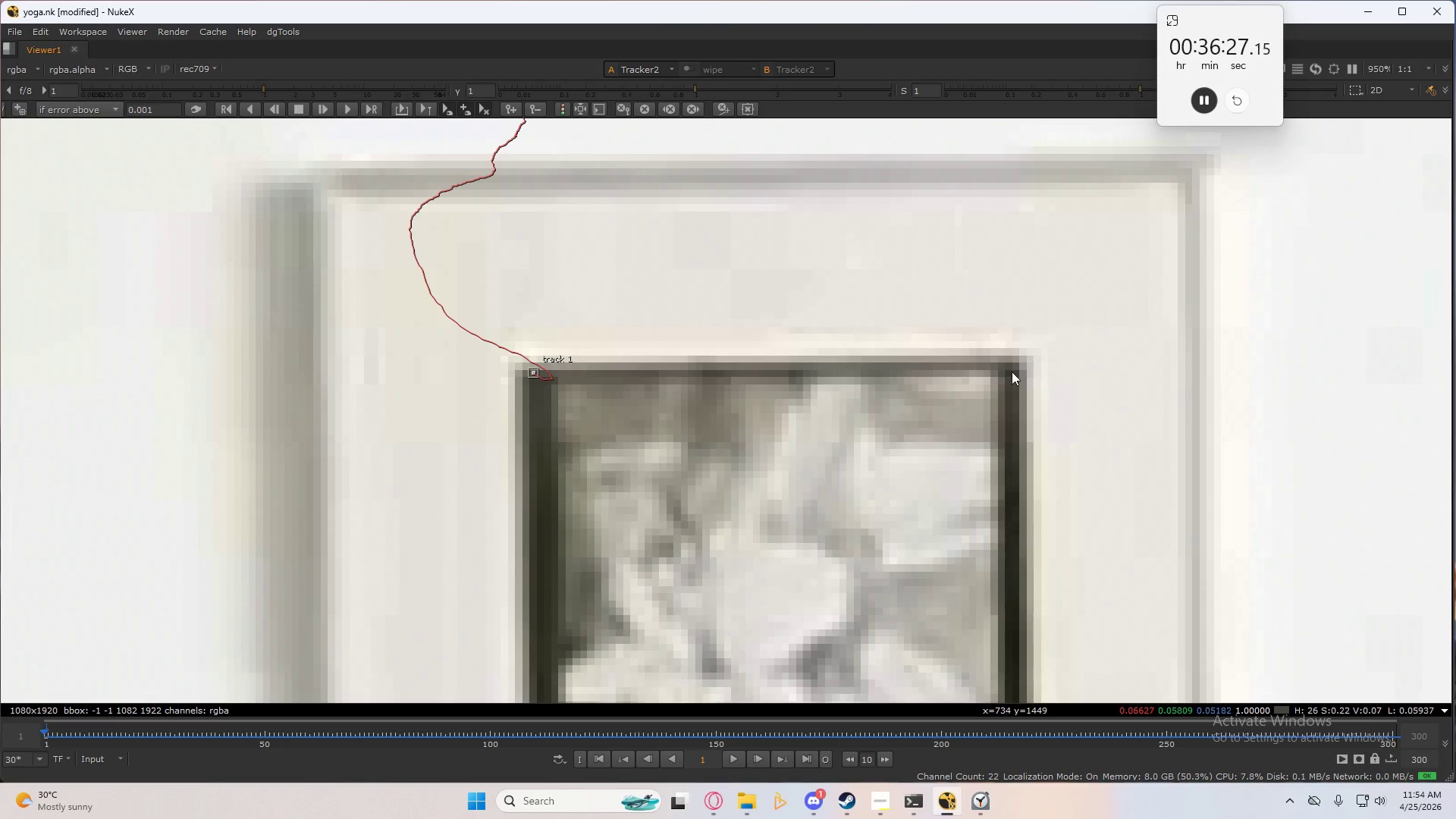 
left_click([1011, 372])
 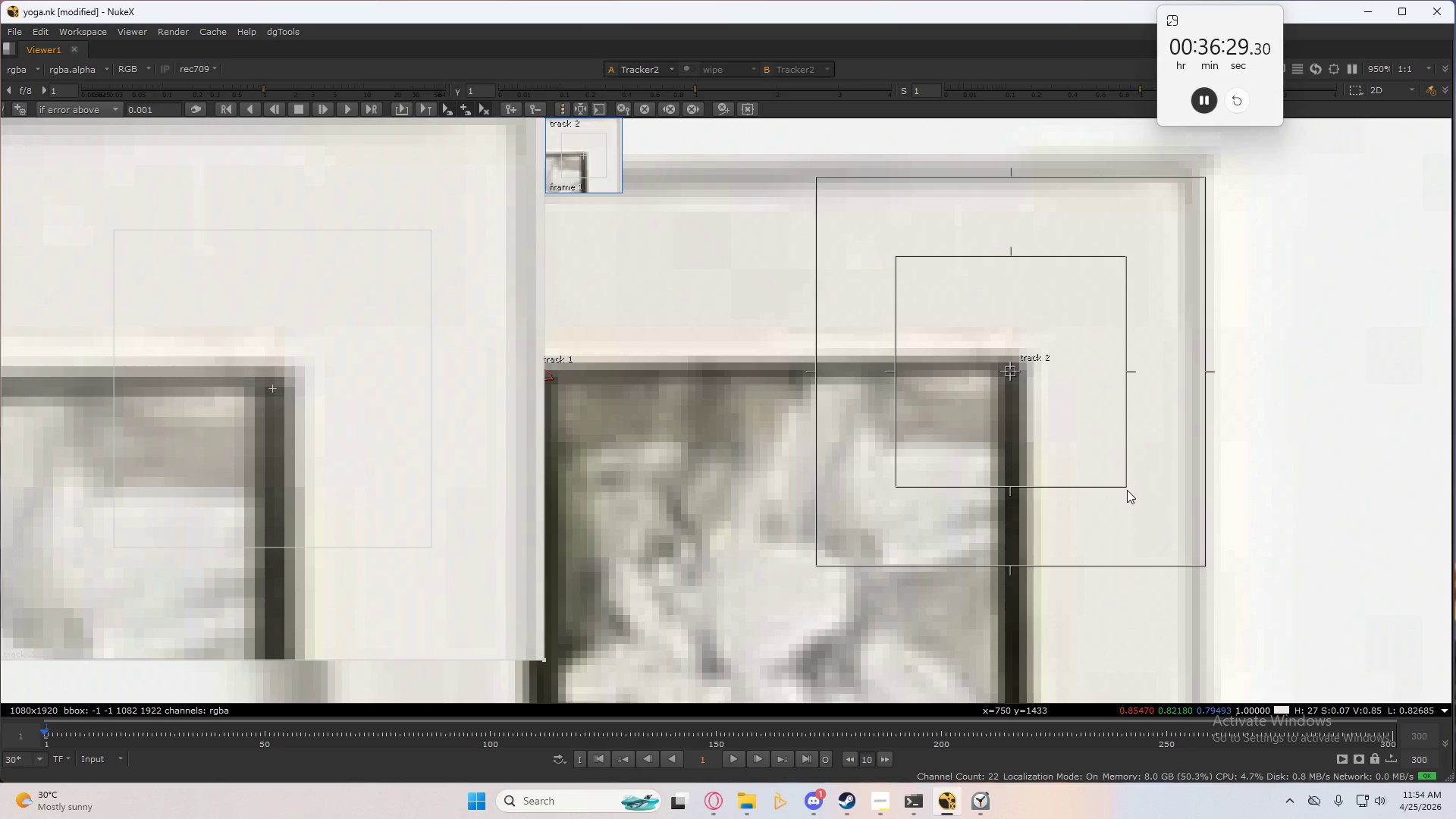 
left_click_drag(start_coordinate=[1126, 488], to_coordinate=[1114, 474])
 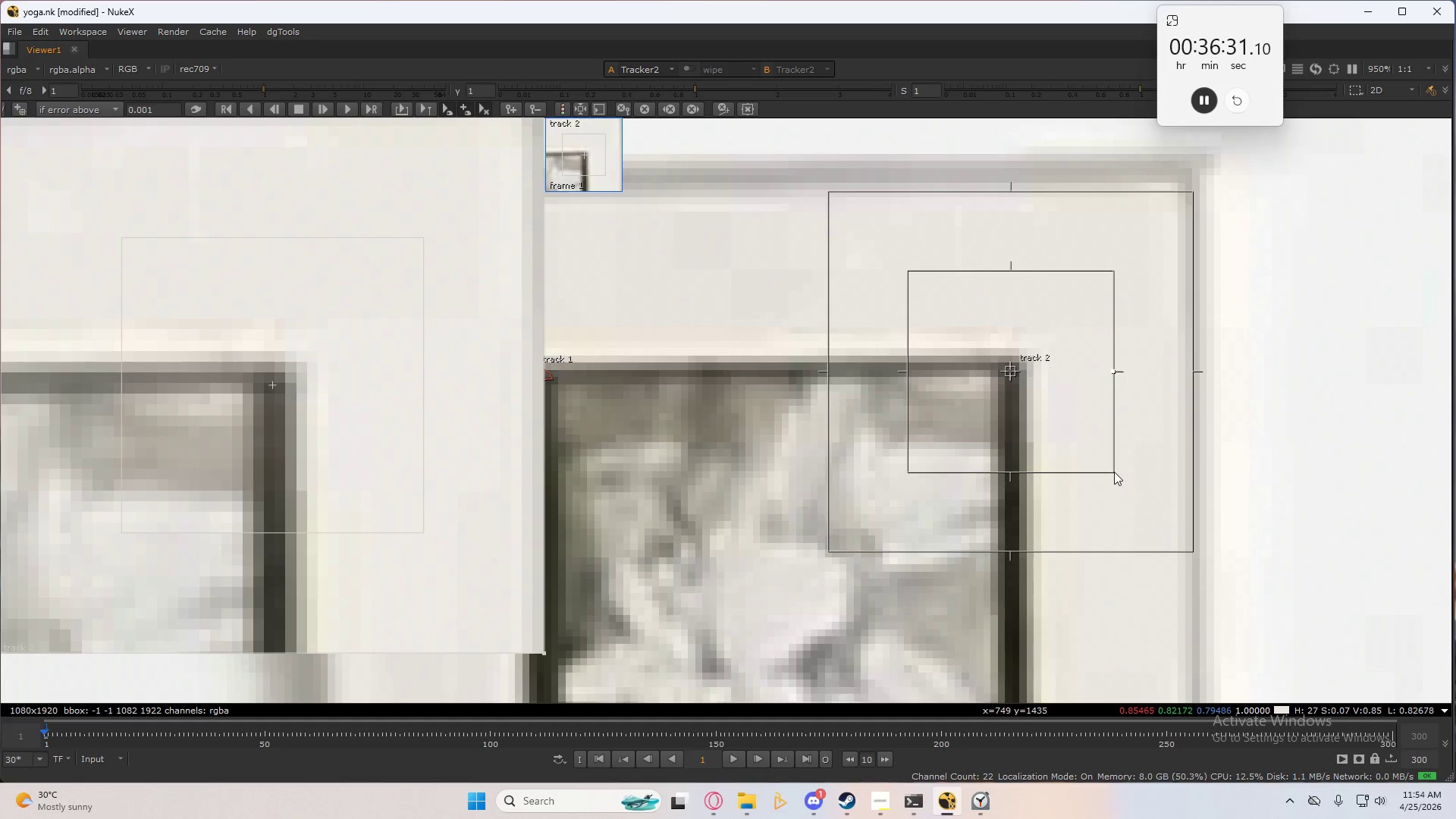 
scroll: coordinate [1114, 472], scroll_direction: down, amount: 4.0
 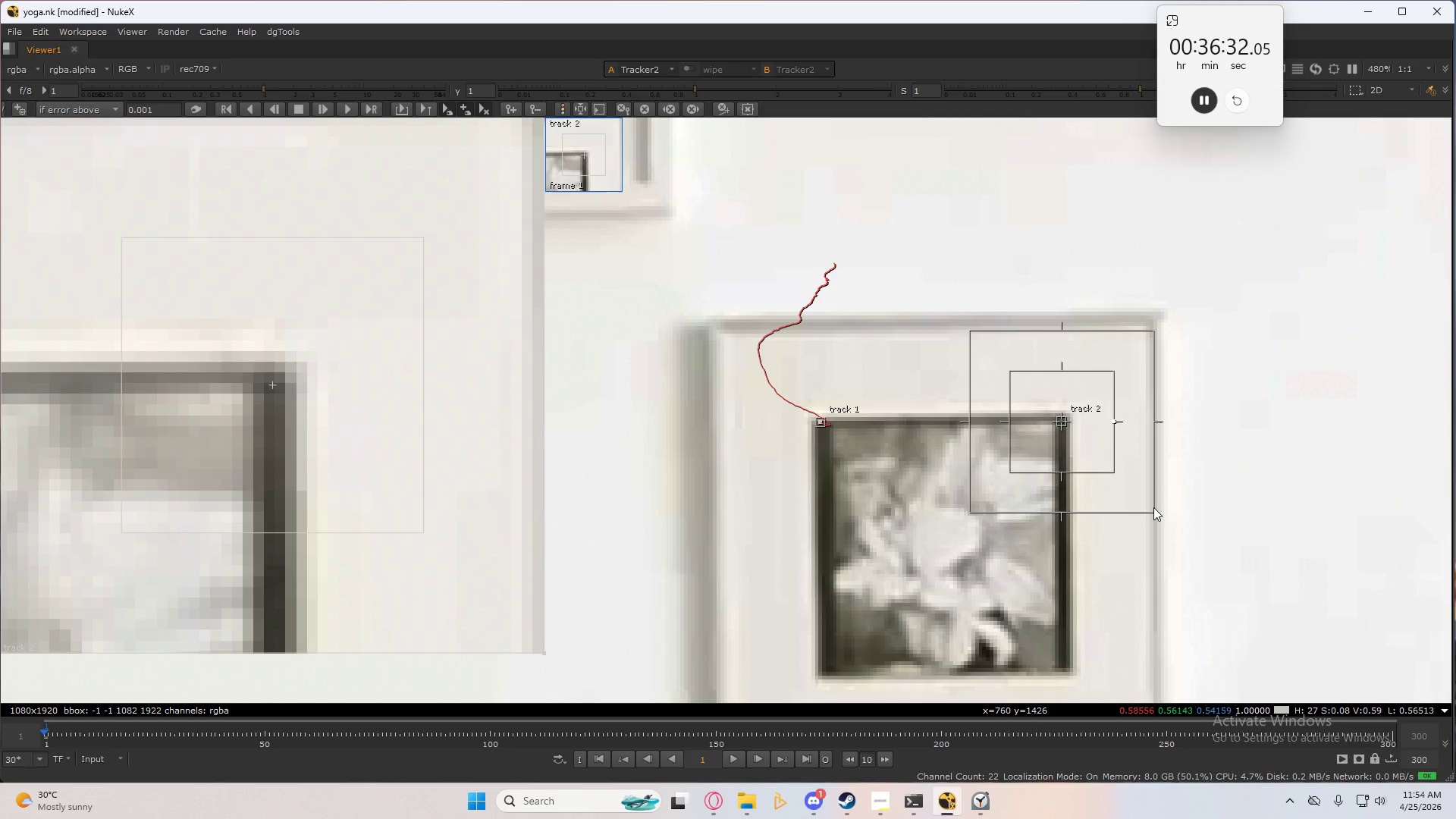 
left_click_drag(start_coordinate=[1152, 513], to_coordinate=[1227, 542])
 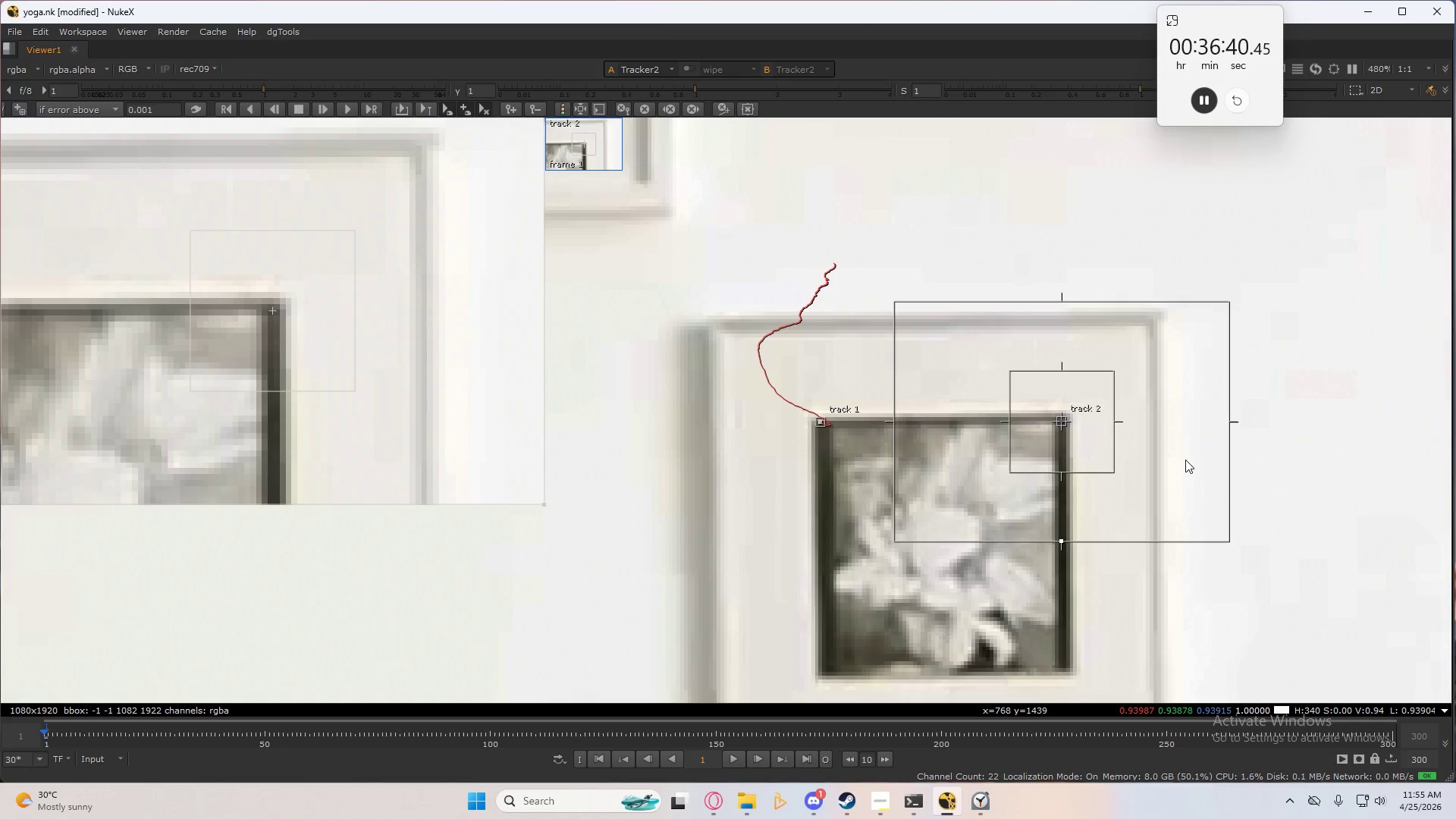 
wait(9.94)
 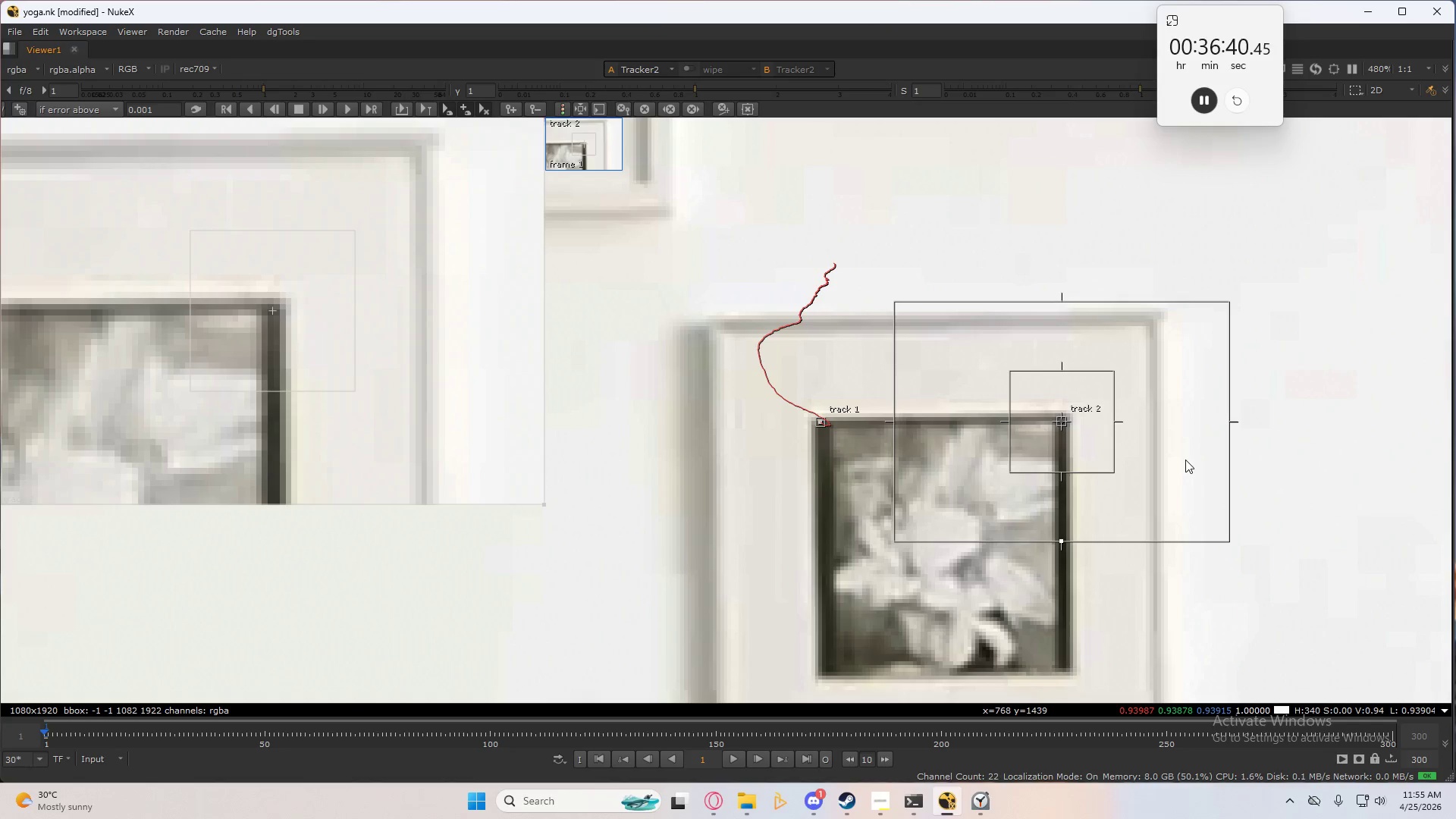 
type(ccccccccccccccccccccccccc)
 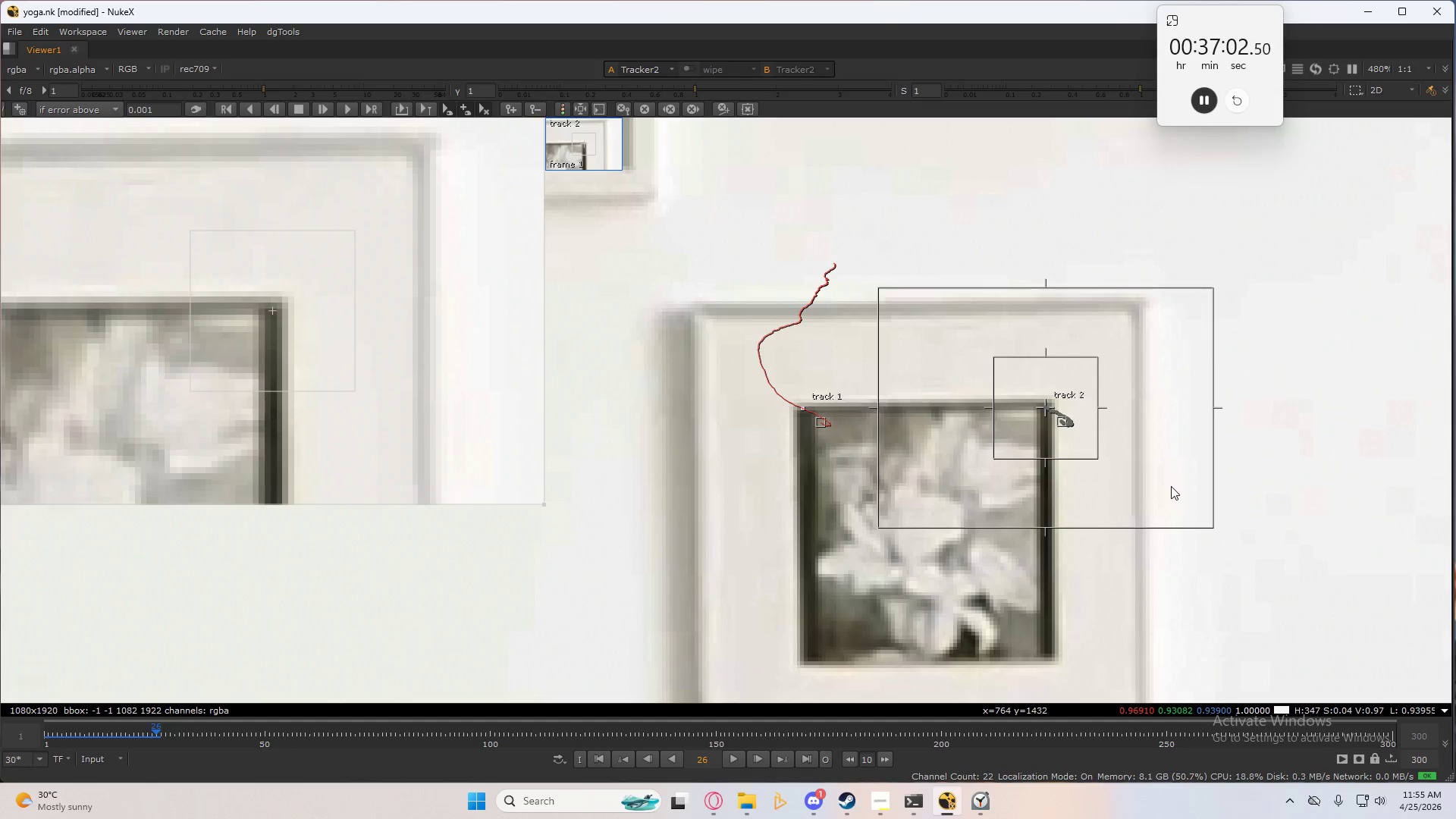 
type(cccccccccccccccccccccccccccccccccccccccccccccccccccccccccccccccccccccccccccccccccccccccccccccccccccccccccccccccccccccccccccccccccccc)
 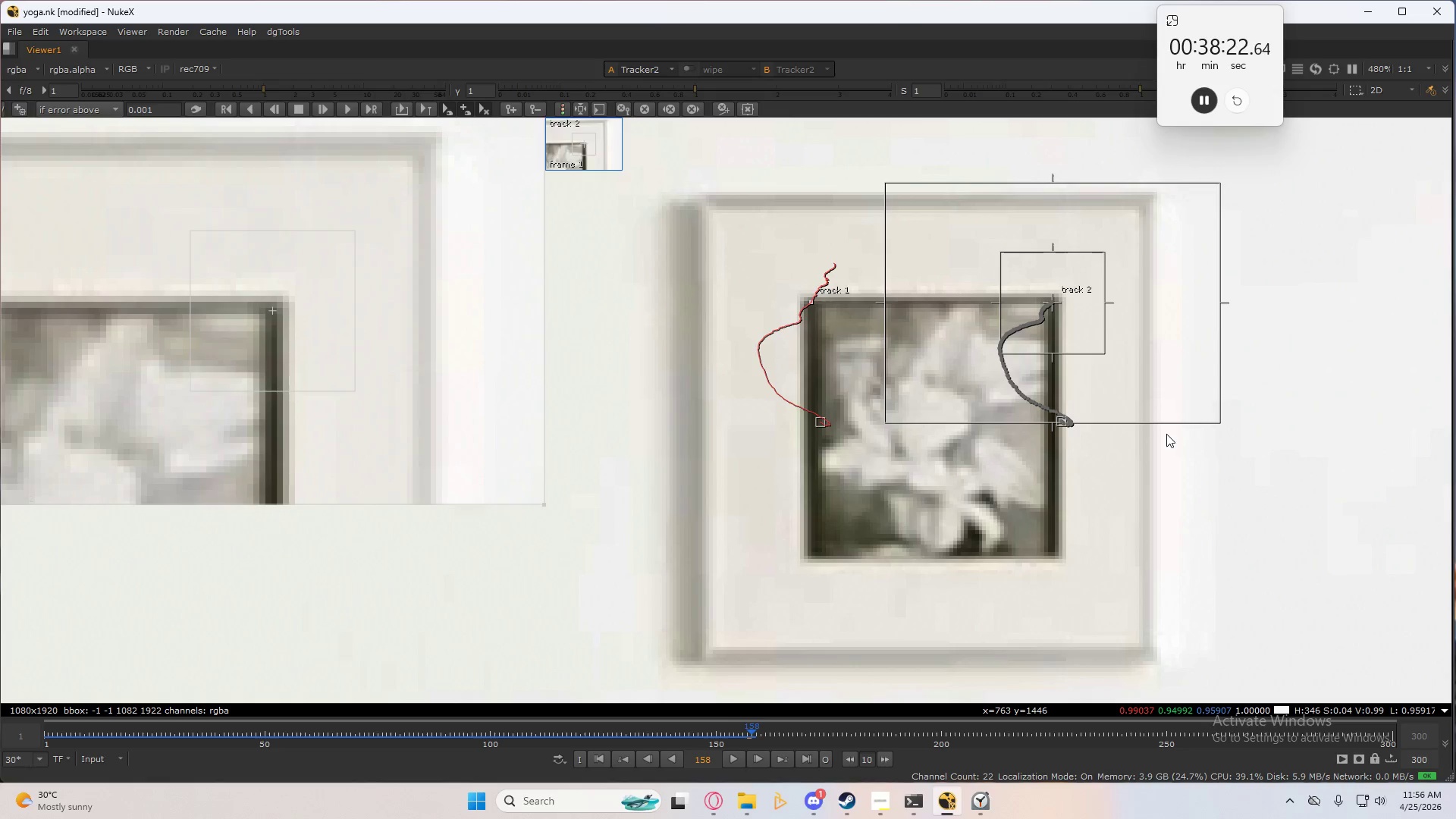 
type(cccccccccccccccccccccccccc)
 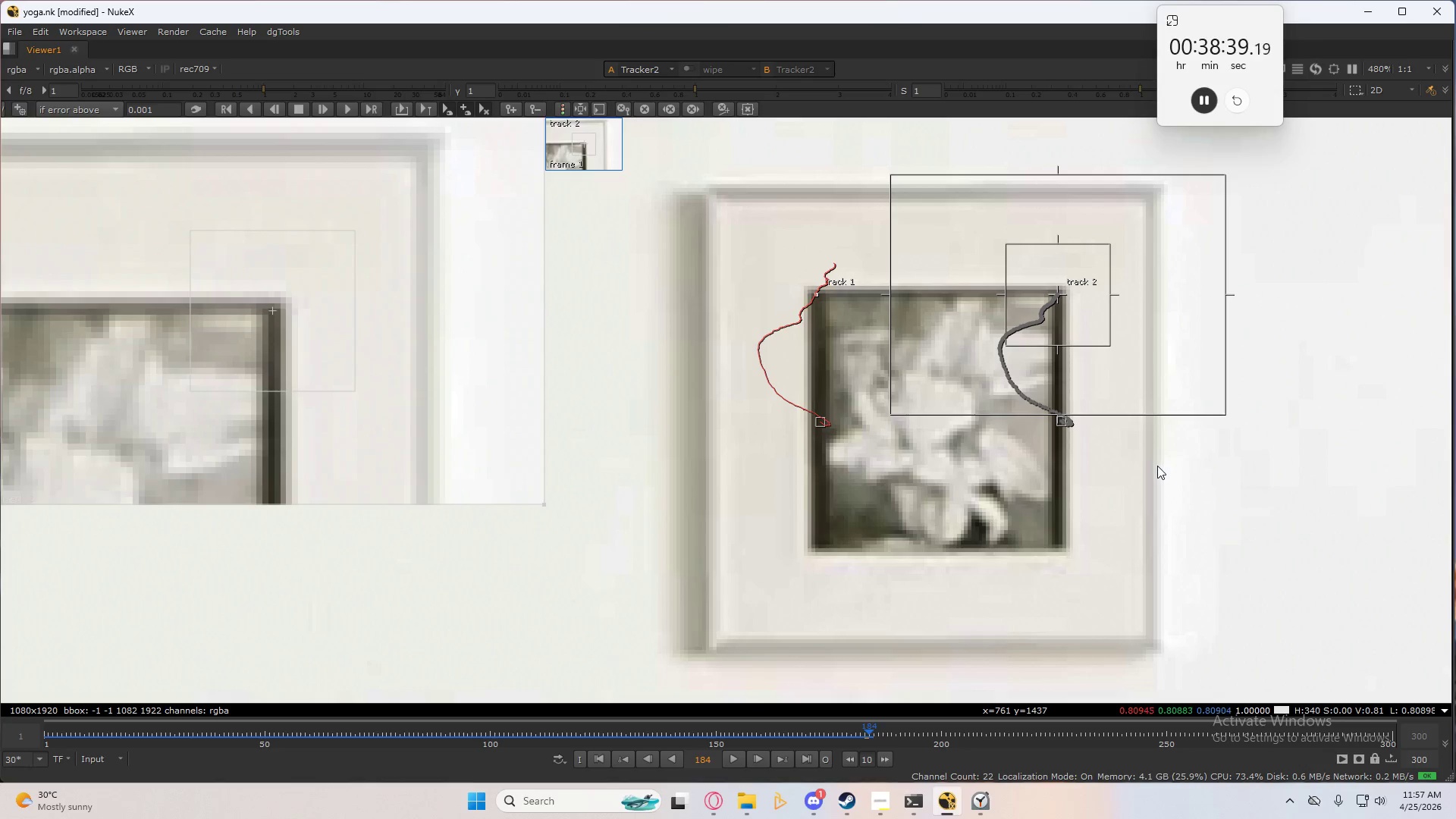 
type(ccccc)
 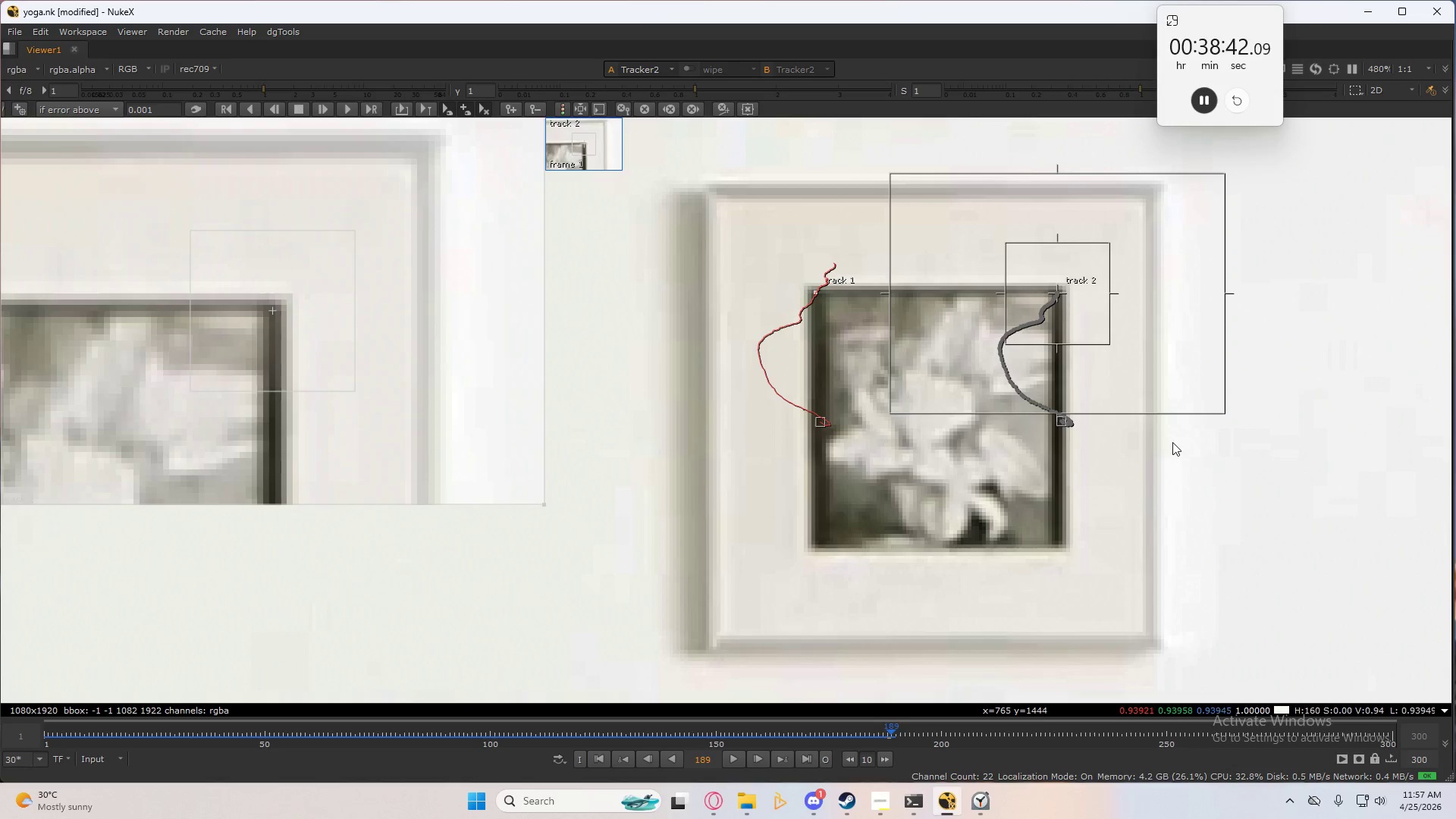 
type(cccccccccccccccccccccccccccccccccccccccccccccccccccccccccccccccccccccccccccccccccccccccccccccccccccccccccccccccc)
 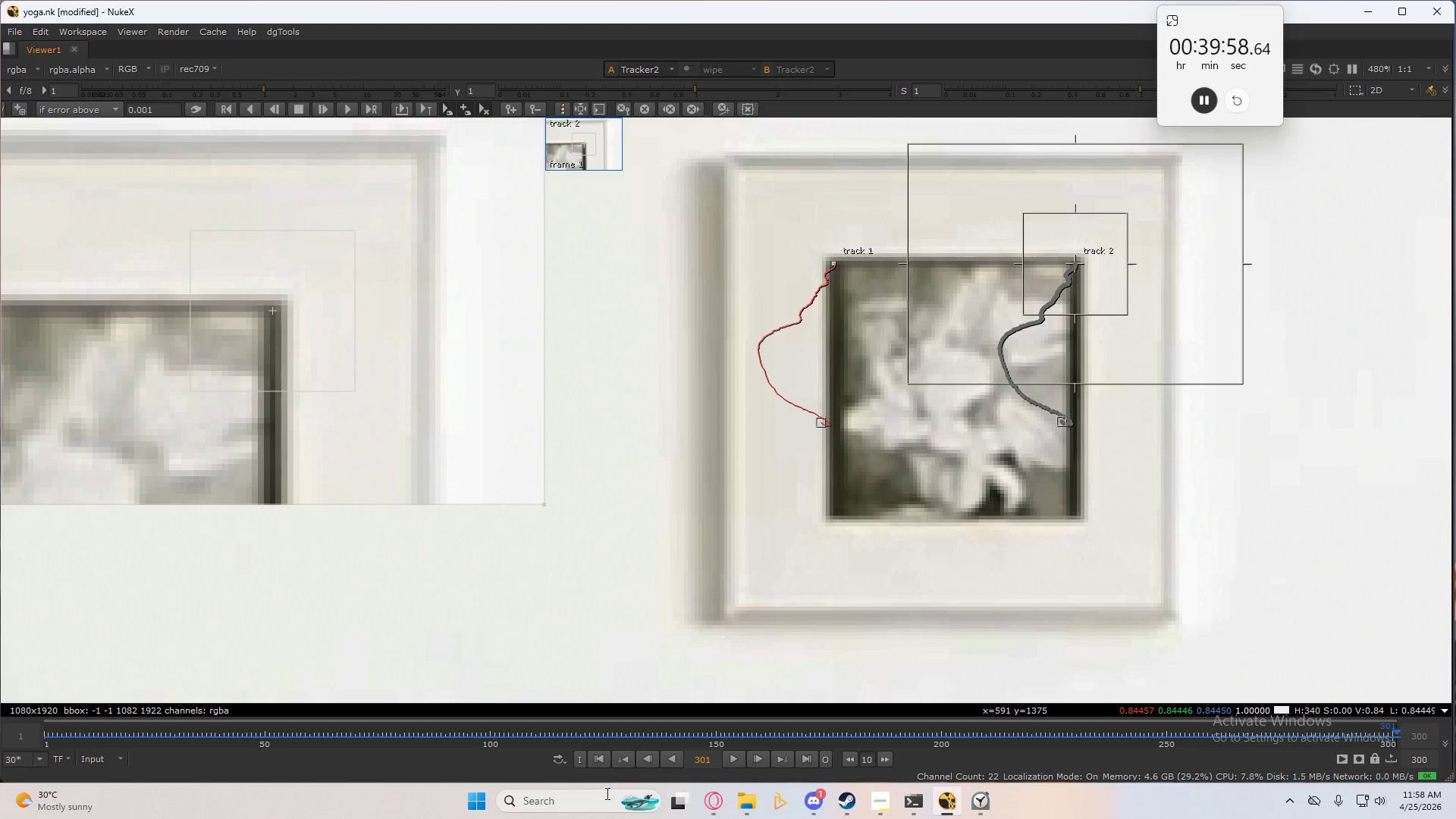 
left_click([603, 756])
 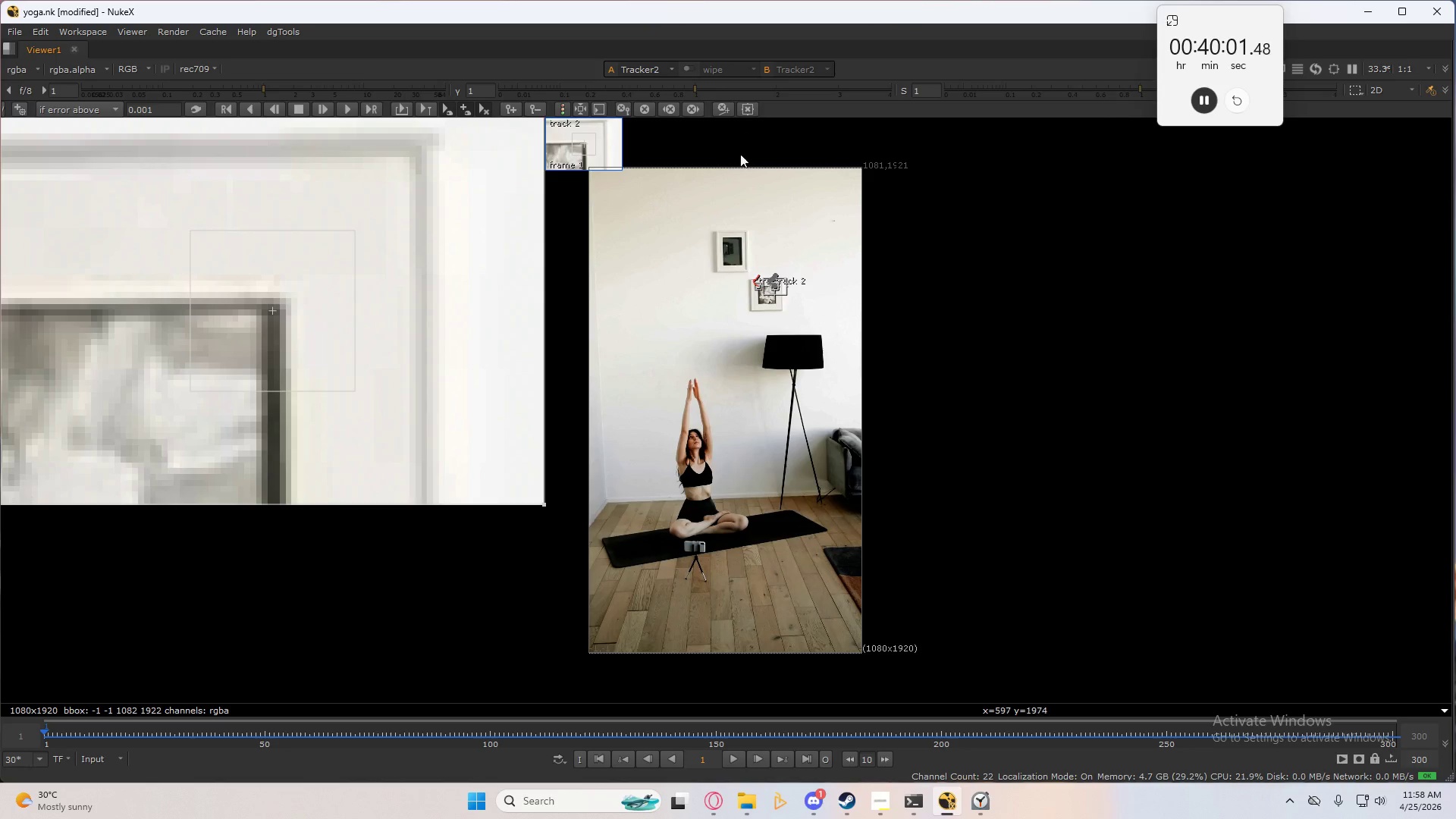 
scroll: coordinate [813, 343], scroll_direction: up, amount: 16.0
 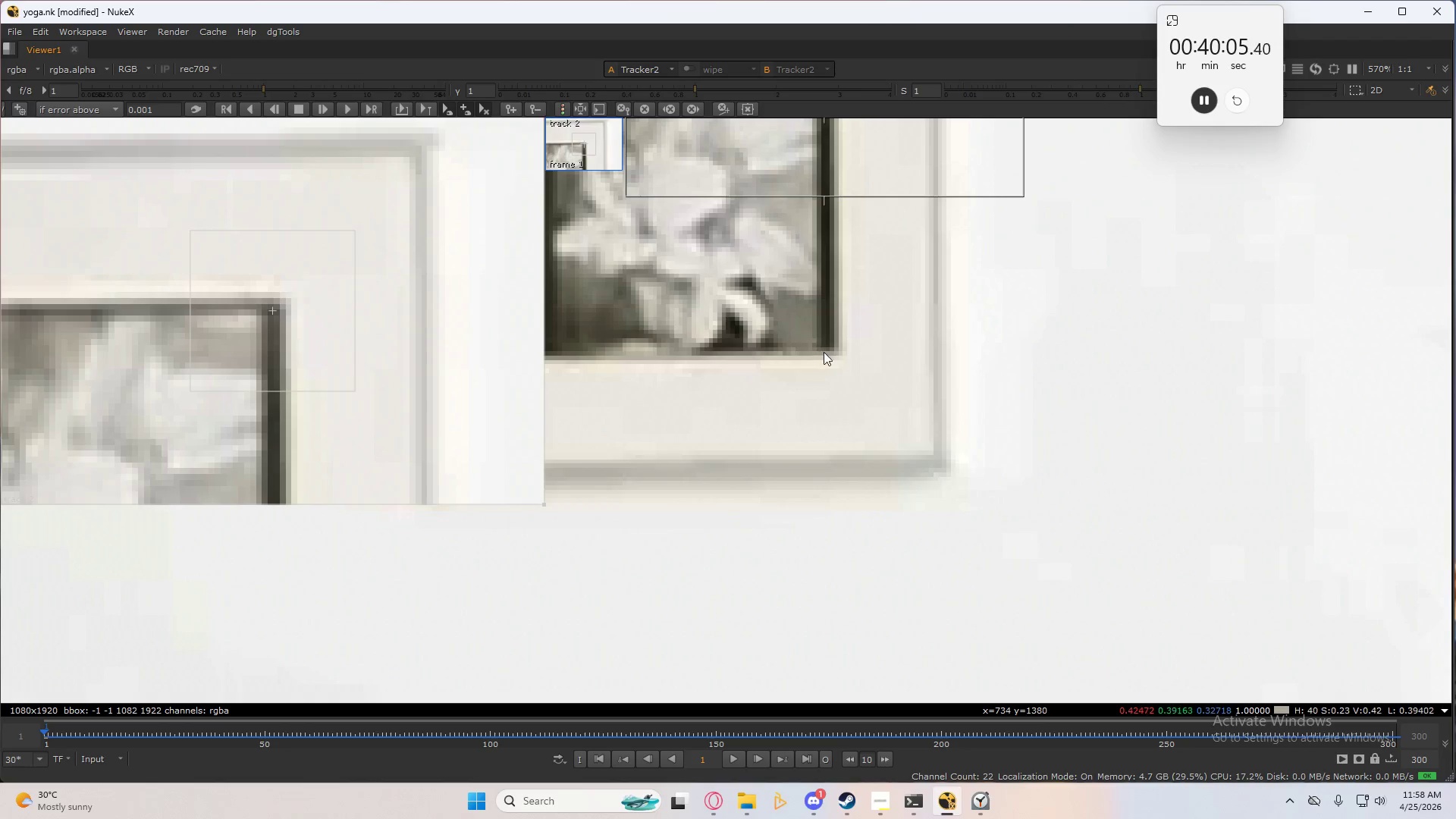 
hold_key(key=AltLeft, duration=1.27)
hold_key(key=ControlLeft, duration=1.24)
left_click([830, 347])
 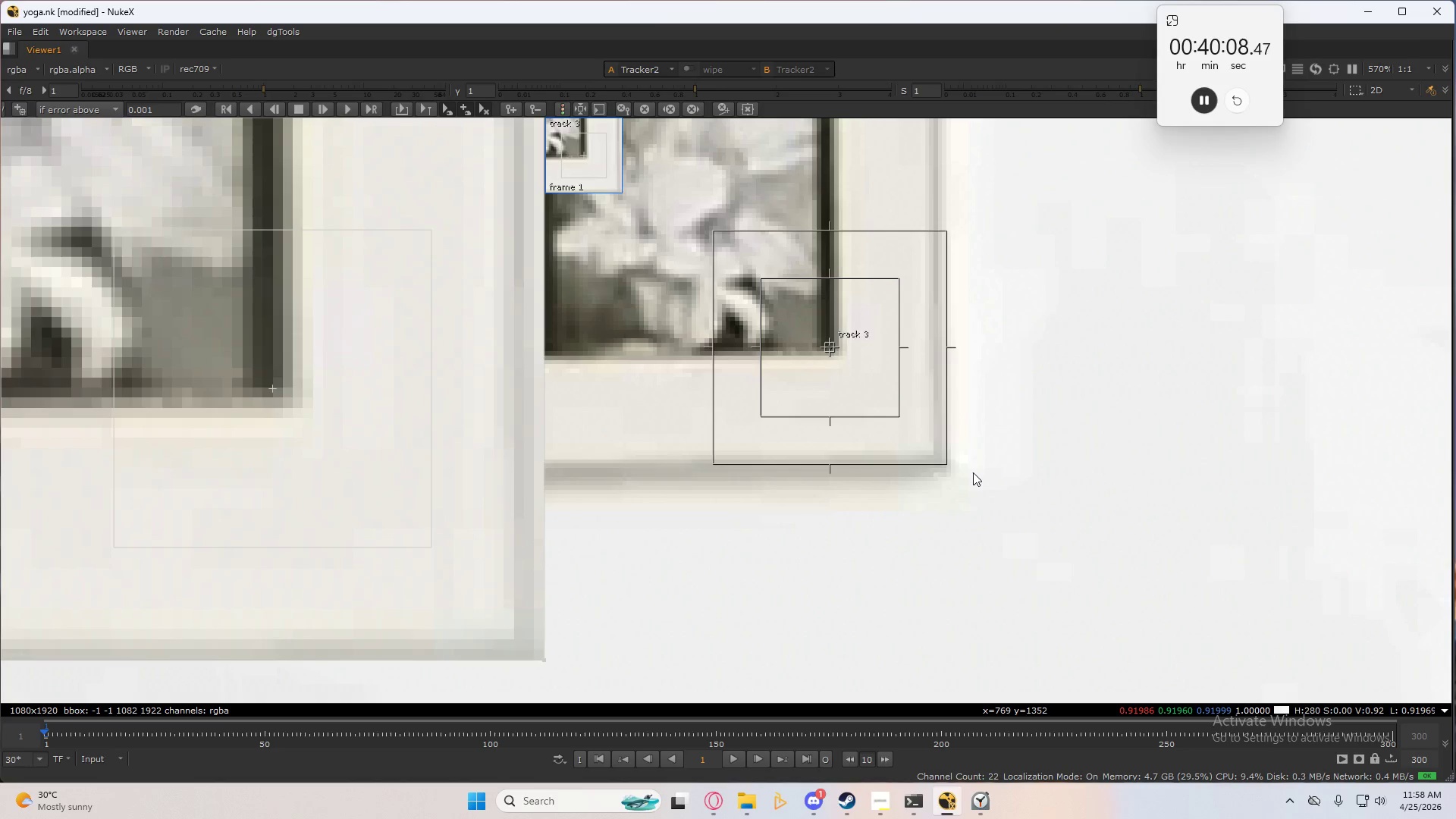 
left_click_drag(start_coordinate=[943, 472], to_coordinate=[1063, 580])
 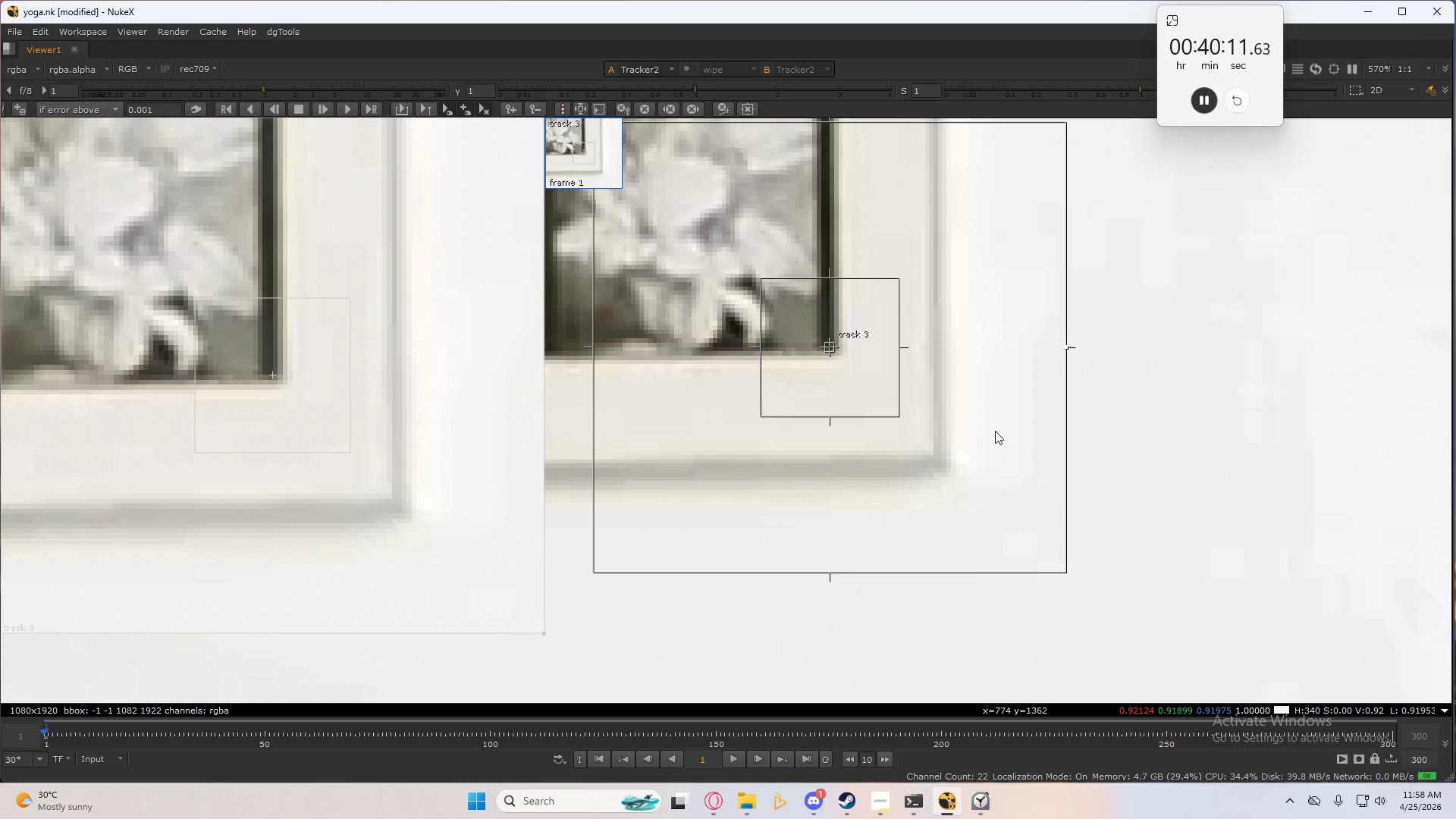 
scroll: coordinate [980, 444], scroll_direction: down, amount: 4.0
 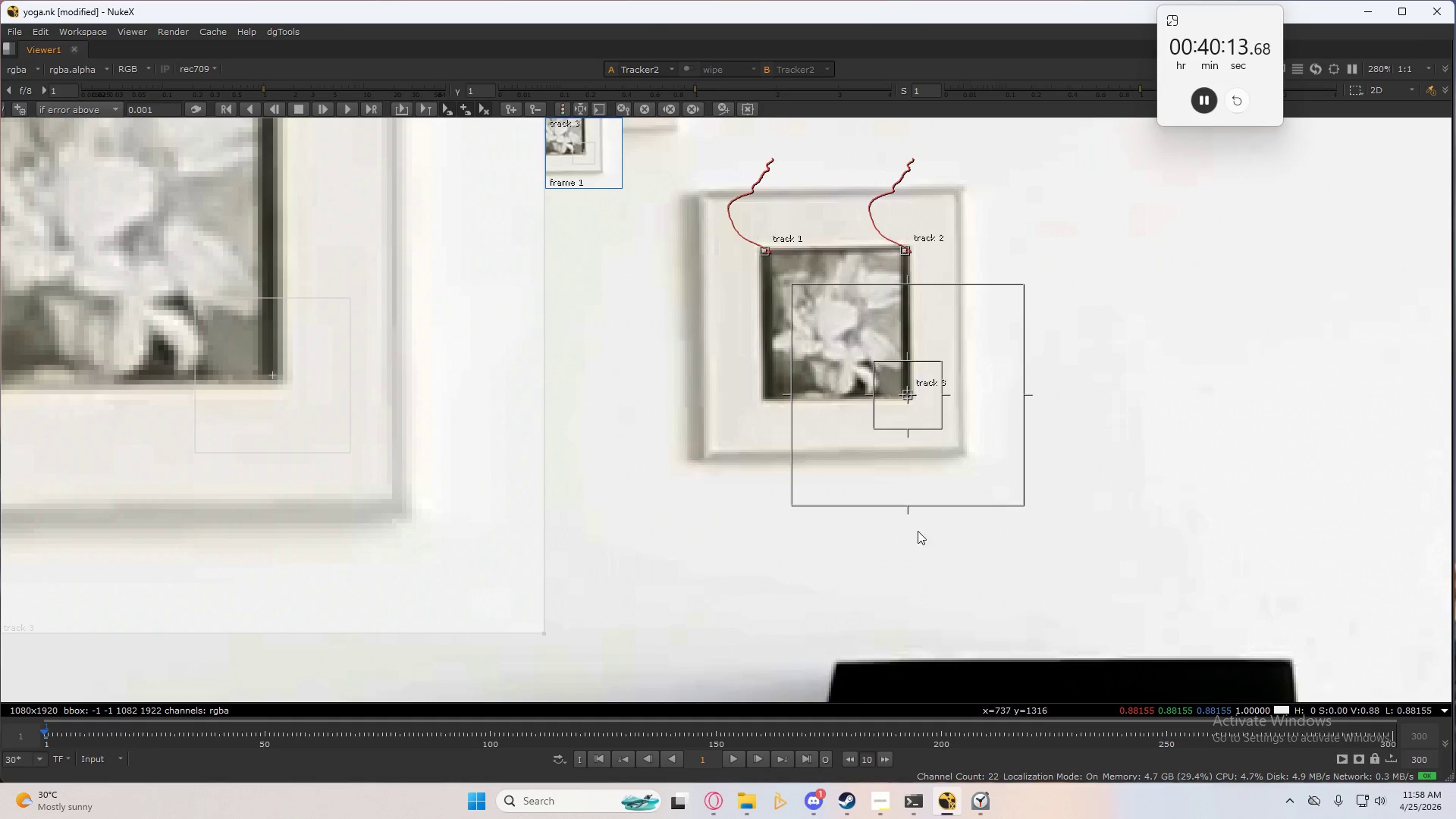 
key(Space)
 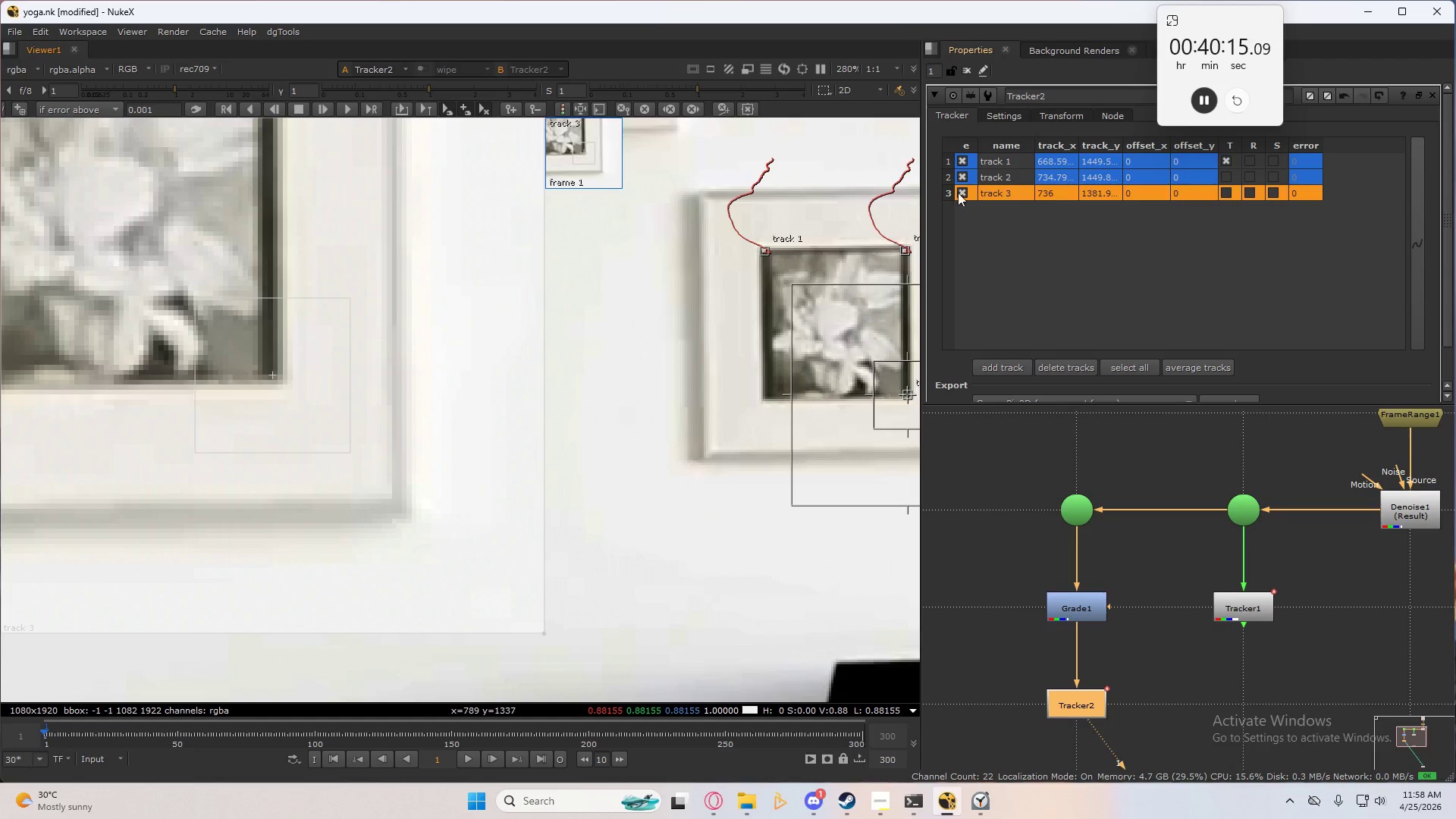 
left_click([963, 173])
 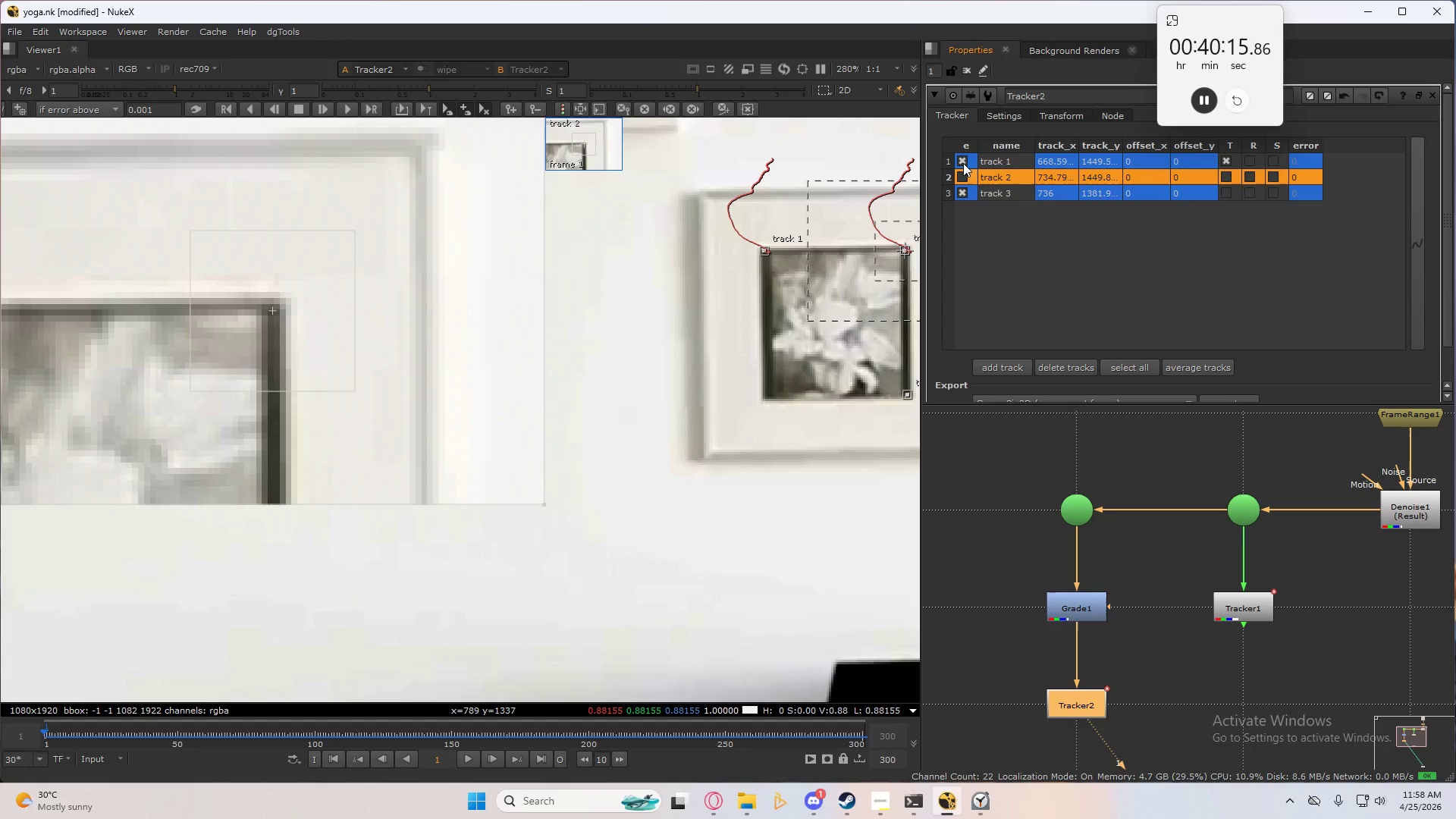 
left_click([963, 159])
 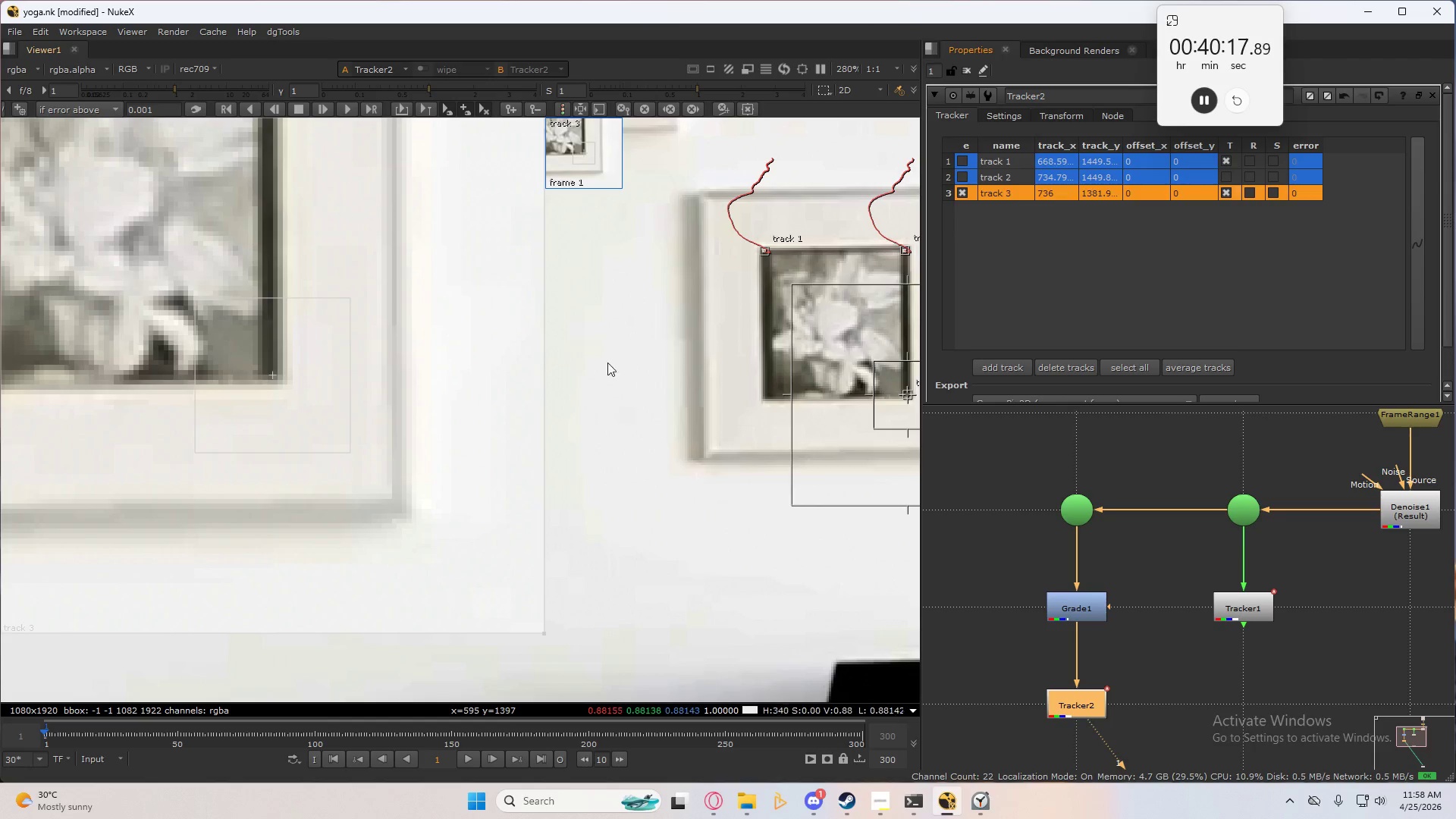 
key(Space)
 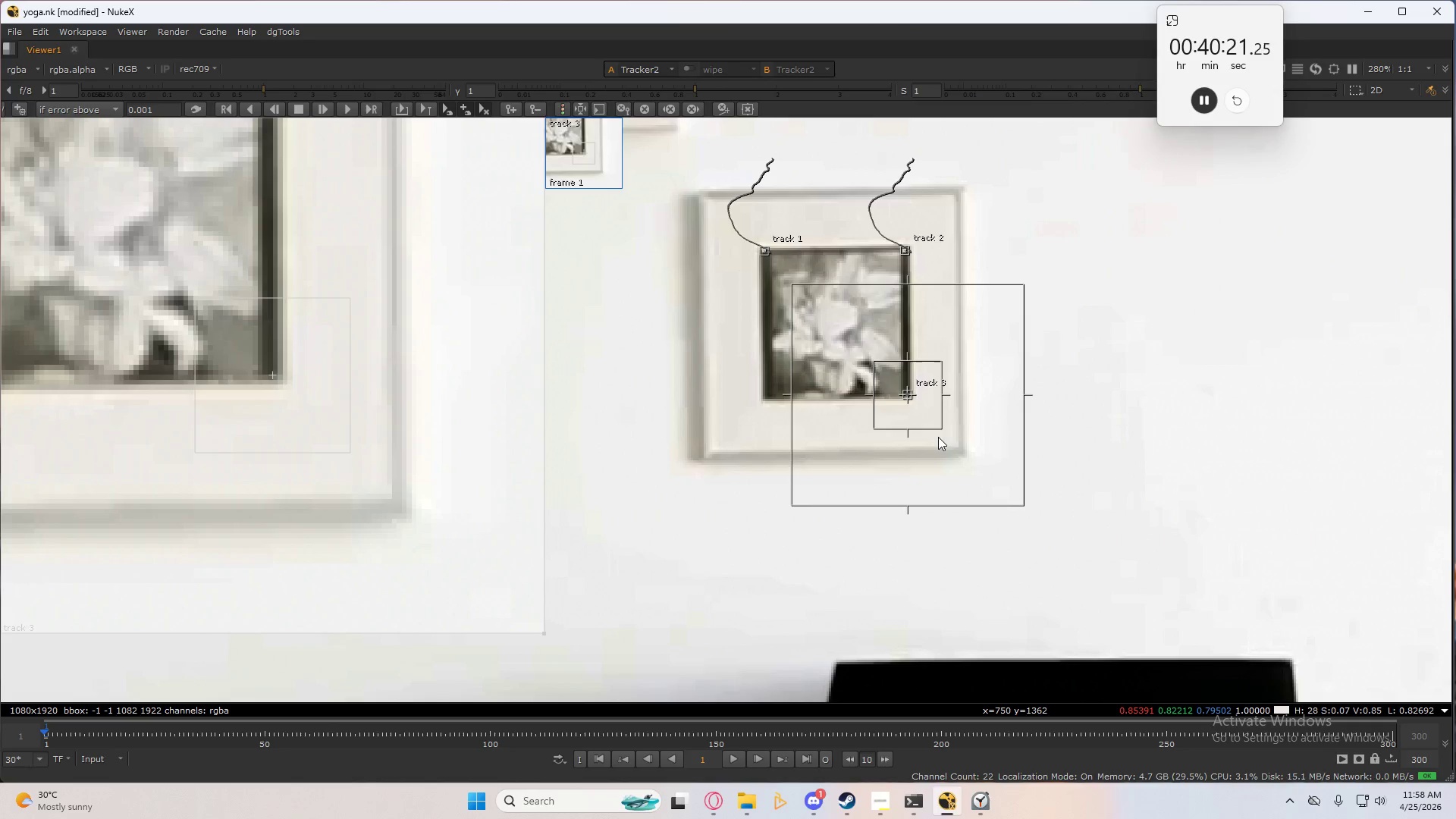 
type(cccccccccccc)
 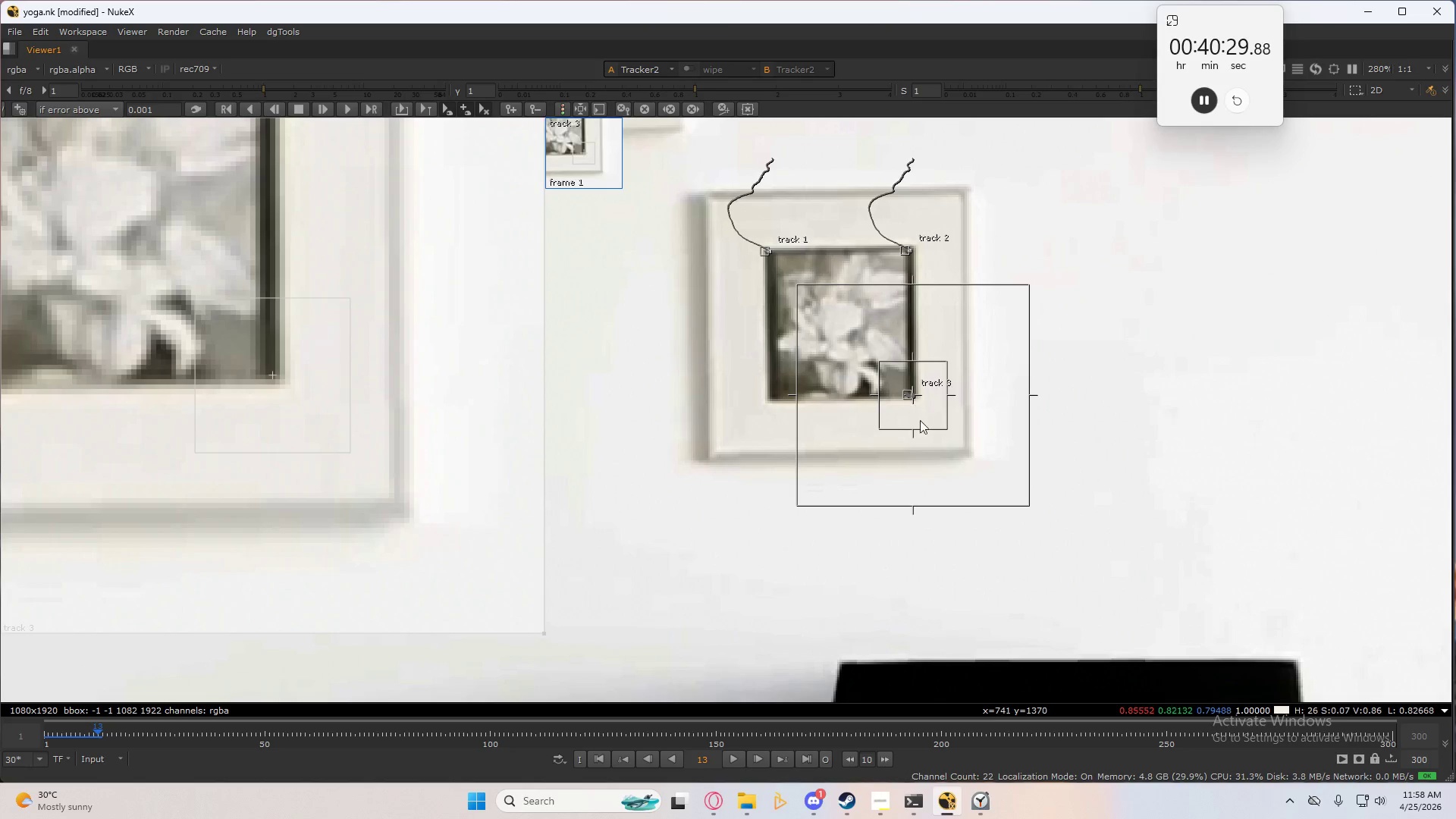 
type(ccccccccccccccccccccccccccc)
 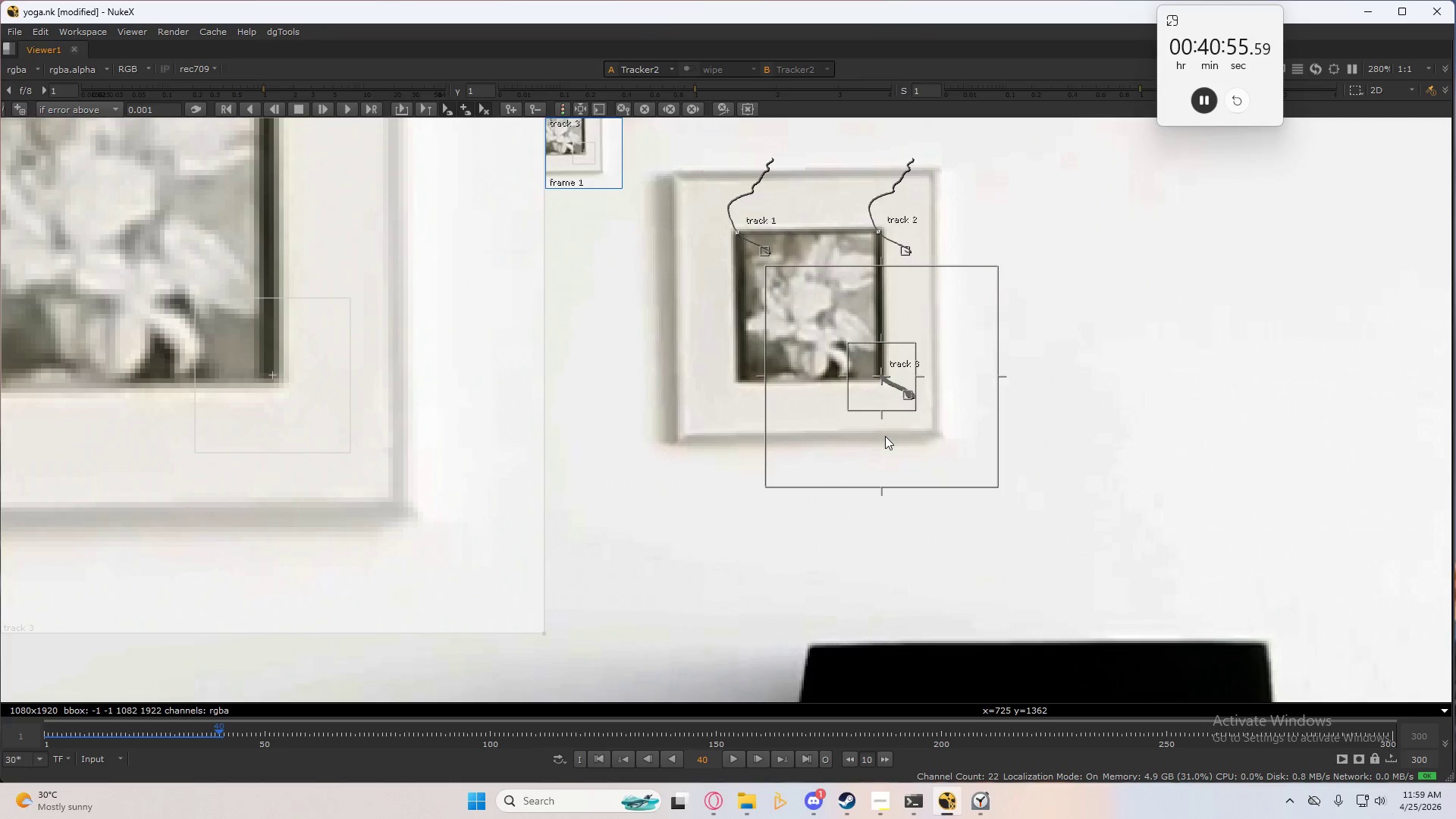 
type(ccccccccccccccc)
 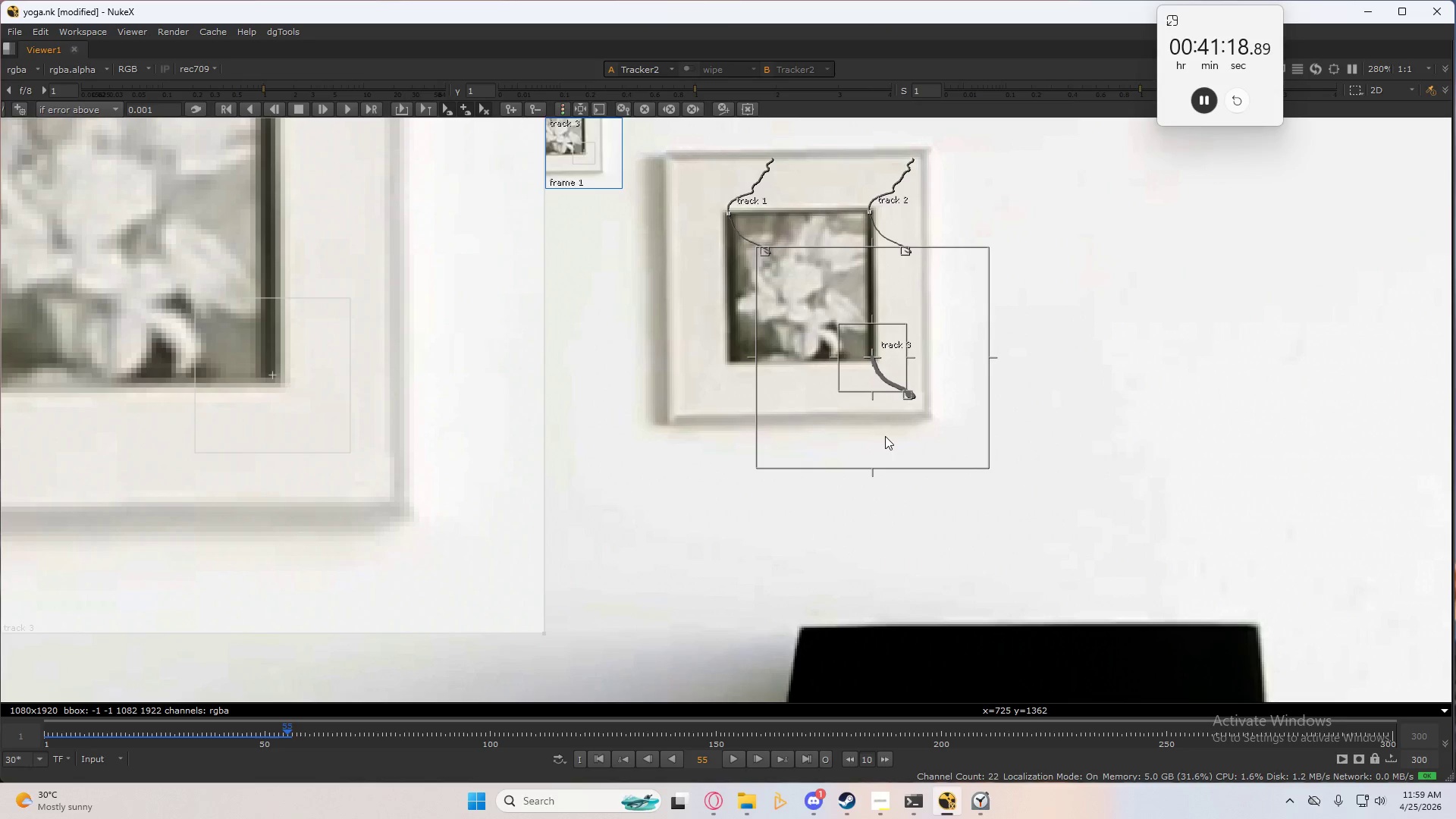 
type(cc)
 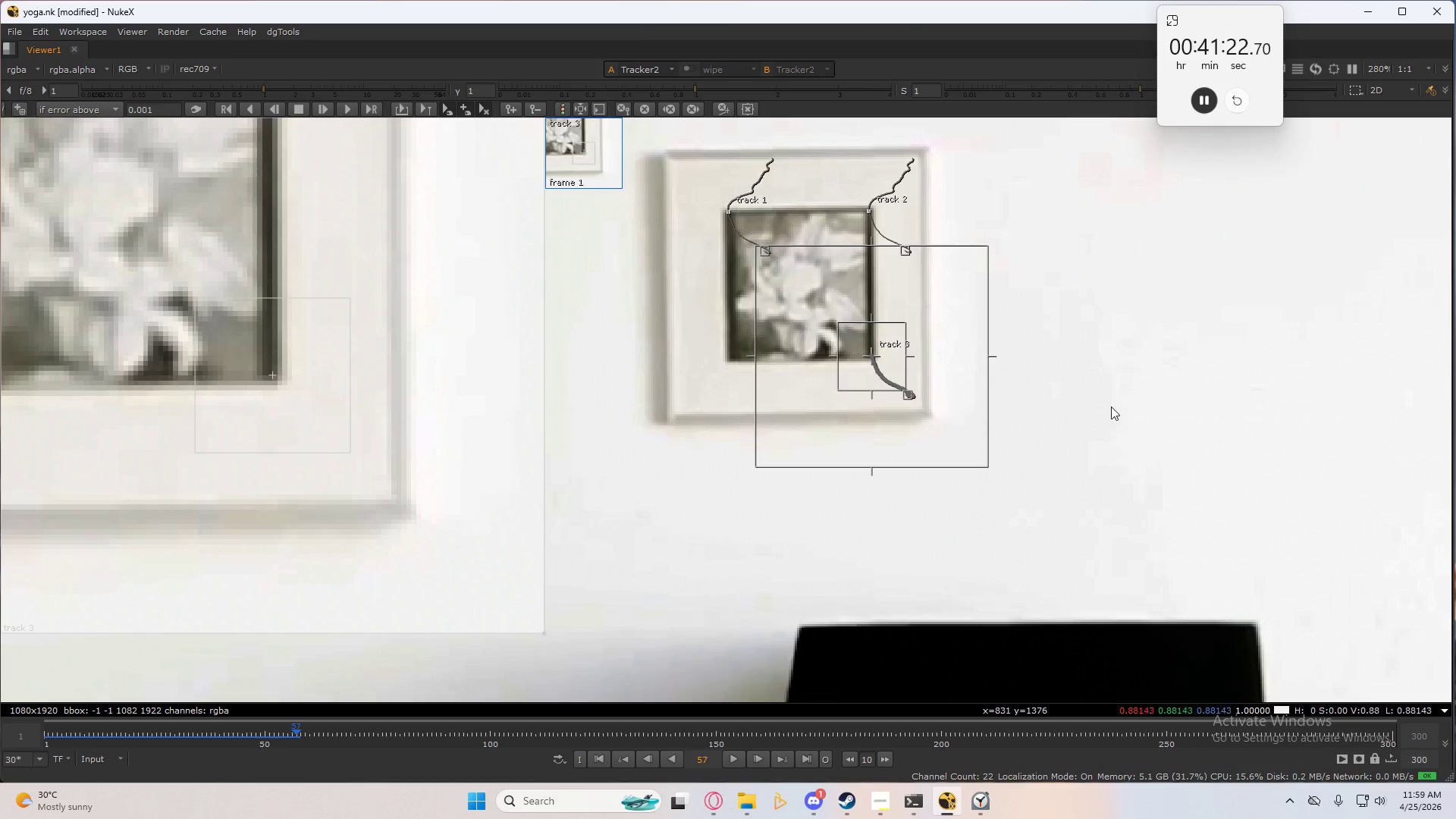 
type(cccccccccc)
 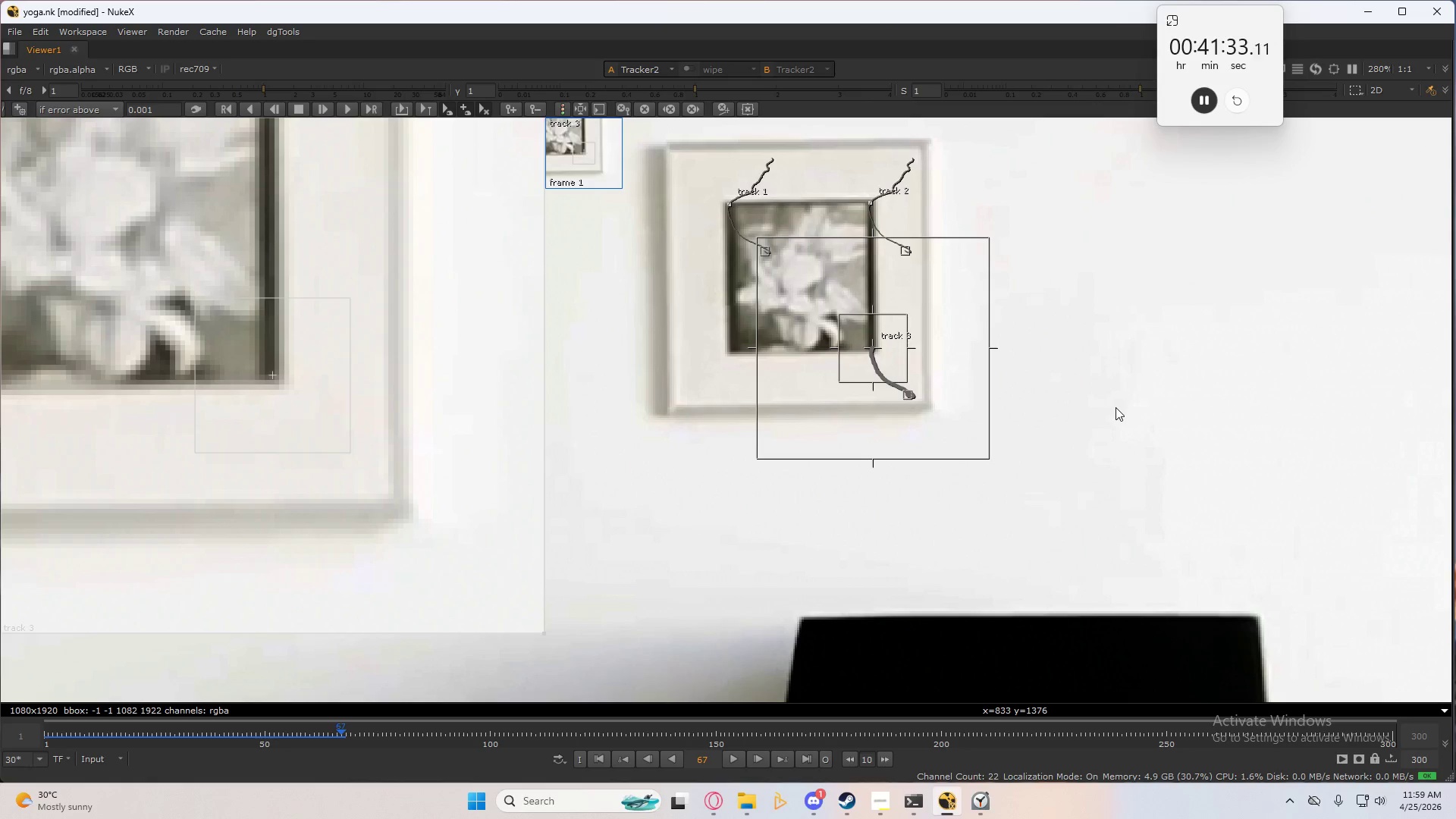 
type(cccccccccccccccccccccccccccccccccccccccccccccccccccccccccccccccccccccccccccccccccccccccccccccccccccccccccccccccccccccccccccccc)
key(Tab)
type(ccccccccccccccccccccccccc)
key(Tab)
type(ccccccccccccccccccccc)
key(Tab)
type(ccccccccccccccccccccccccccccccccccccccccccccccccccccccccccccccccc)
 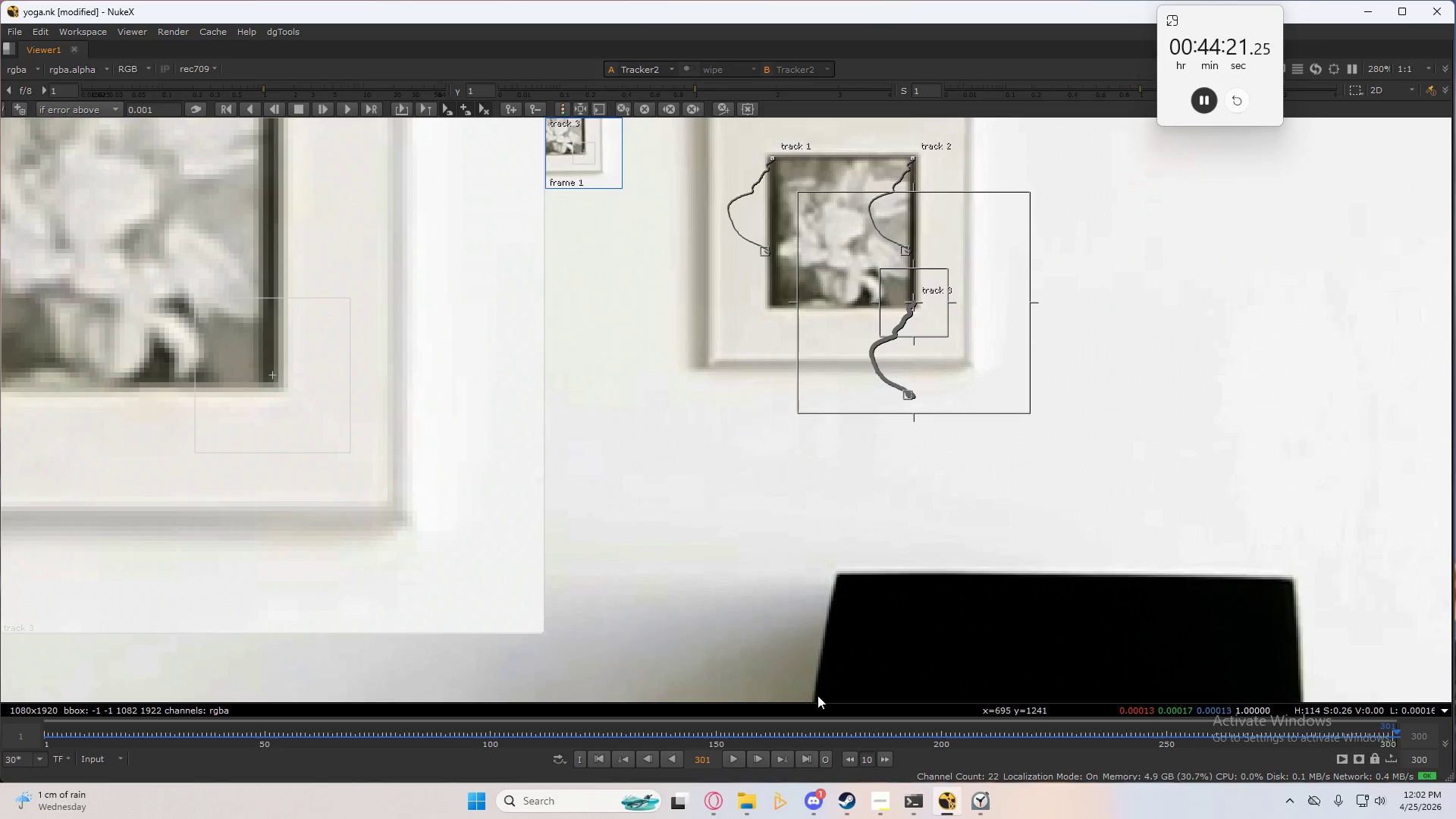 
left_click([601, 756])
 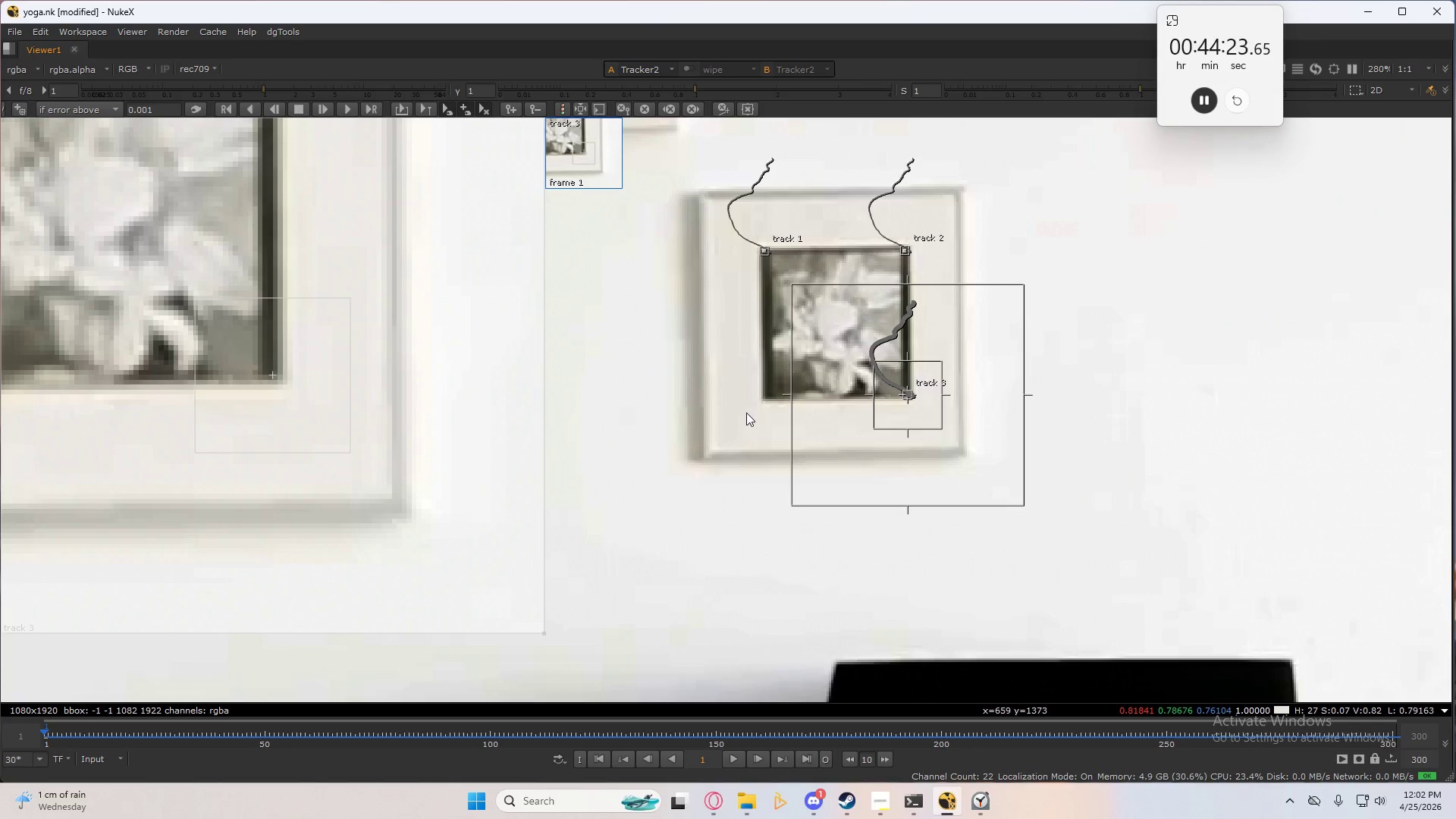 
scroll: coordinate [745, 406], scroll_direction: up, amount: 5.0
 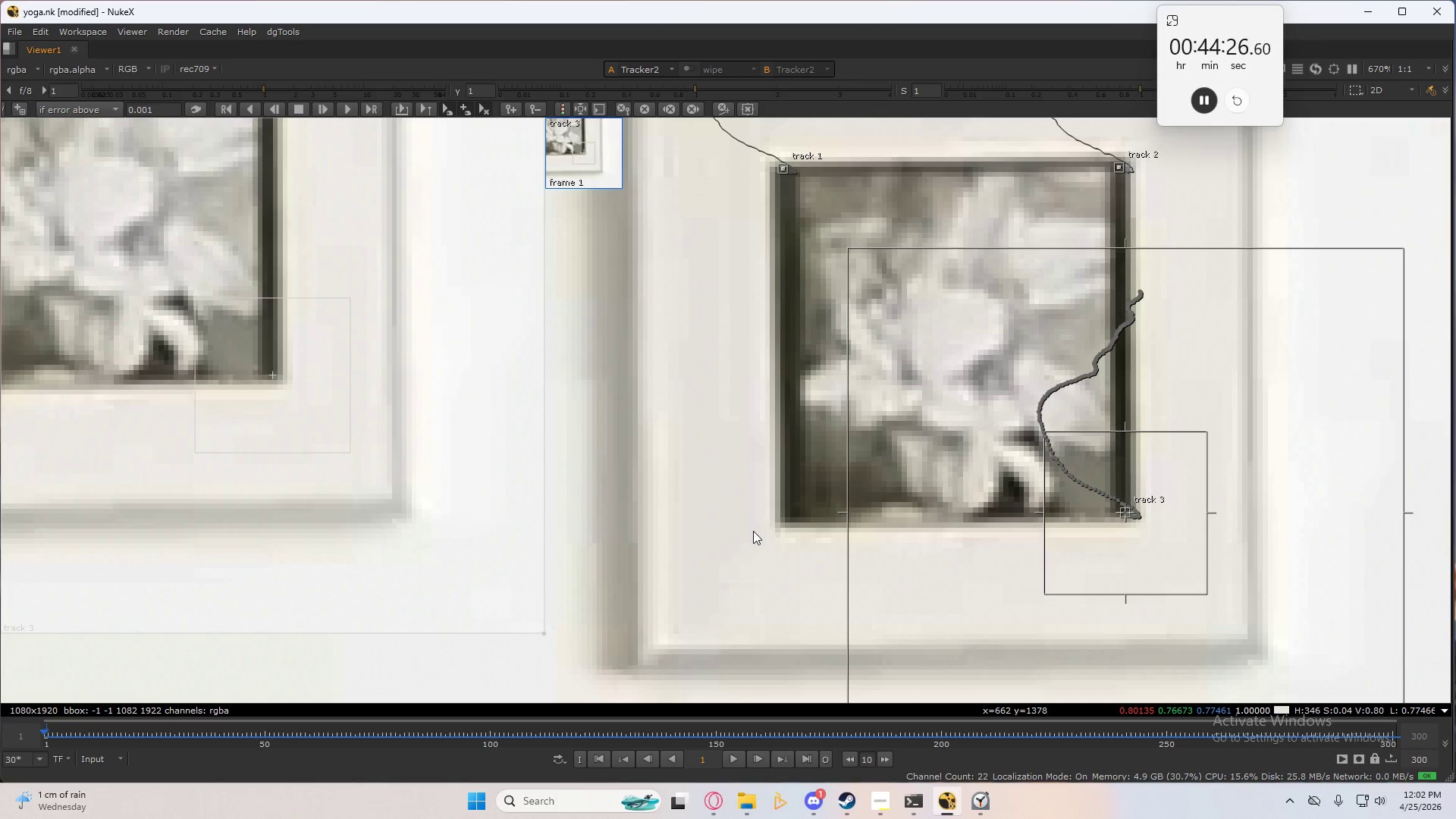 
left_click([770, 538])
 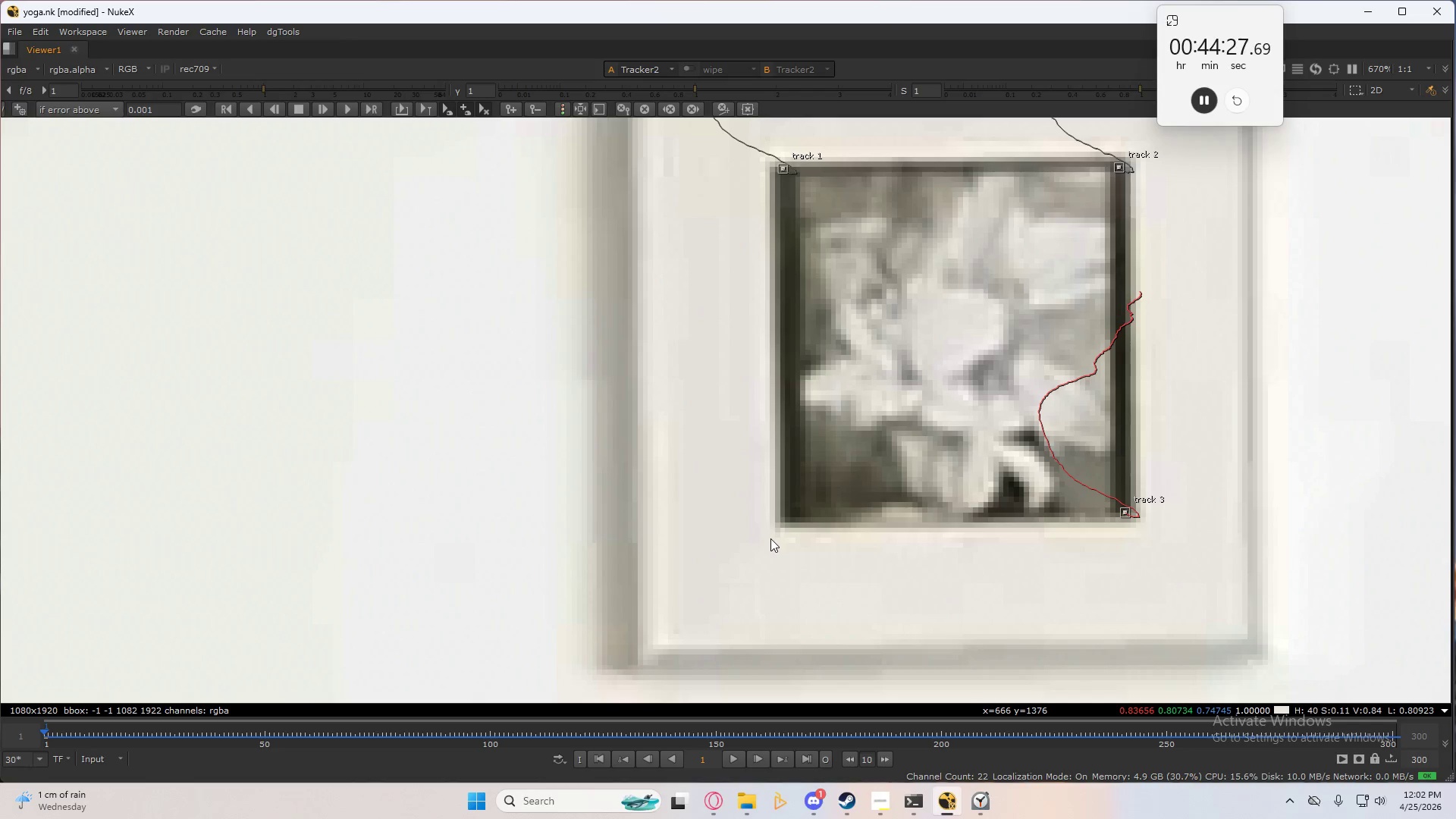 
key(Space)
 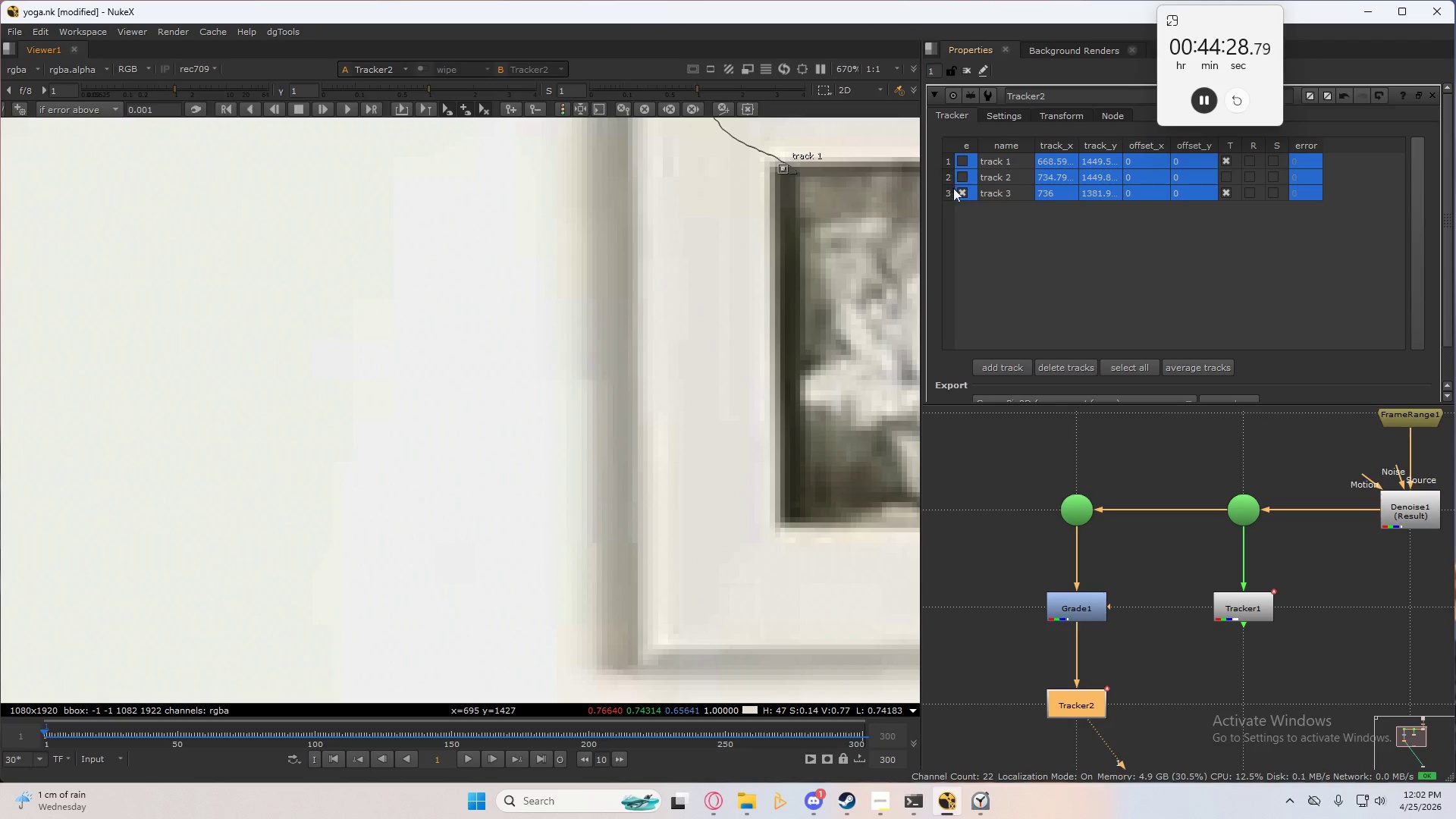 
left_click([961, 197])
 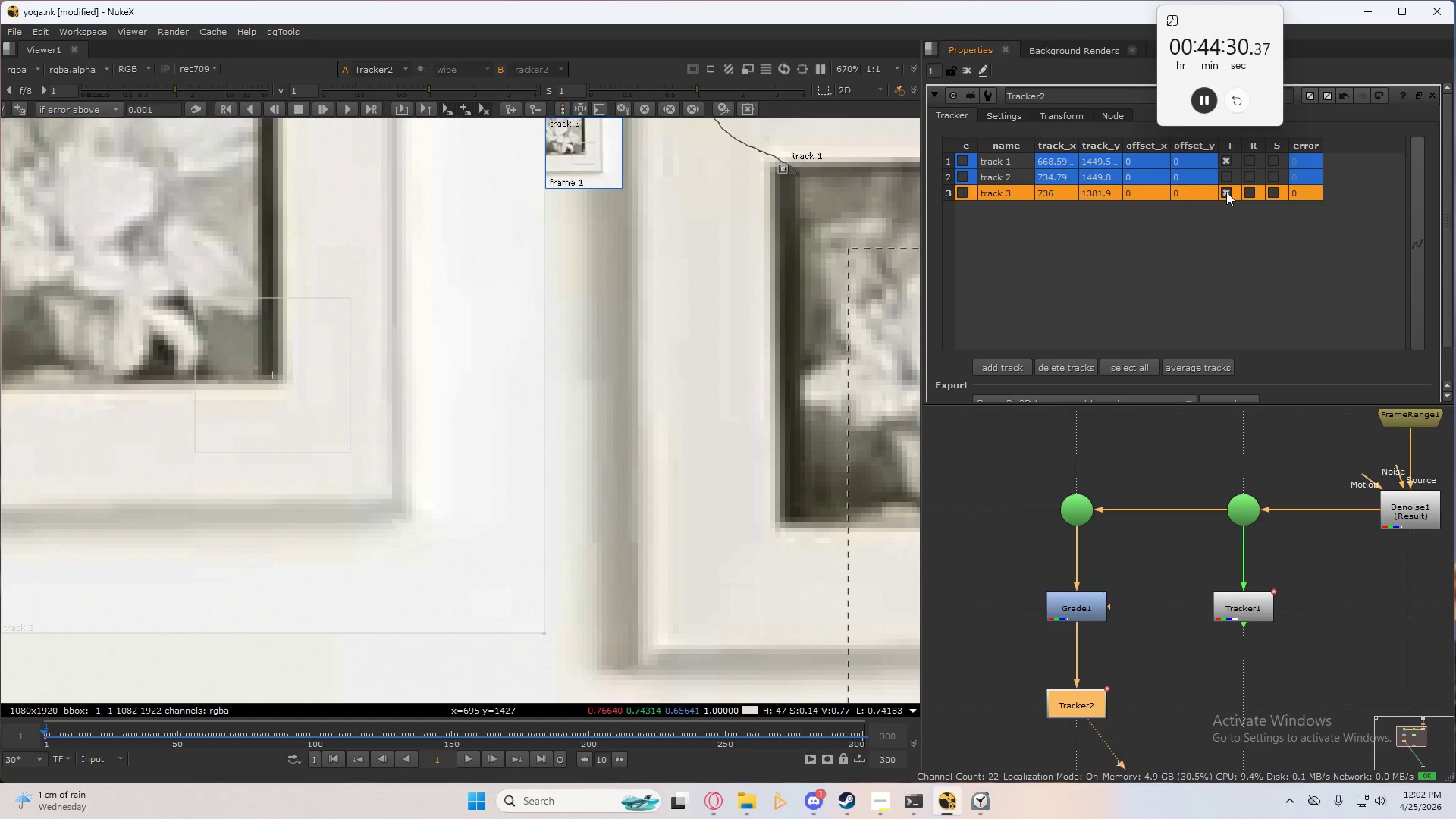 
double_click([1225, 157])
 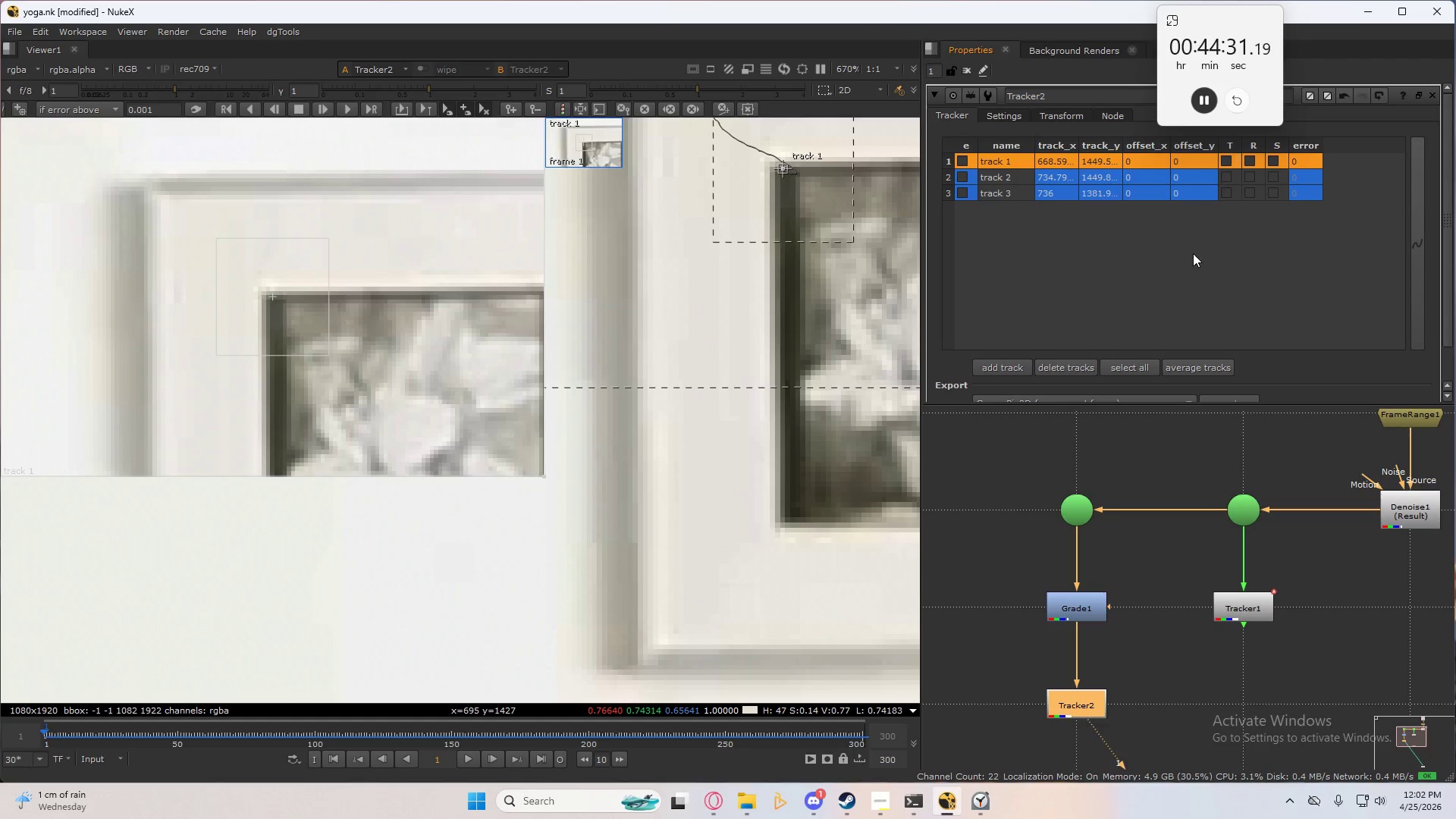 
left_click([1193, 253])
 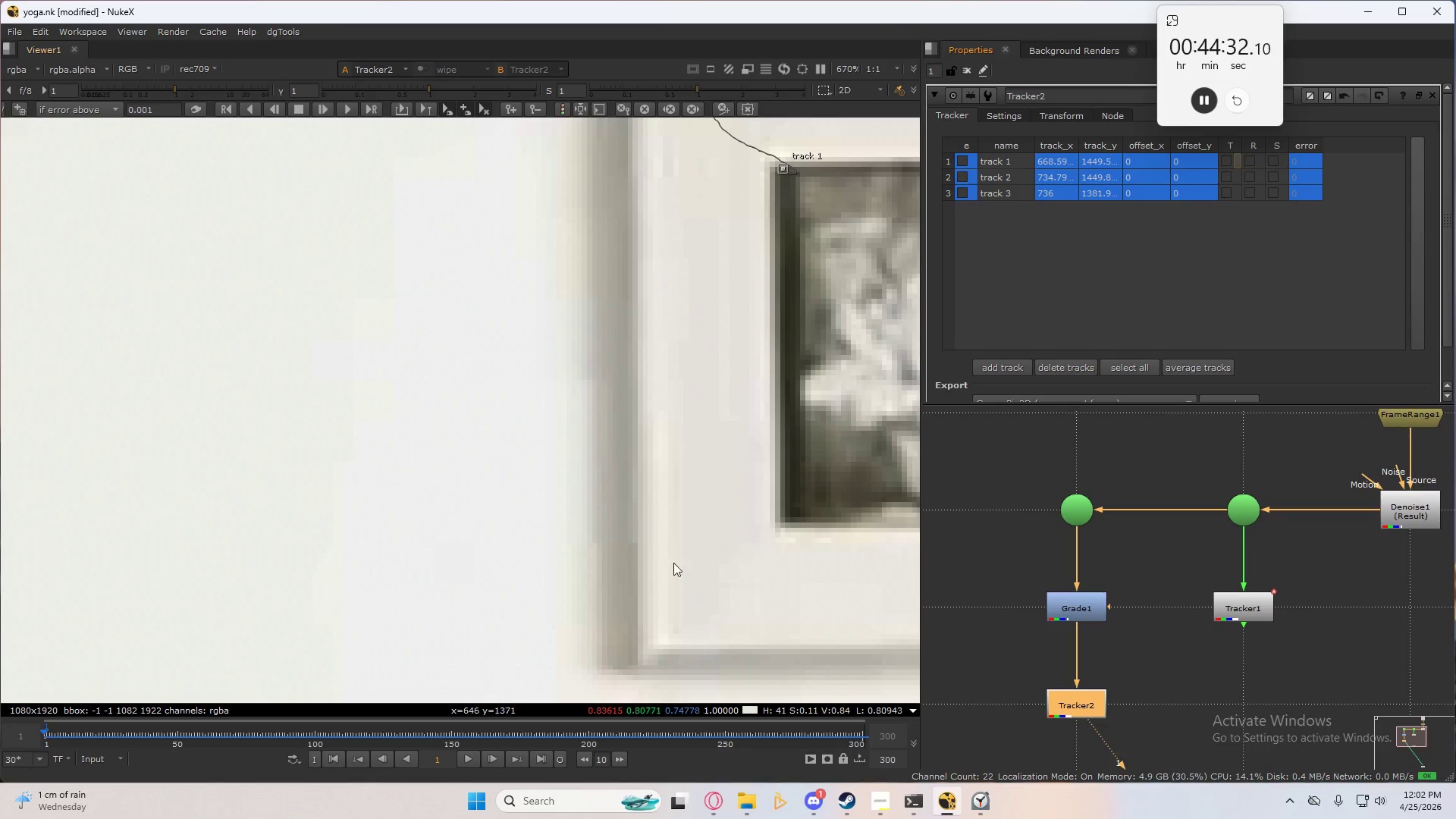 
hold_key(key=AltLeft, duration=1.28)
hold_key(key=ControlLeft, duration=1.27)
left_click([793, 520])
 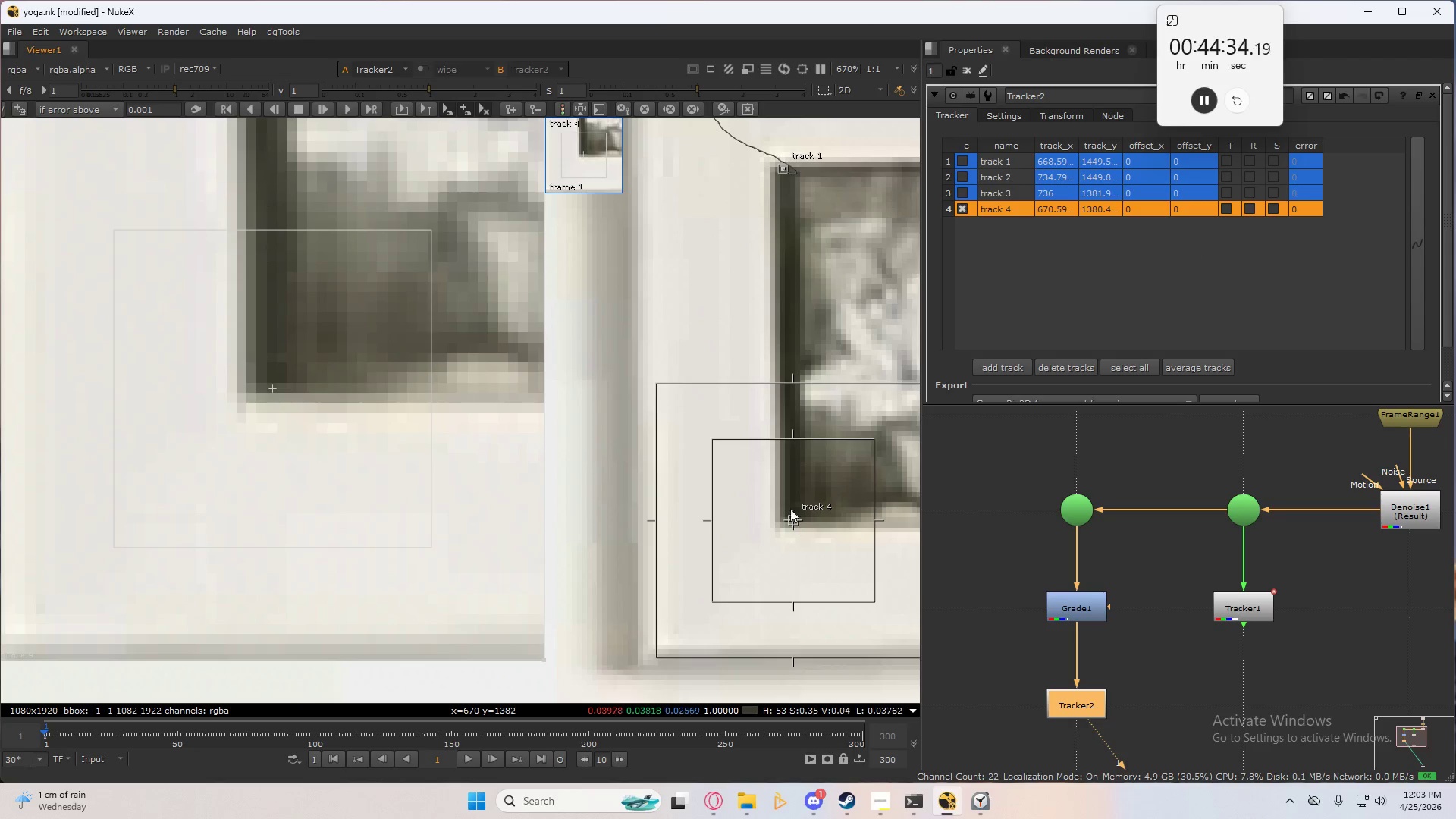 
scroll: coordinate [787, 497], scroll_direction: down, amount: 2.0
 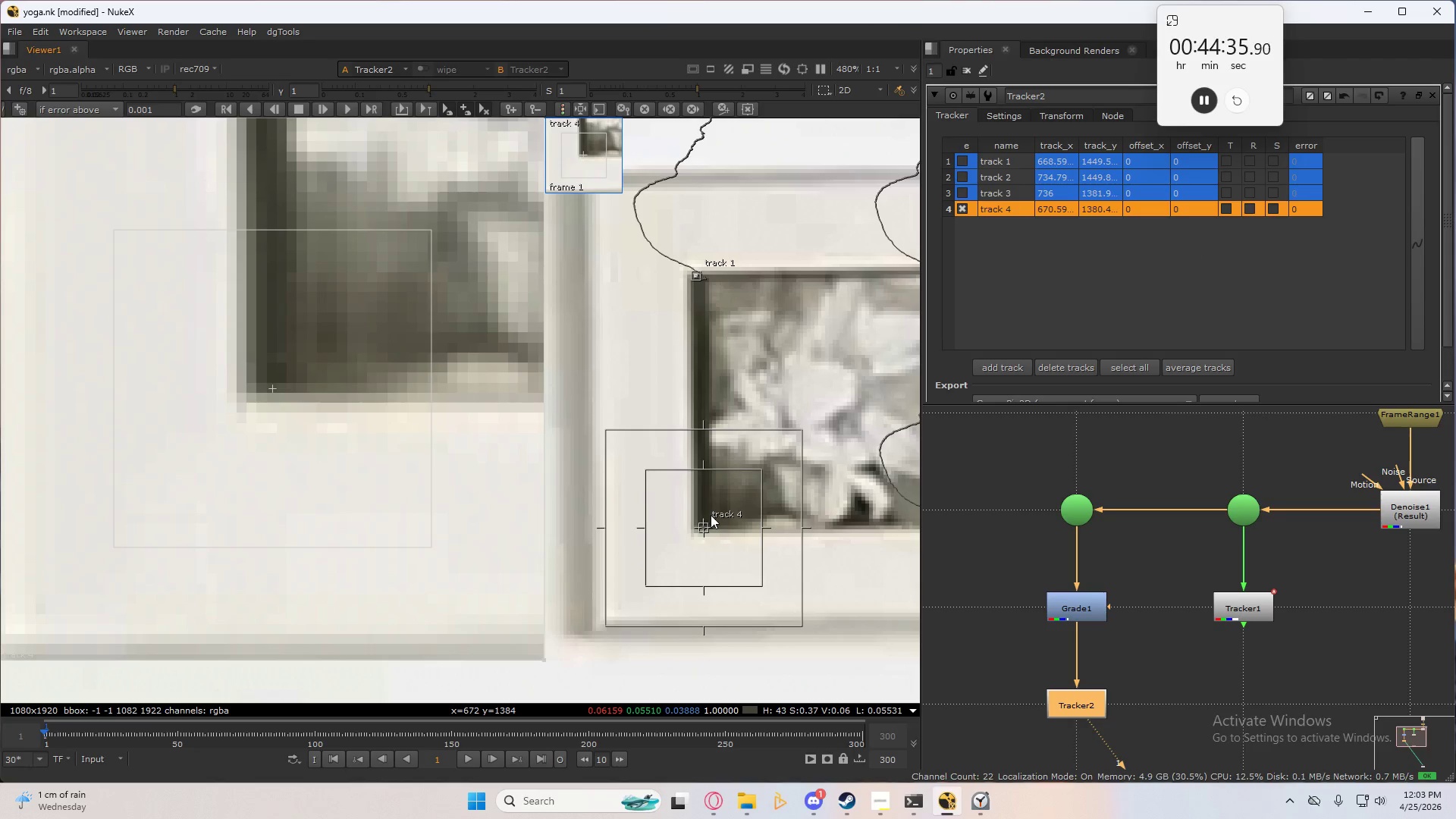 
left_click_drag(start_coordinate=[703, 525], to_coordinate=[701, 517])
 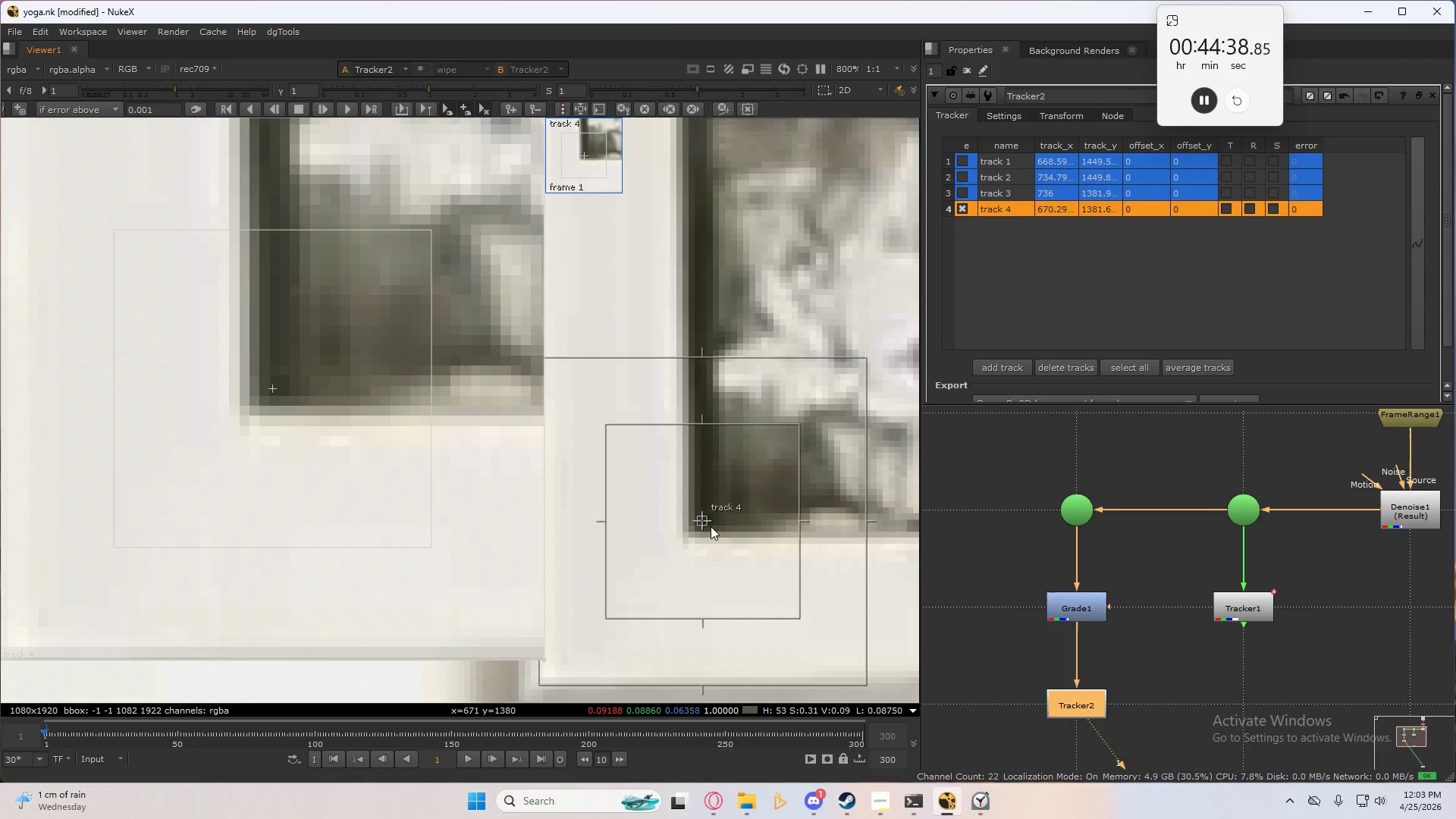 
scroll: coordinate [703, 525], scroll_direction: up, amount: 3.0
 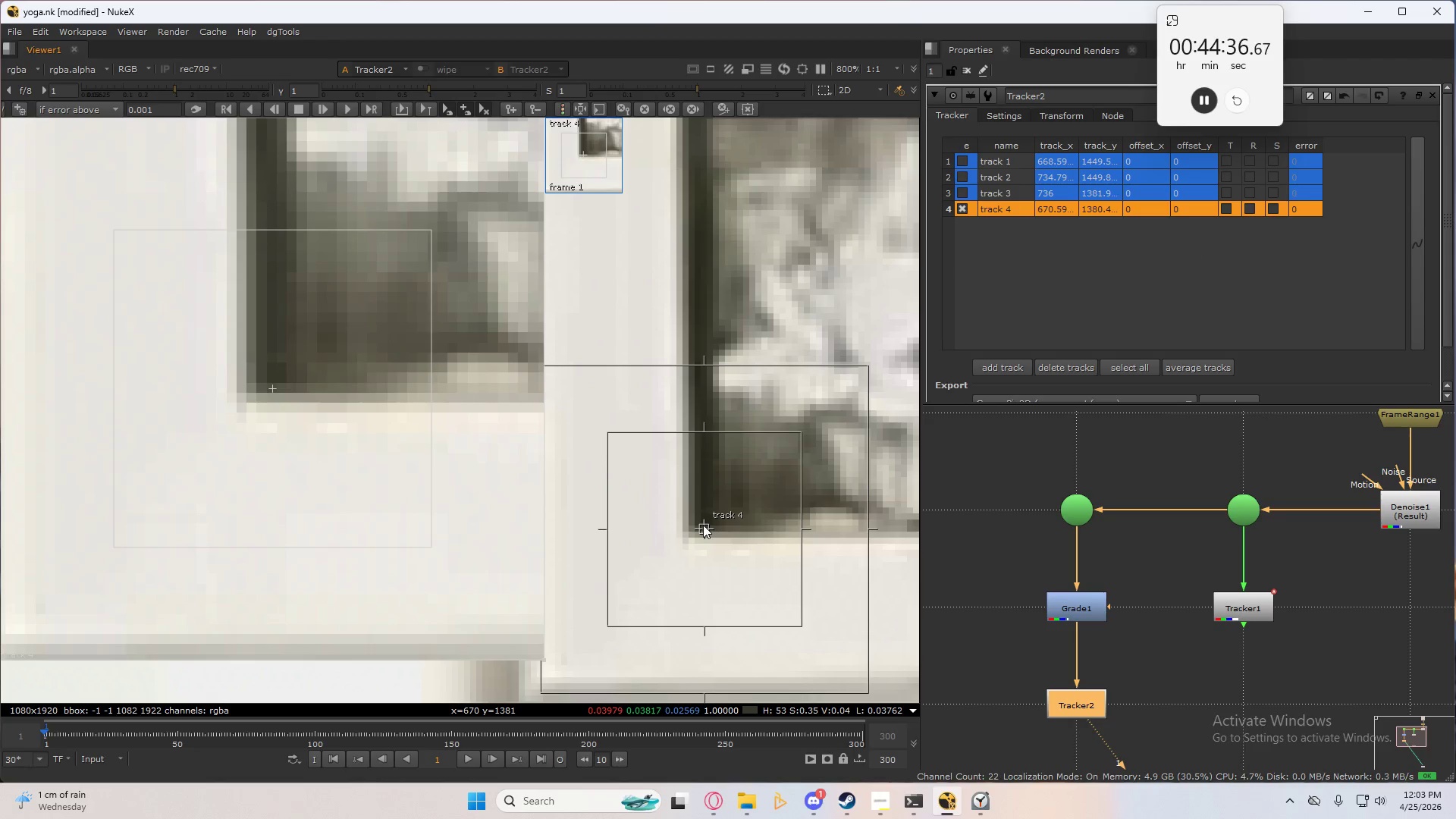 
scroll: coordinate [711, 526], scroll_direction: down, amount: 3.0
 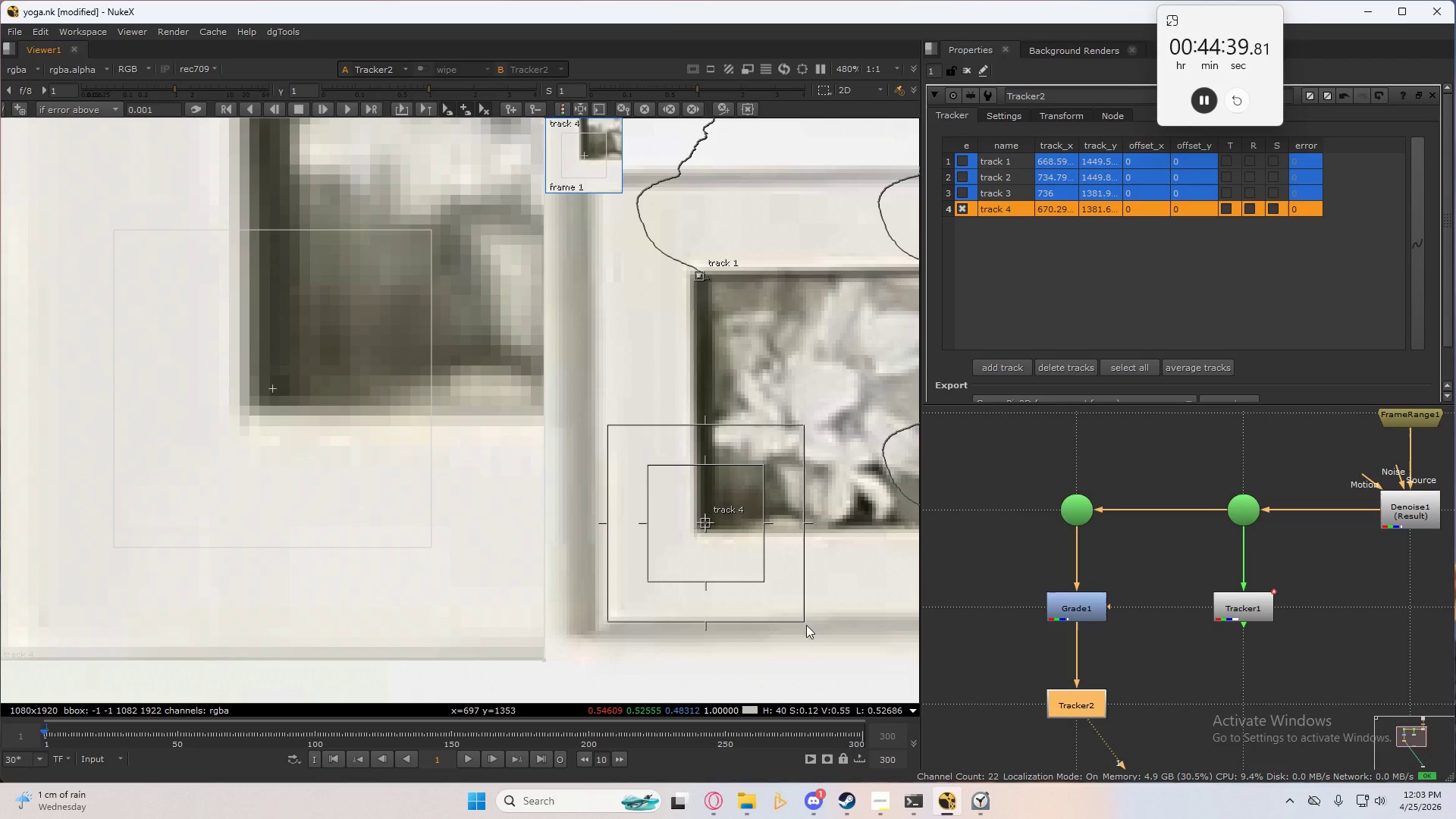 
left_click_drag(start_coordinate=[801, 618], to_coordinate=[891, 701])
 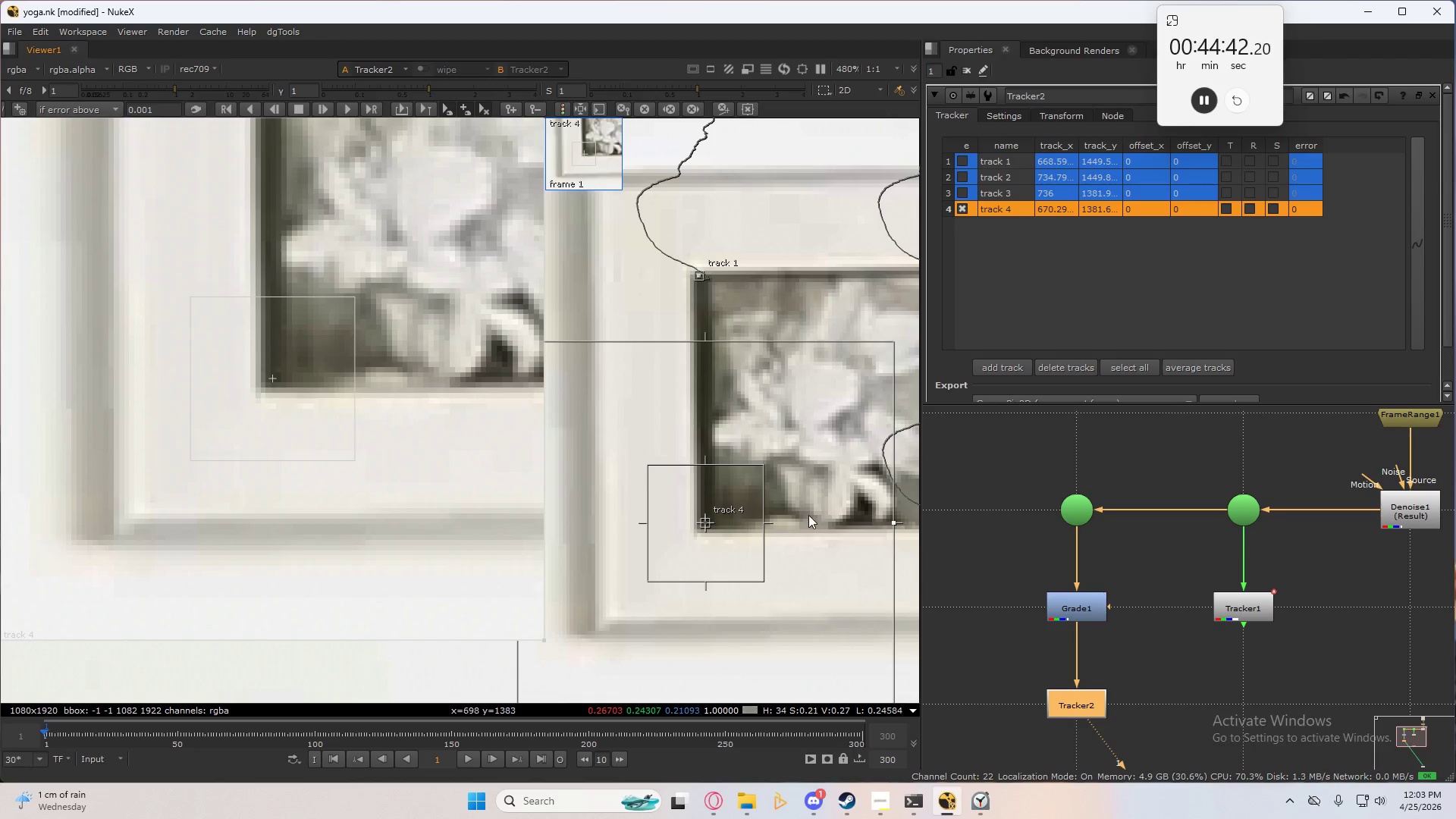 
scroll: coordinate [808, 515], scroll_direction: down, amount: 4.0
 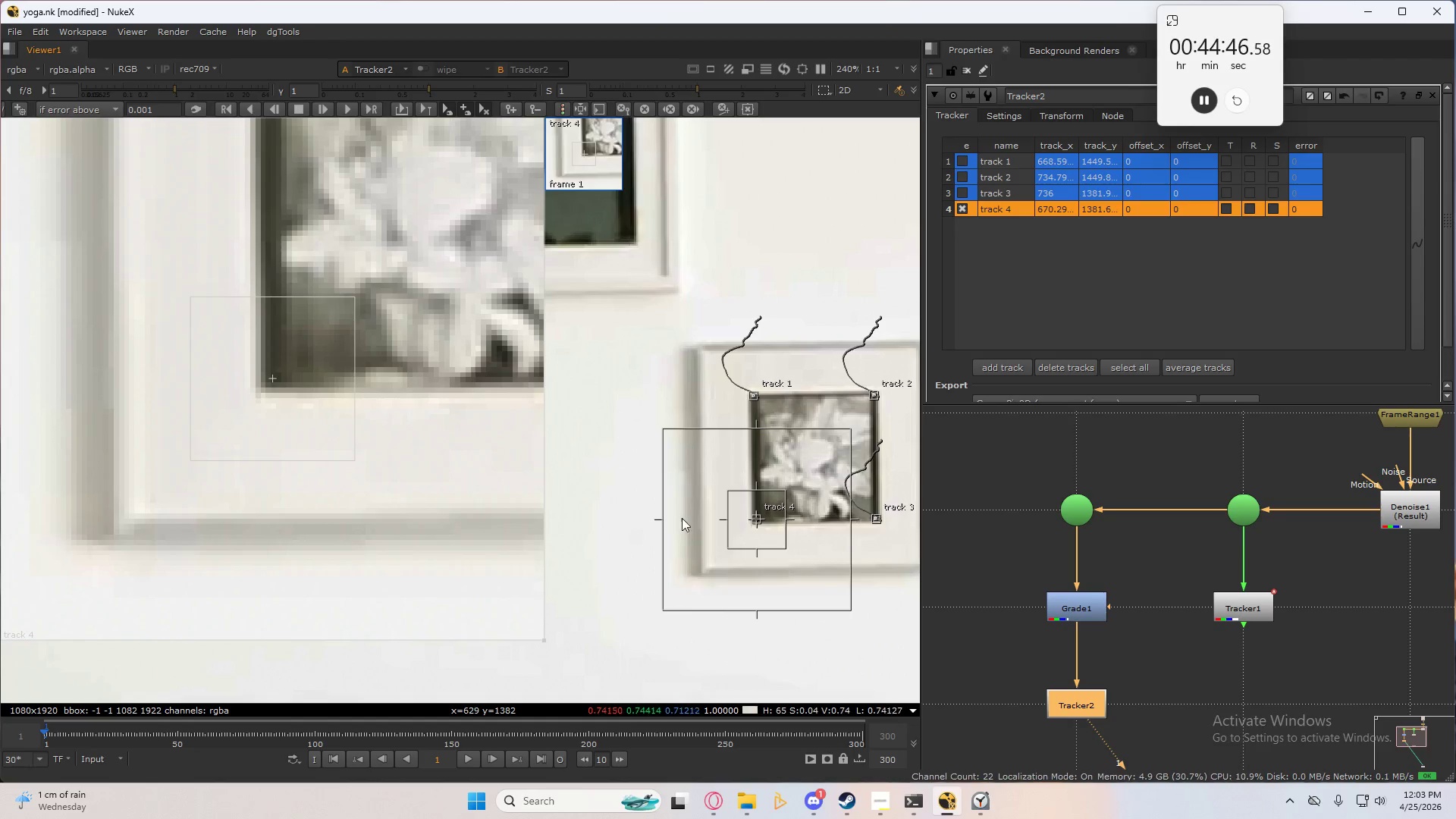 
type( ccccccccccccccccc)
key(Tab)
type(ccc)
 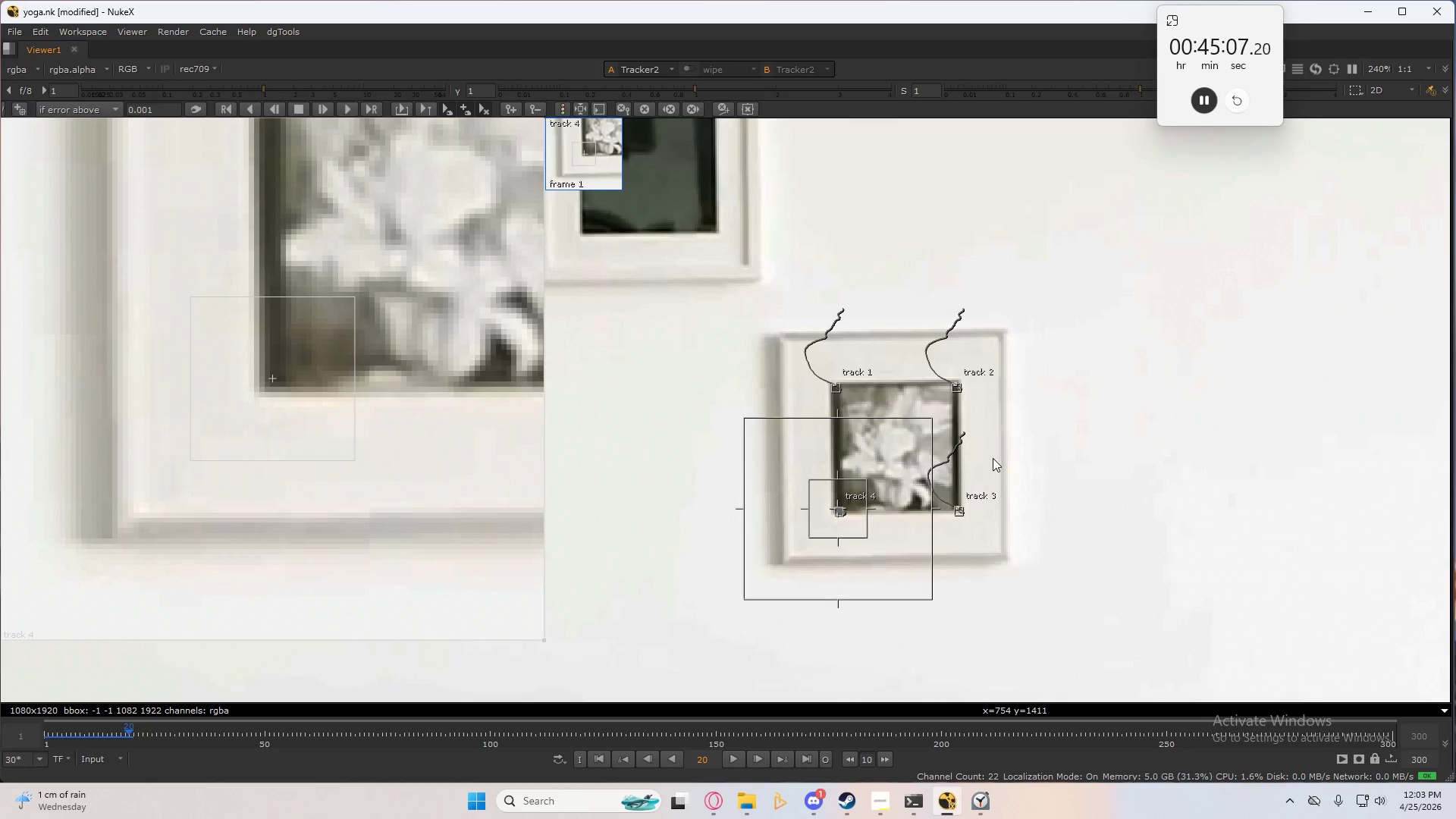 
type(cccccccccccccccccccccccccccc)
 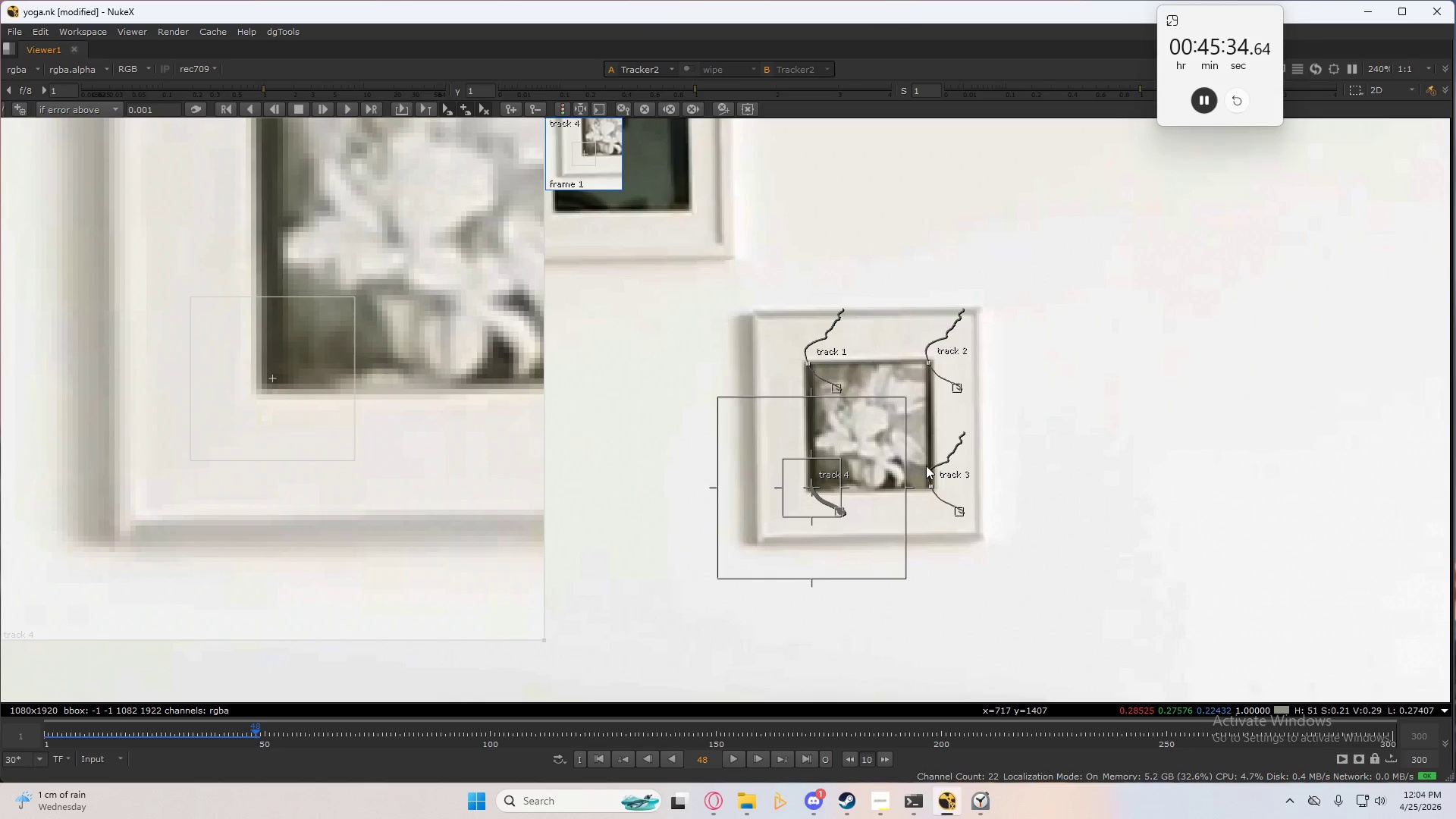 
left_click_drag(start_coordinate=[905, 576], to_coordinate=[927, 593])
 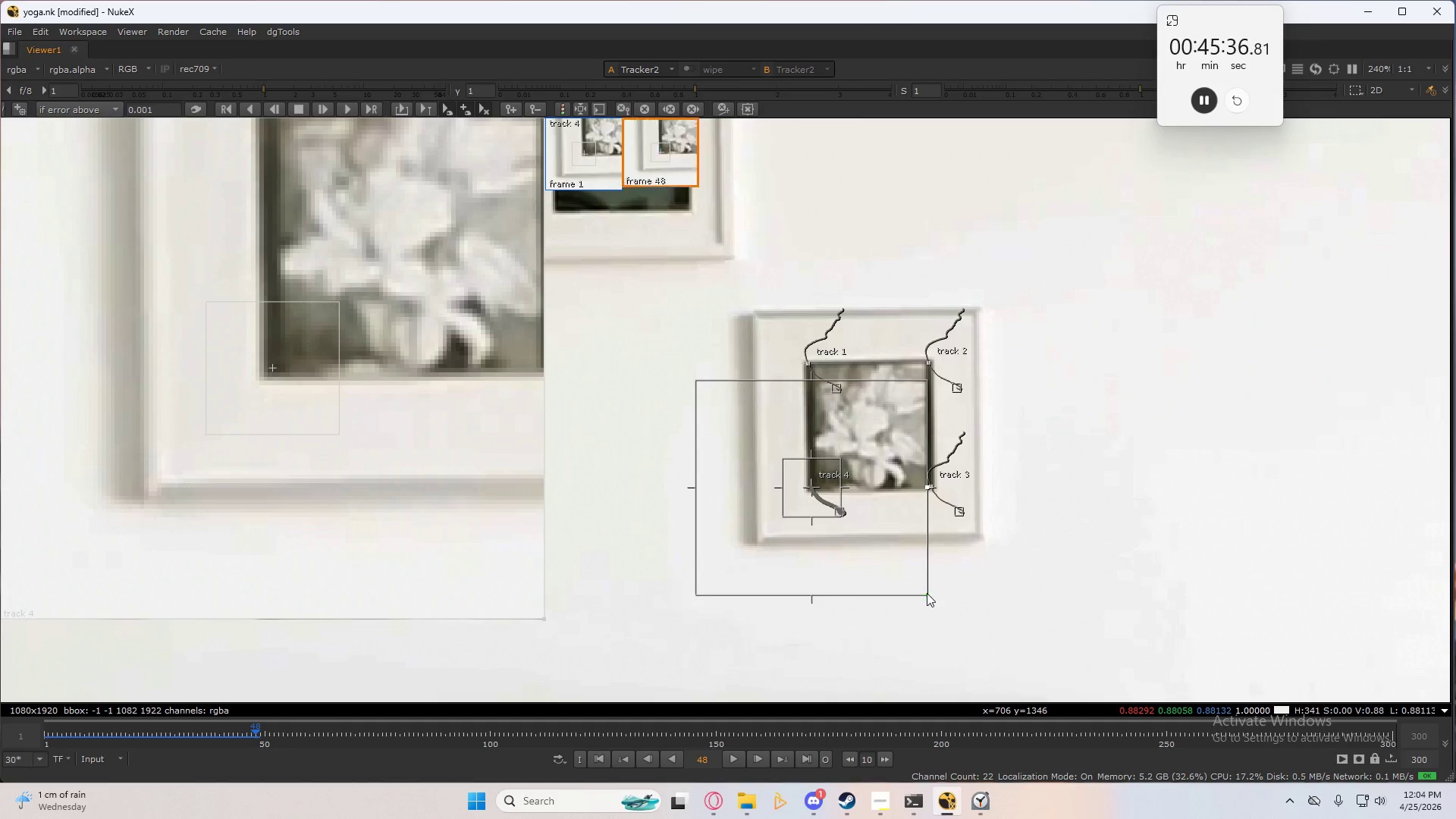 
type(cccccccccccccccccccccccccccccccccccccccccccccccccc)
key(Tab)
type(cccccccccccccccccc)
key(Tab)
type(ccccccccccccccccccccccccccccccccccccccccccccccccccccccccccccccccccccccccccccccccccccccccccccccccccccccccc)
key(Tab)
type(ccccccccccccccccccccccccccccccccccccccccccccc)
key(Tab)
type(ccccccccccccc)
key(Tab)
type(ccccccccccccccccccccccccccccccccccccccccccc)
 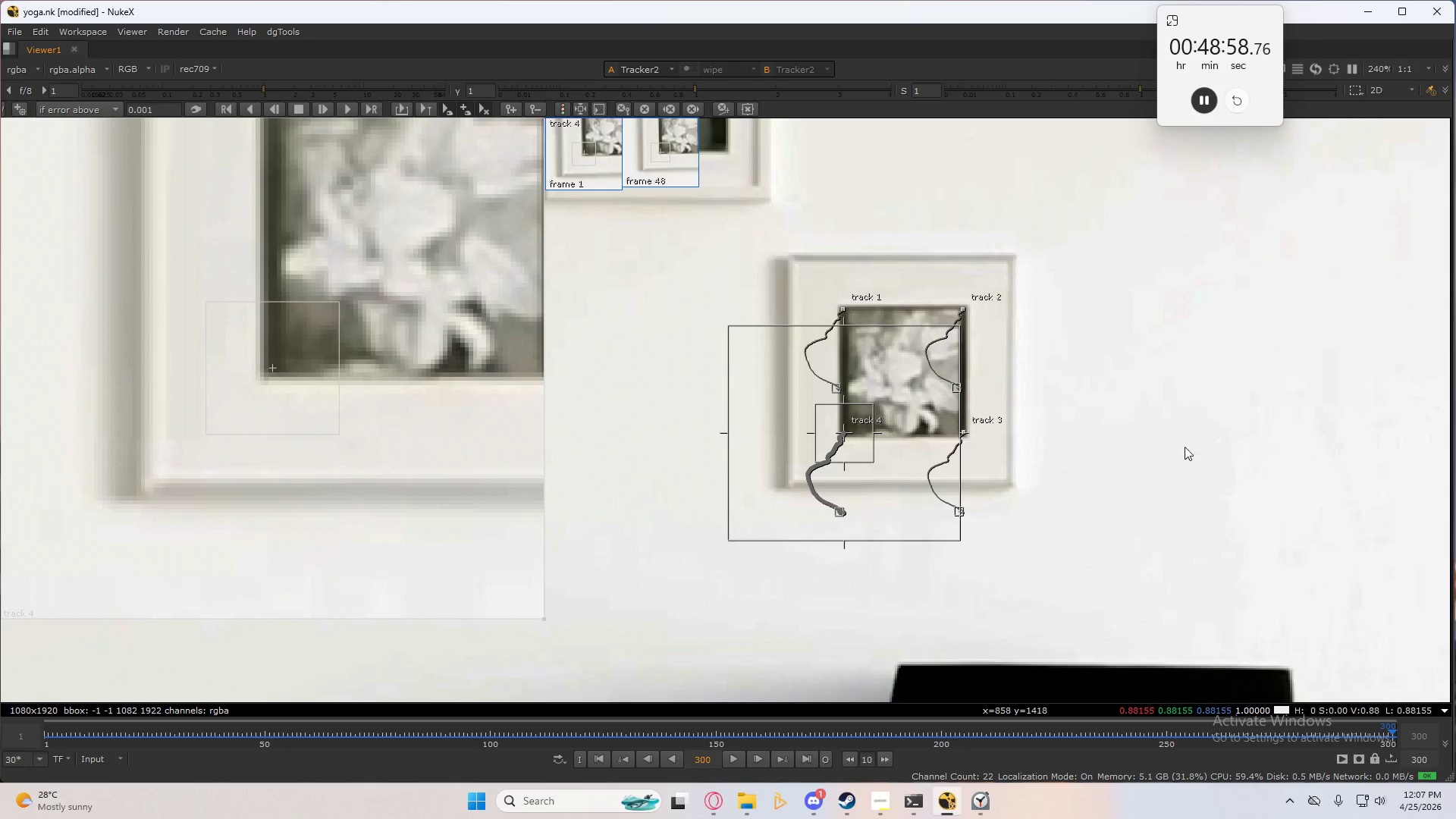 
left_click([599, 762])
 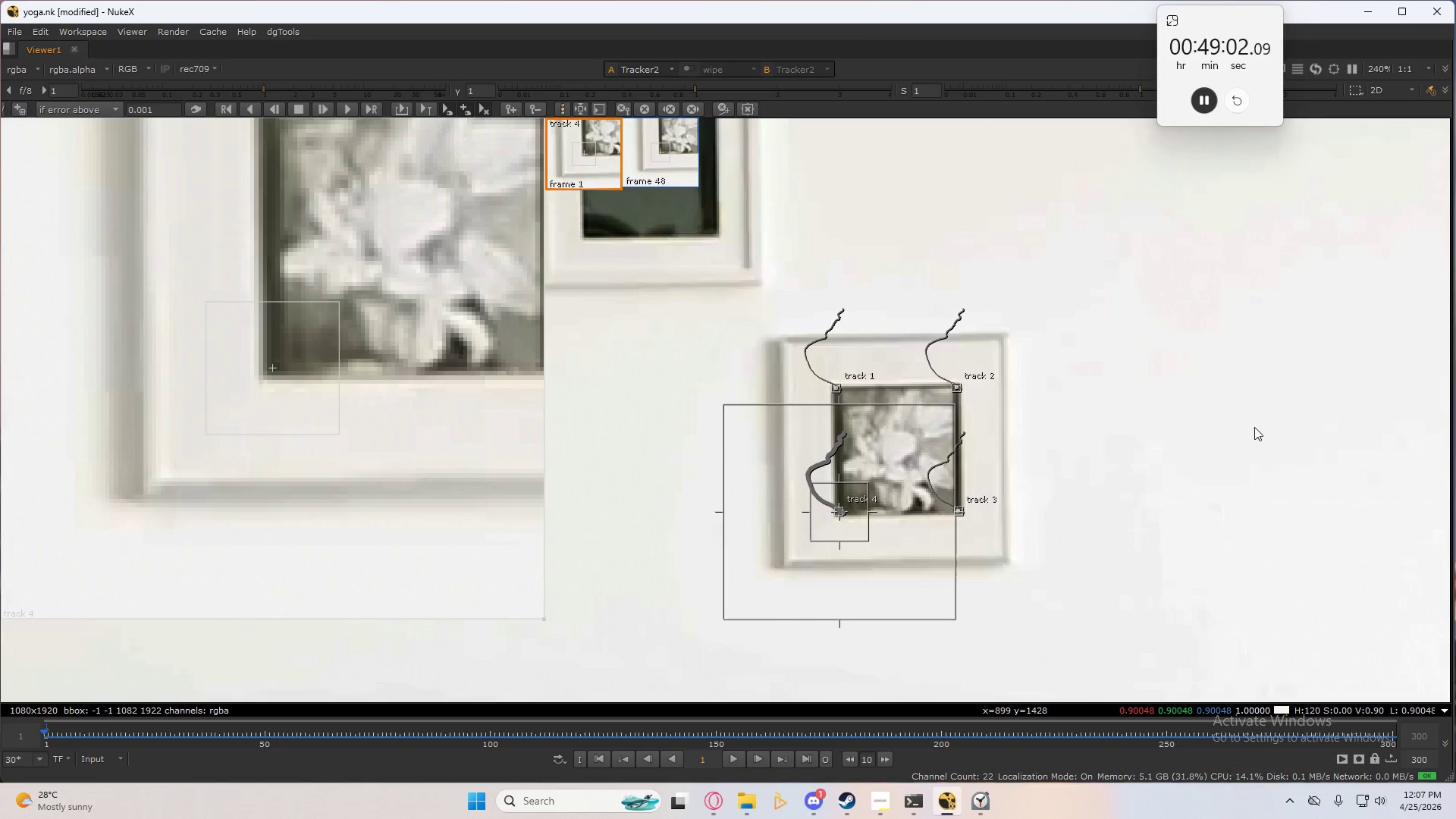 
scroll: coordinate [1084, 449], scroll_direction: down, amount: 7.0